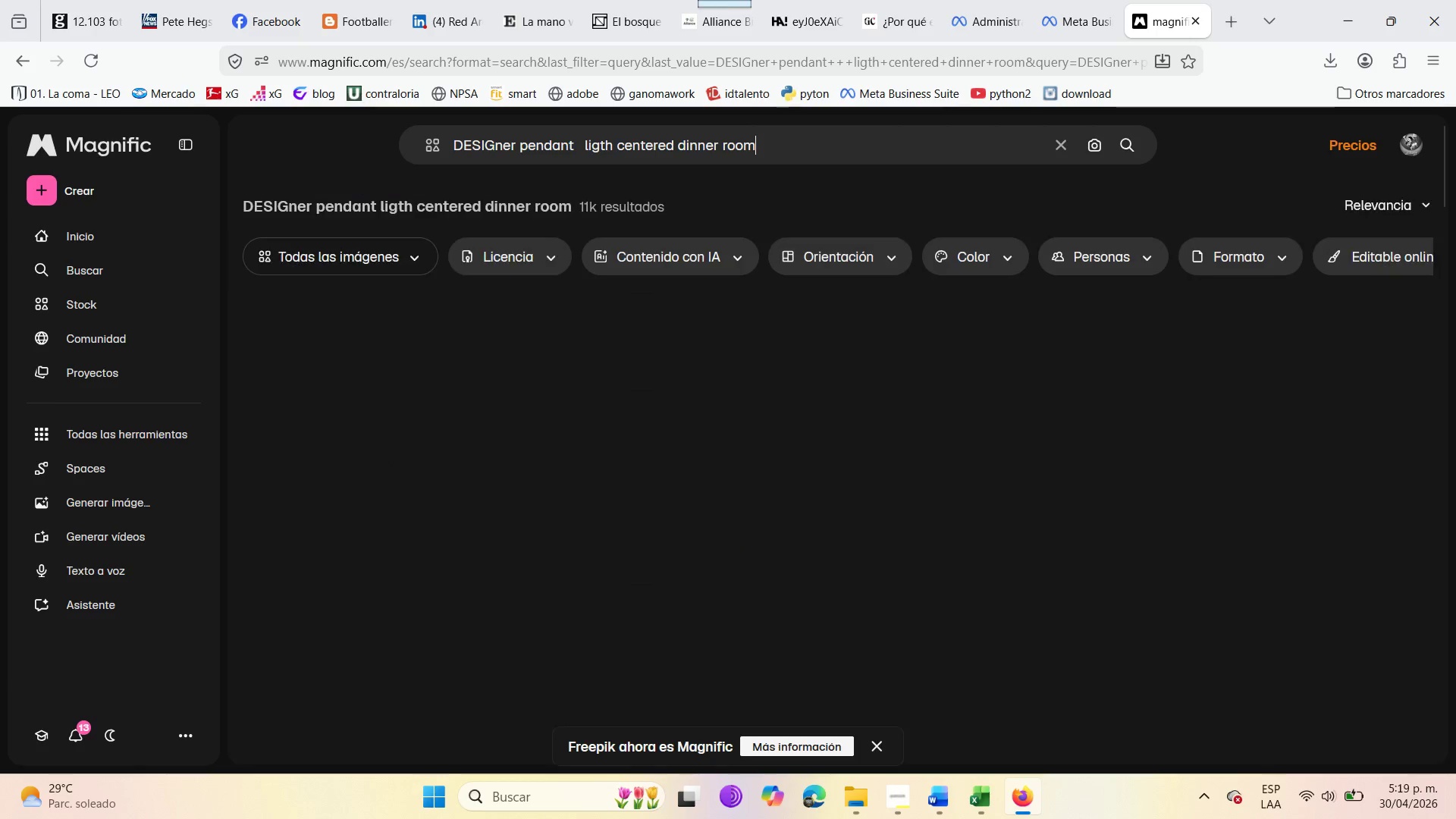 
key(CapsLock)
 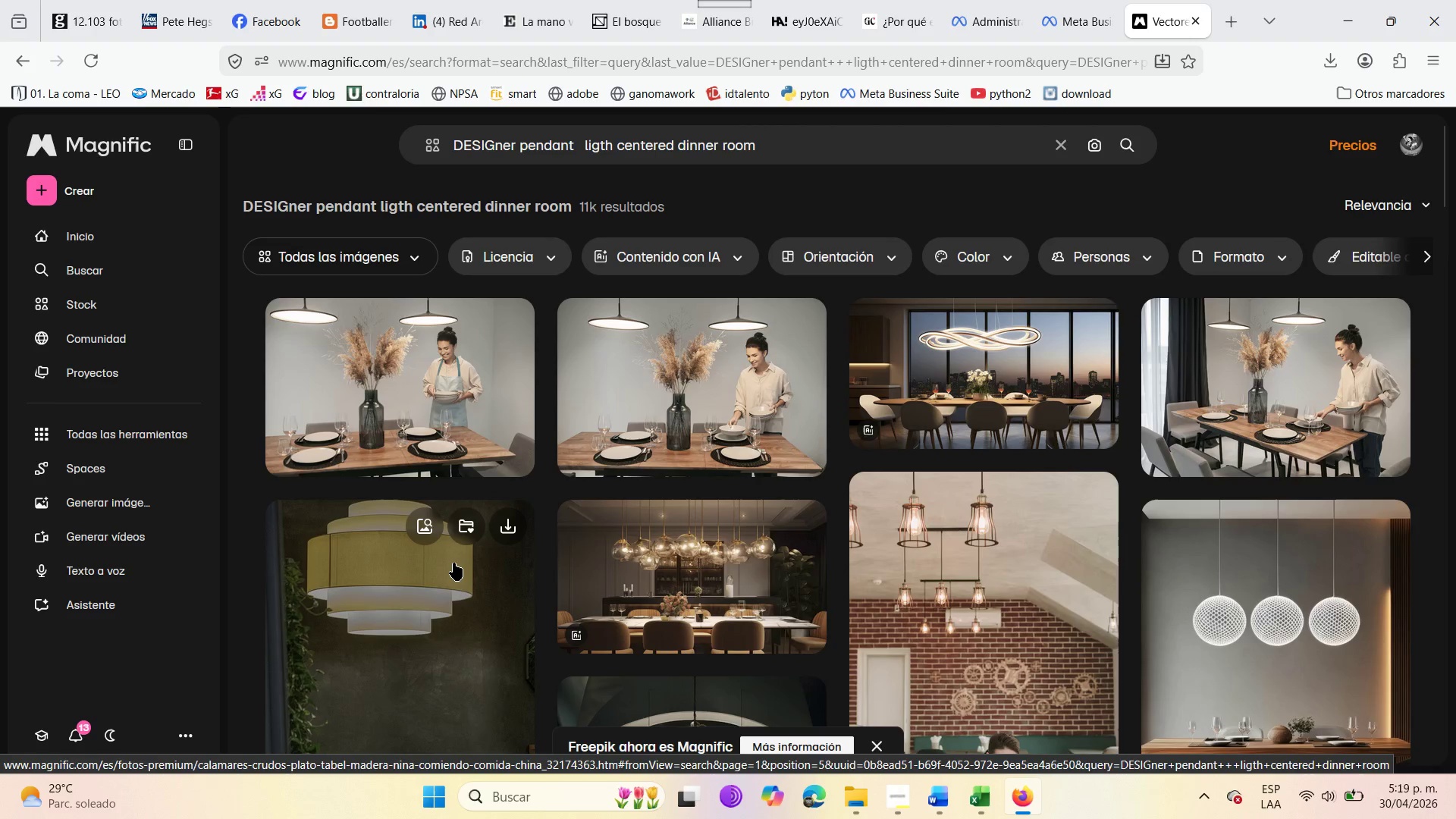 
scroll: coordinate [416, 325], scroll_direction: down, amount: 6.0
 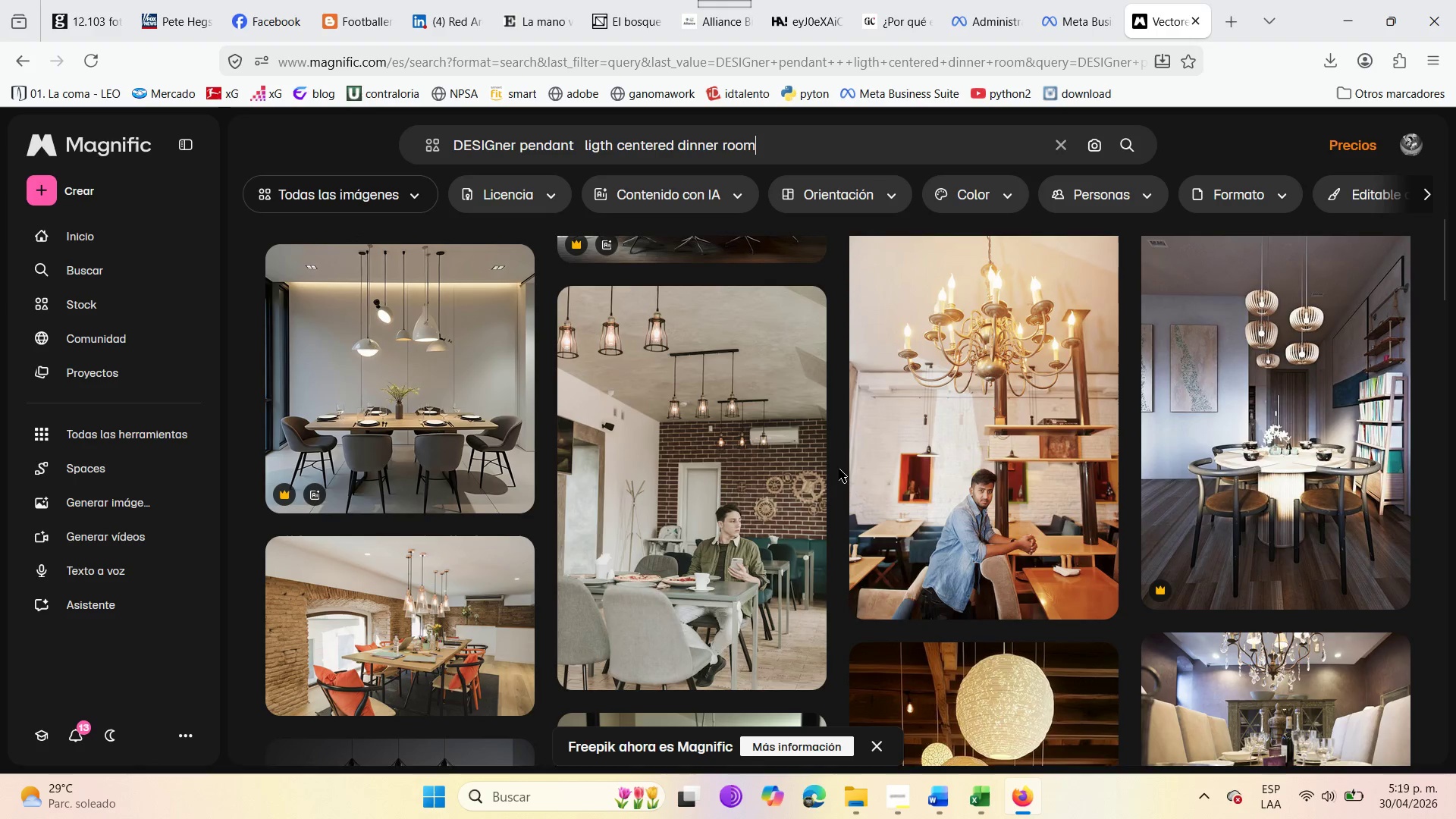 
wait(9.13)
 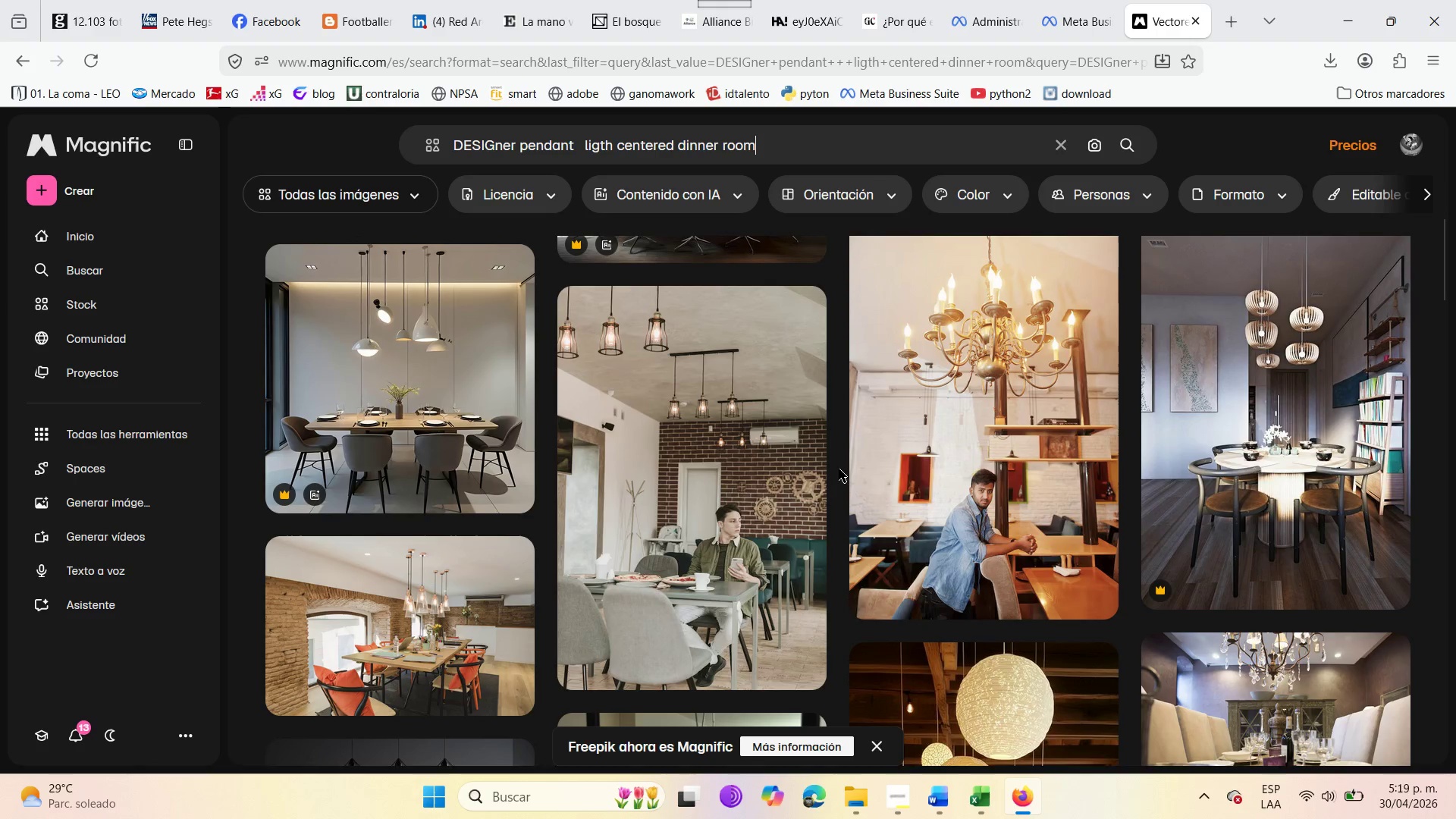 
scroll: coordinate [1084, 719], scroll_direction: down, amount: 14.0
 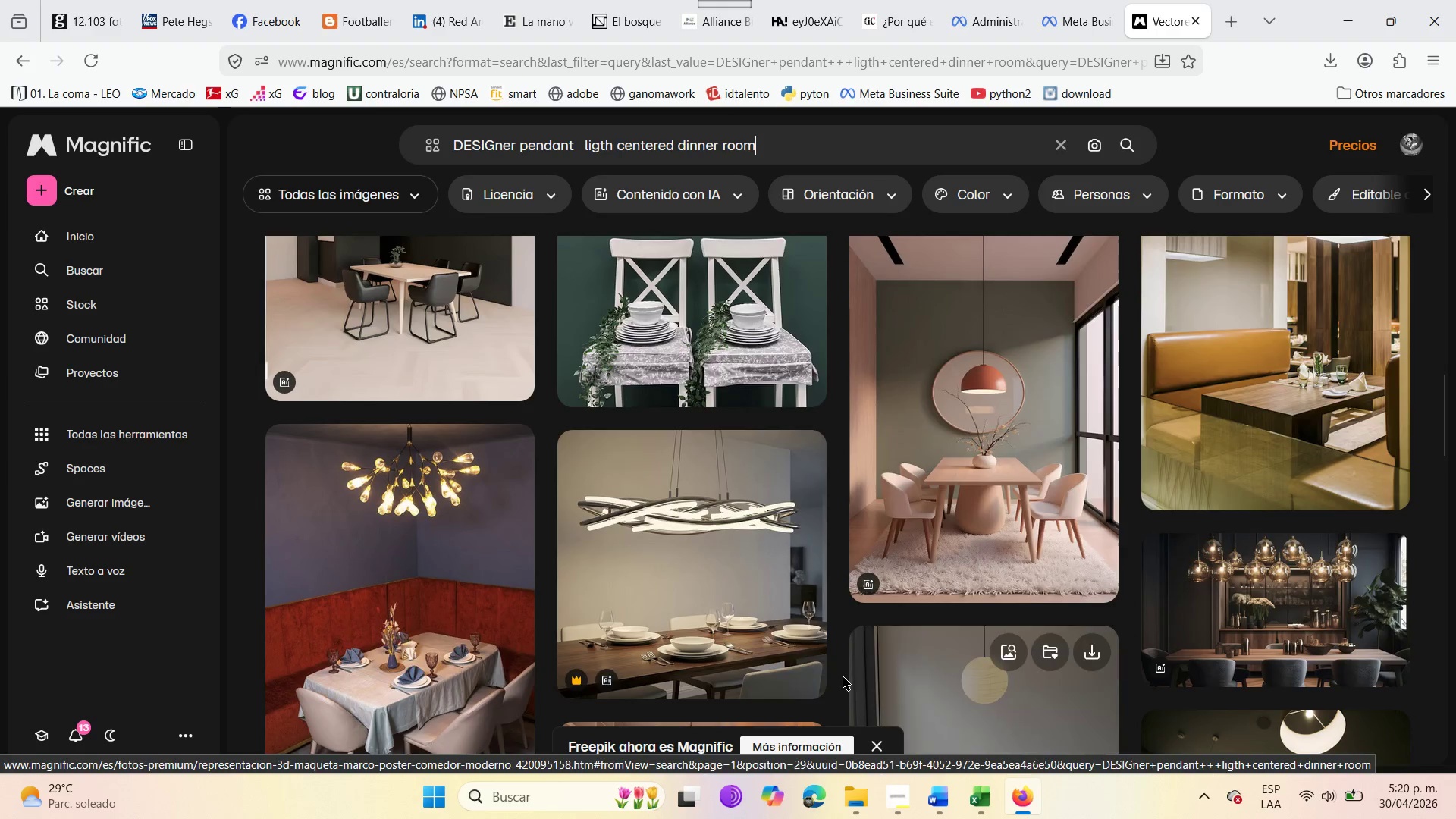 
scroll: coordinate [717, 627], scroll_direction: down, amount: 10.0
 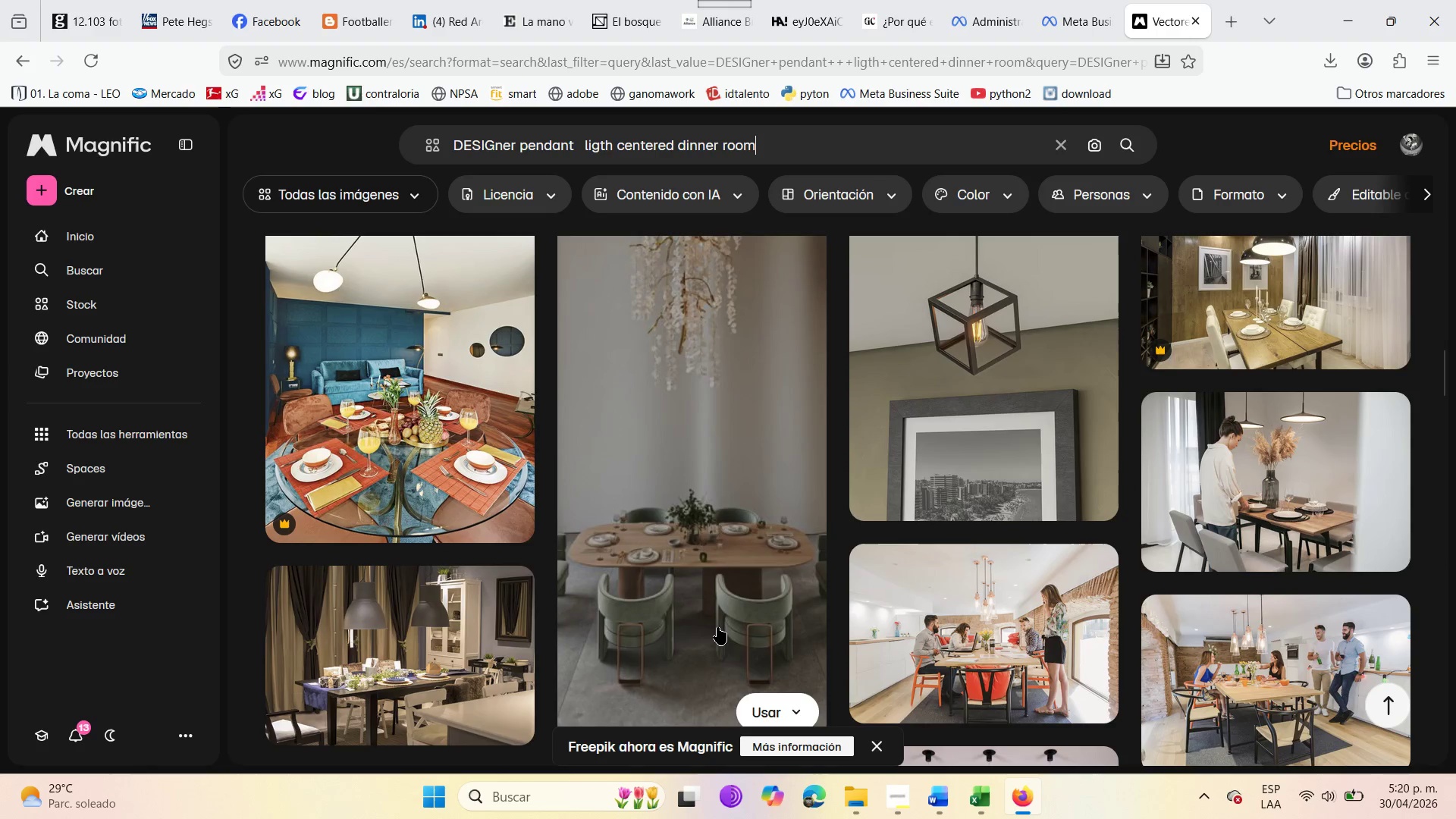 
scroll: coordinate [717, 627], scroll_direction: up, amount: 1.0
 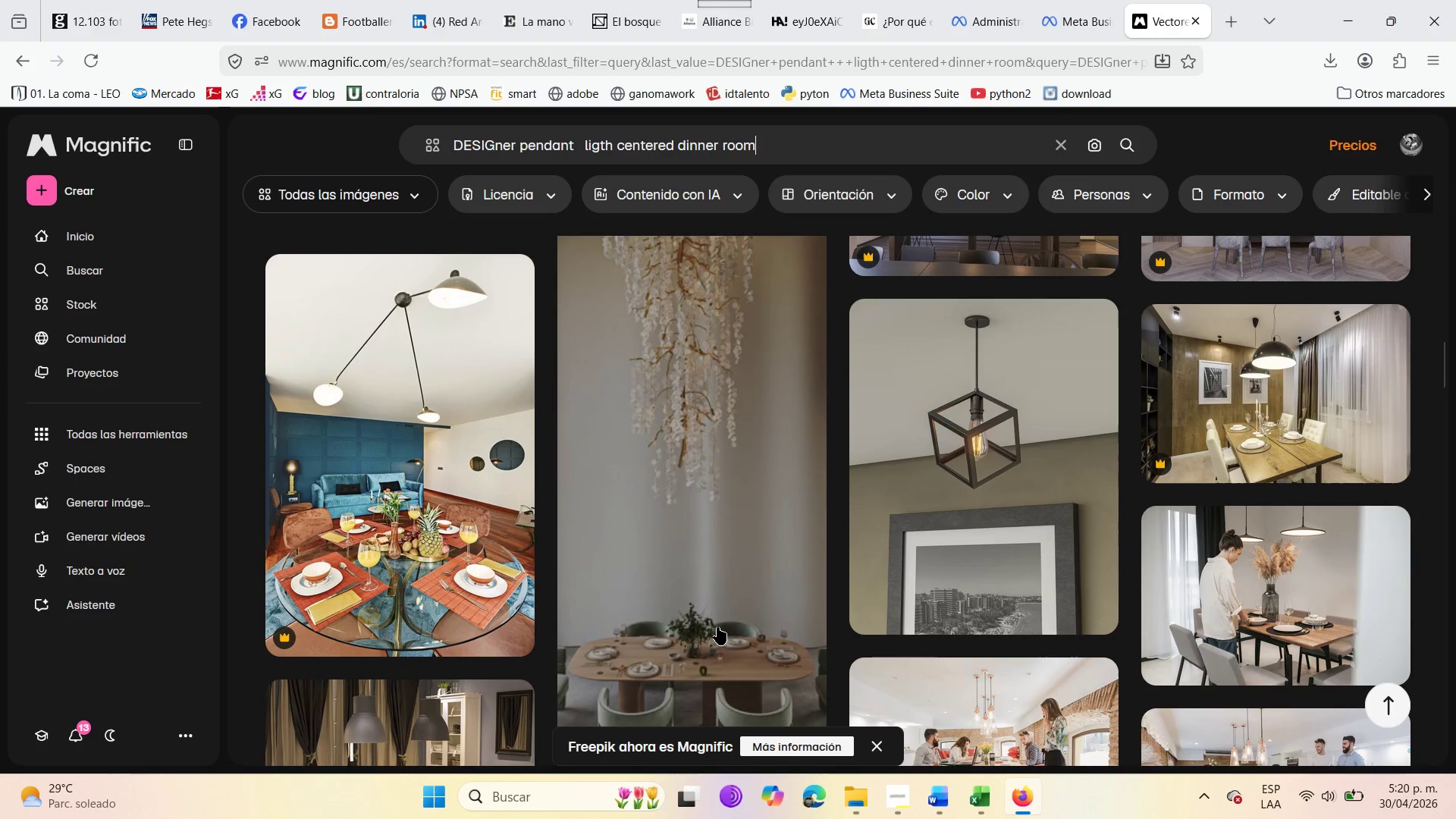 
scroll: coordinate [717, 628], scroll_direction: down, amount: 5.0
 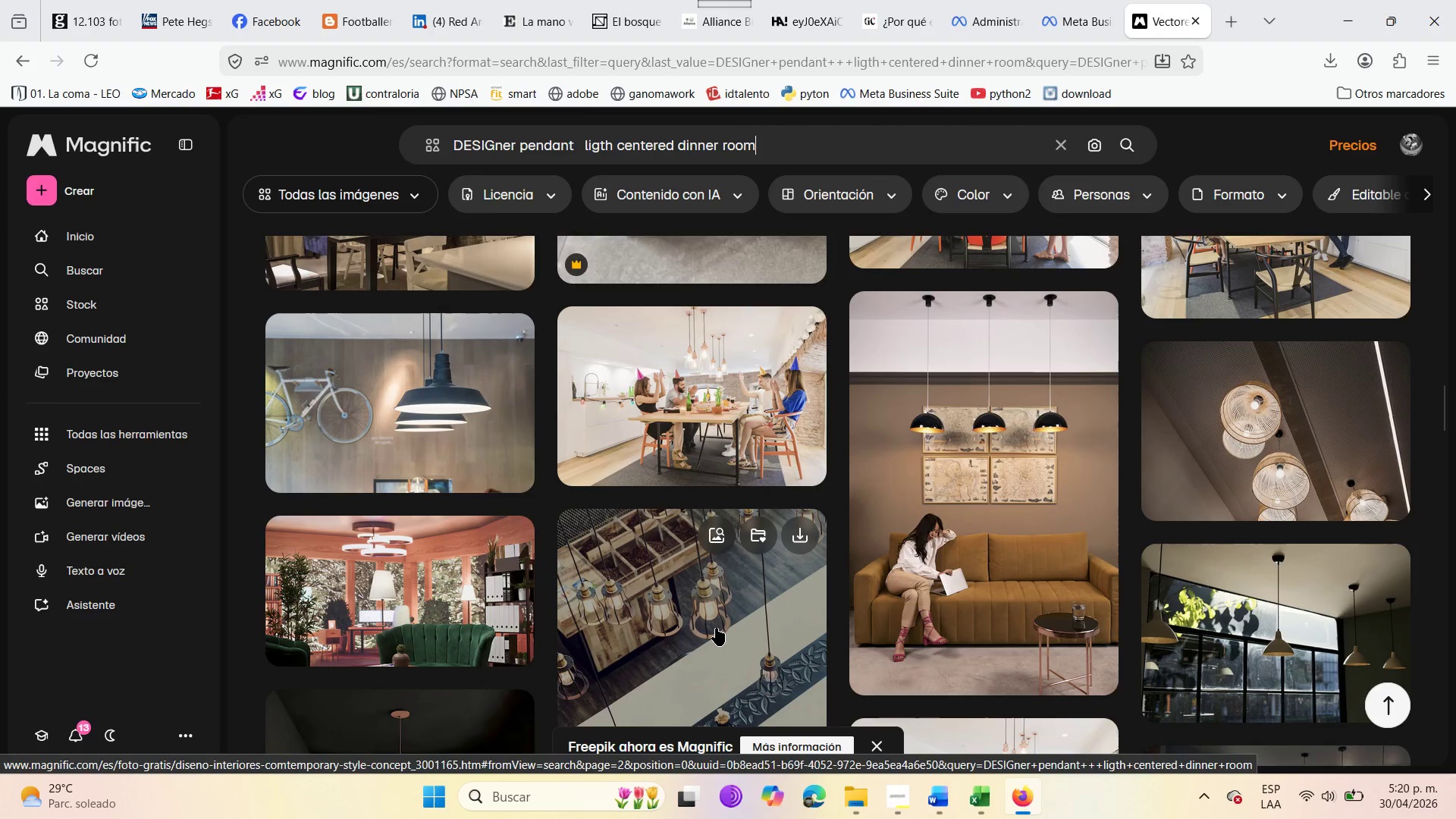 
scroll: coordinate [716, 628], scroll_direction: up, amount: 1.0
 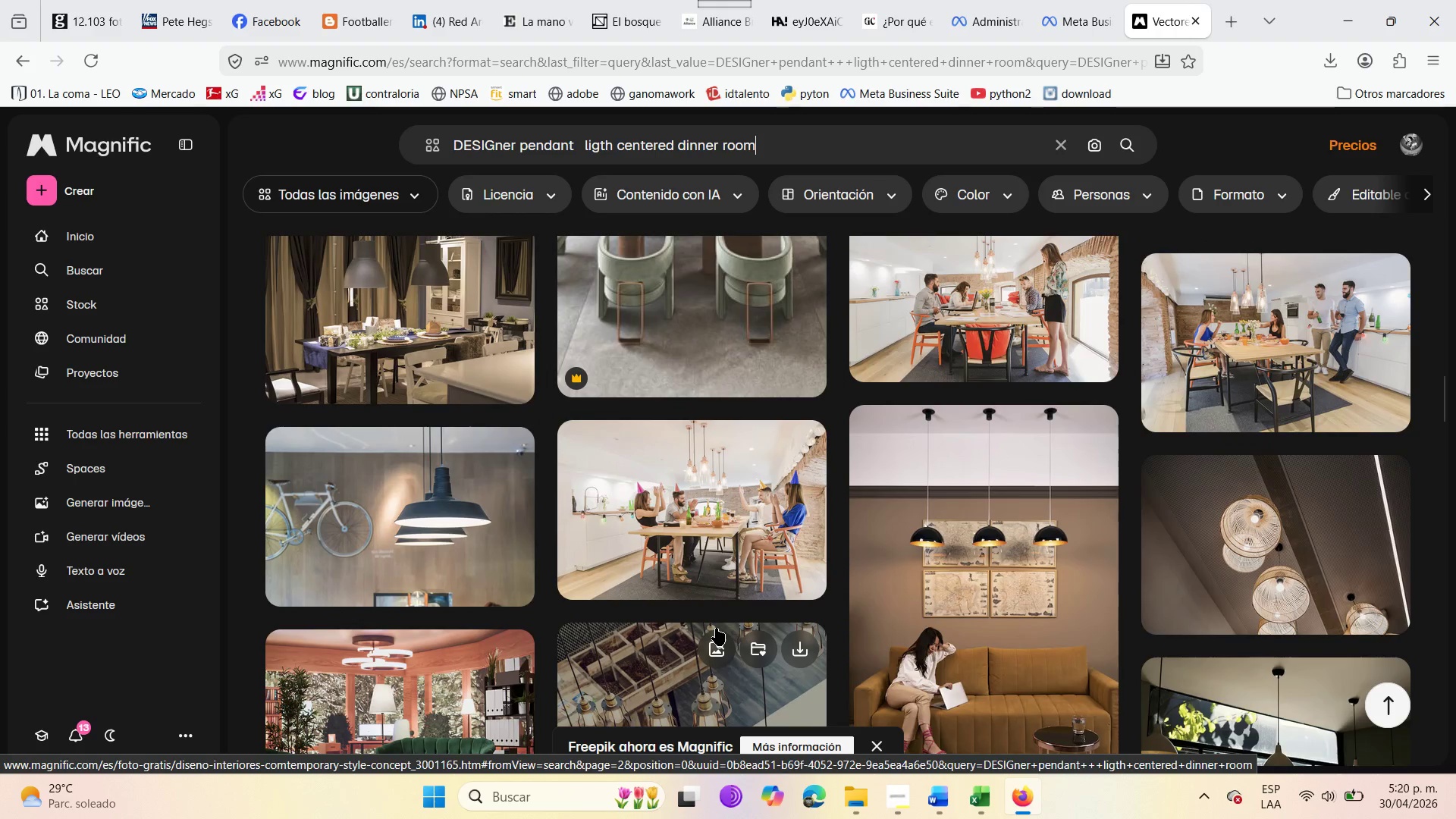 
scroll: coordinate [716, 628], scroll_direction: down, amount: 6.0
 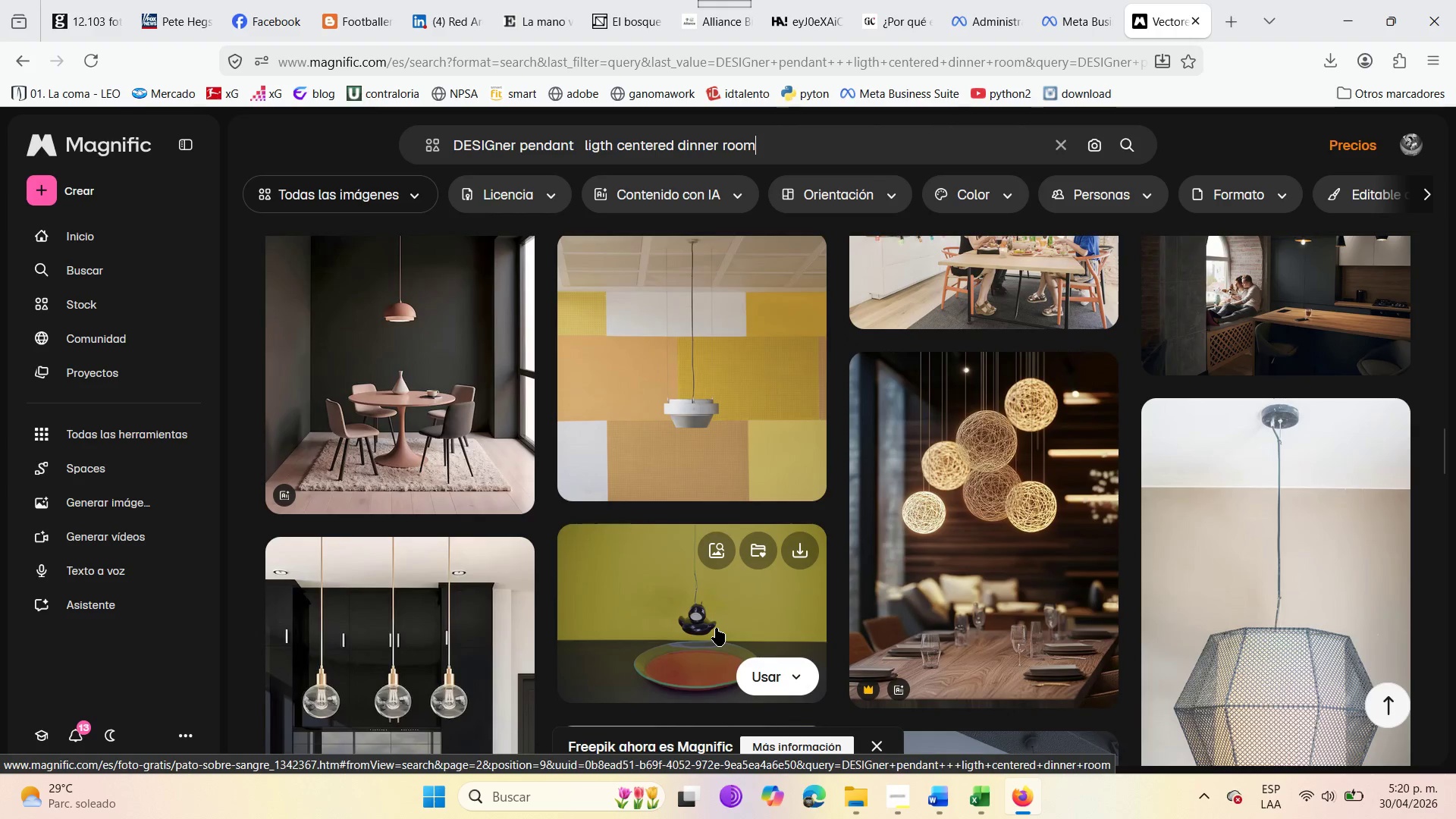 
scroll: coordinate [700, 623], scroll_direction: up, amount: 29.0
 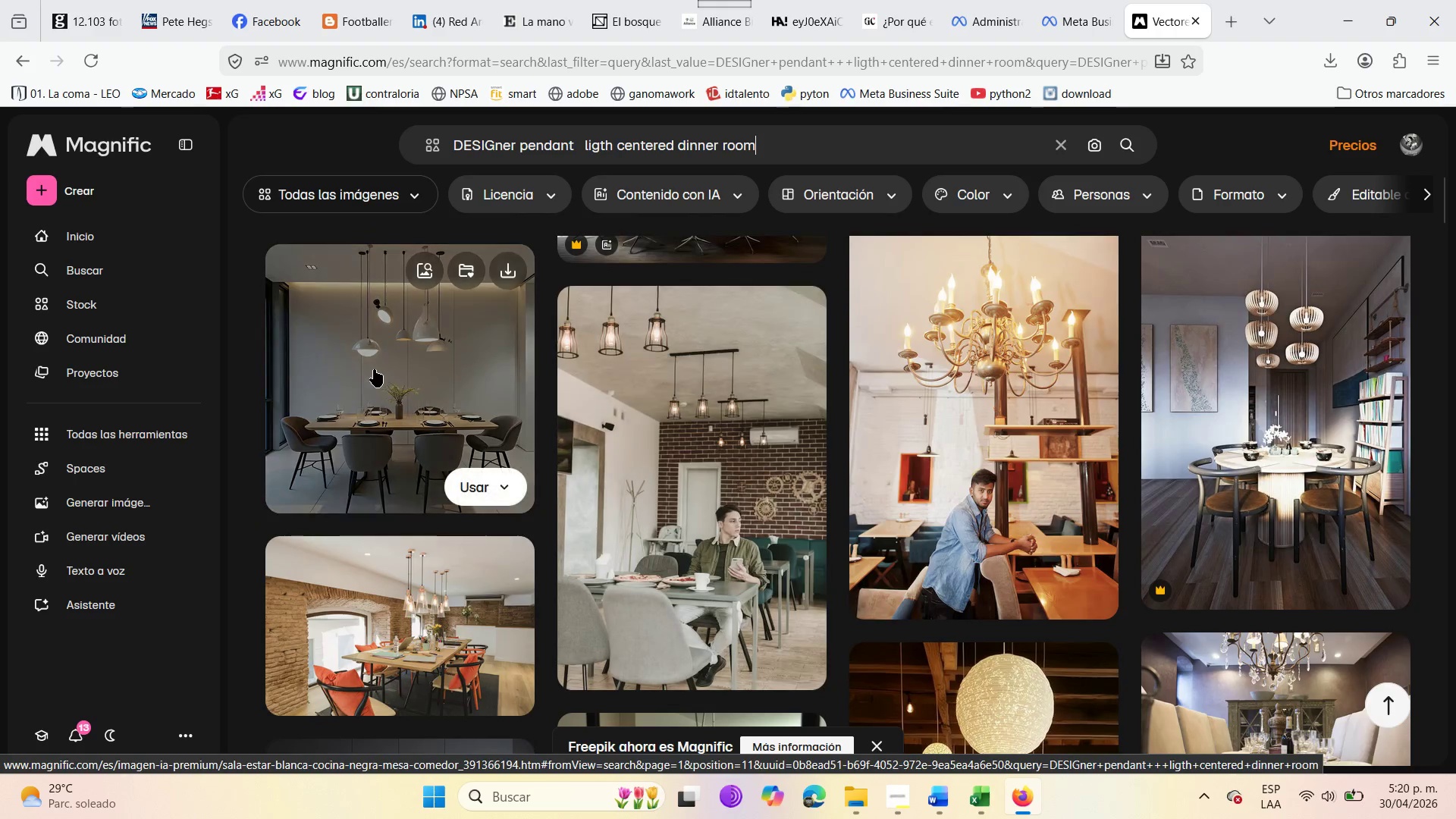 
left_click([372, 368])
 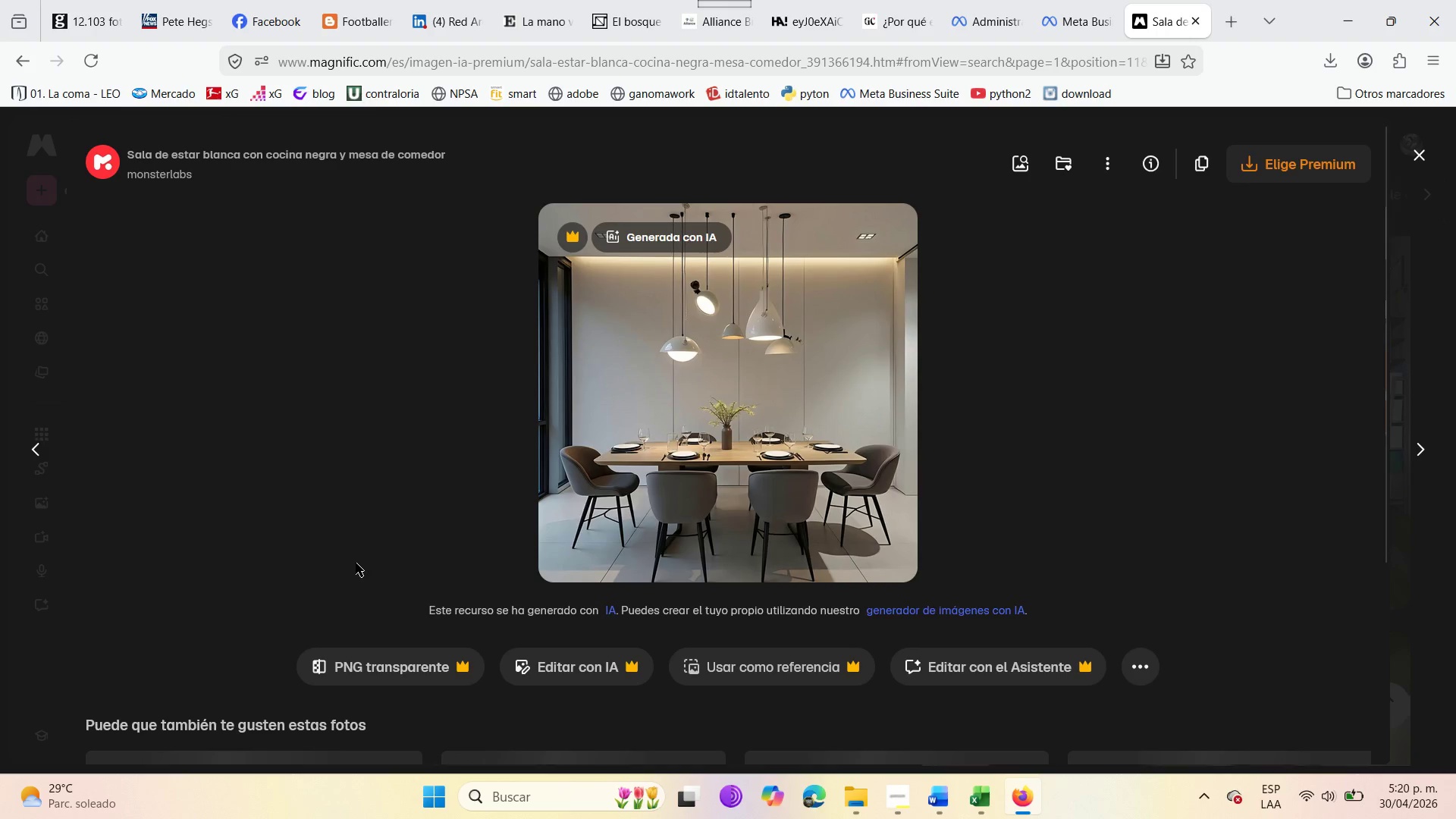 
key(PrintScreen)
 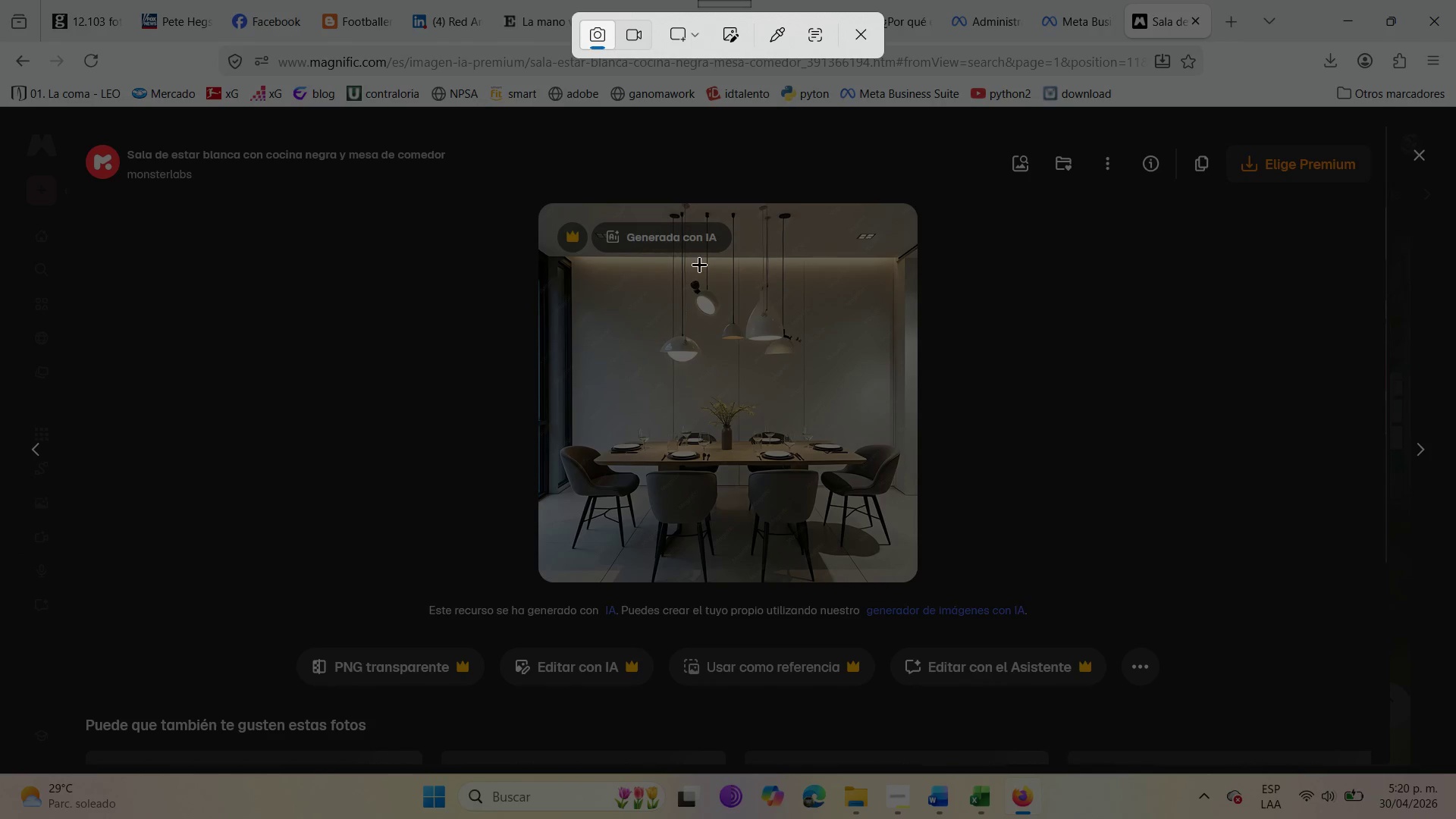 
left_click_drag(start_coordinate=[550, 255], to_coordinate=[1144, 427])
 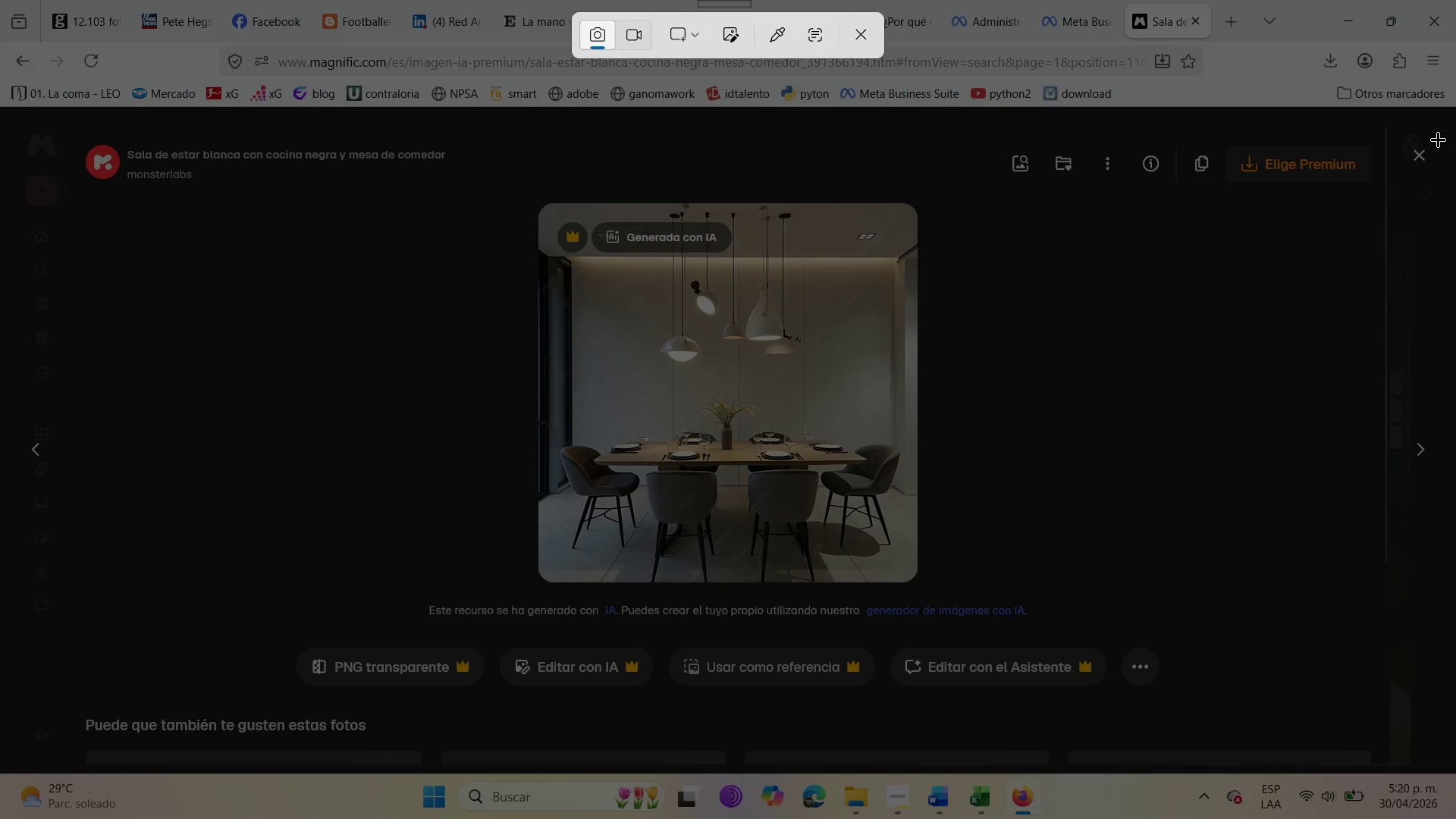 
left_click([1429, 157])
 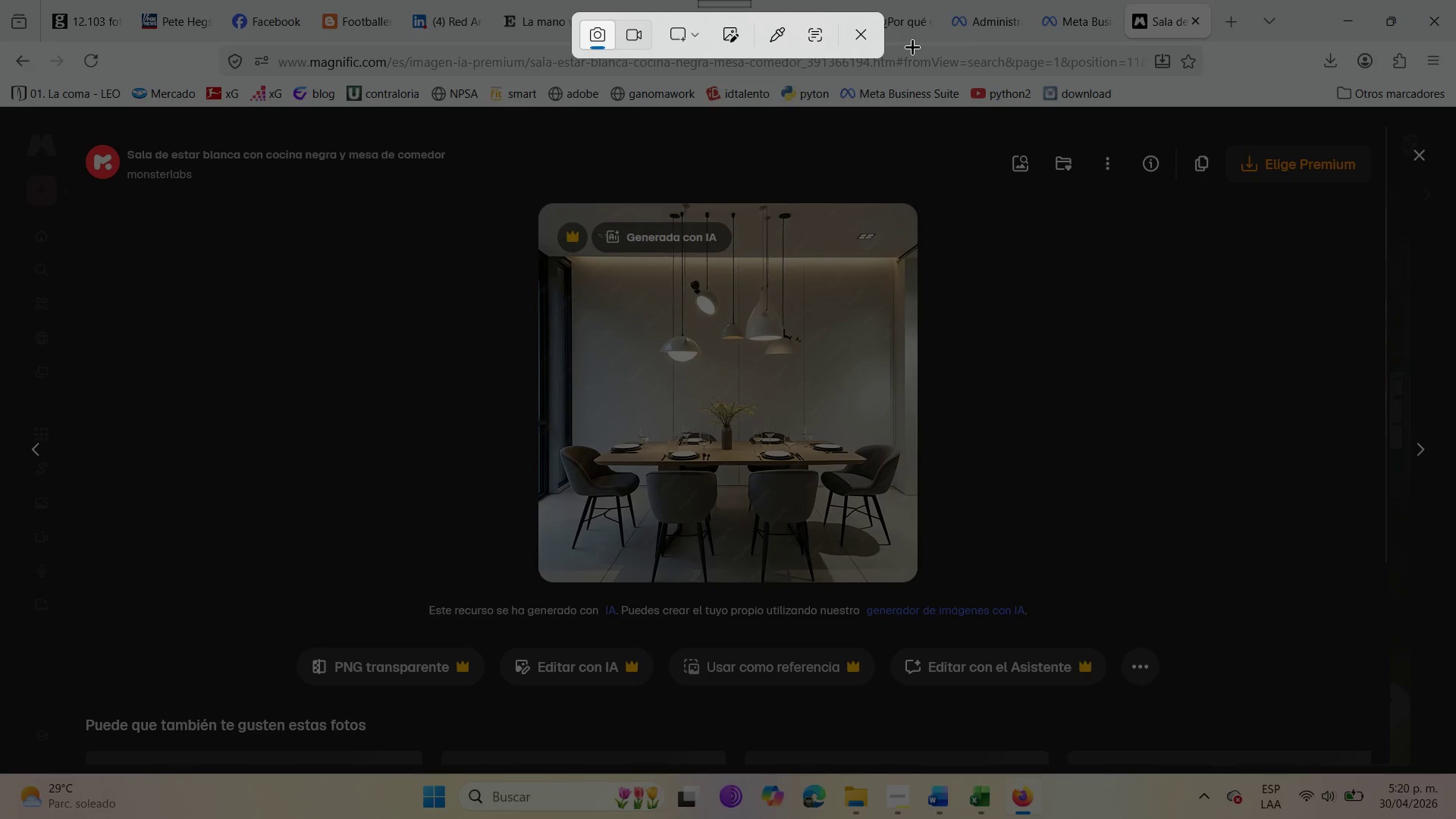 
left_click([866, 45])
 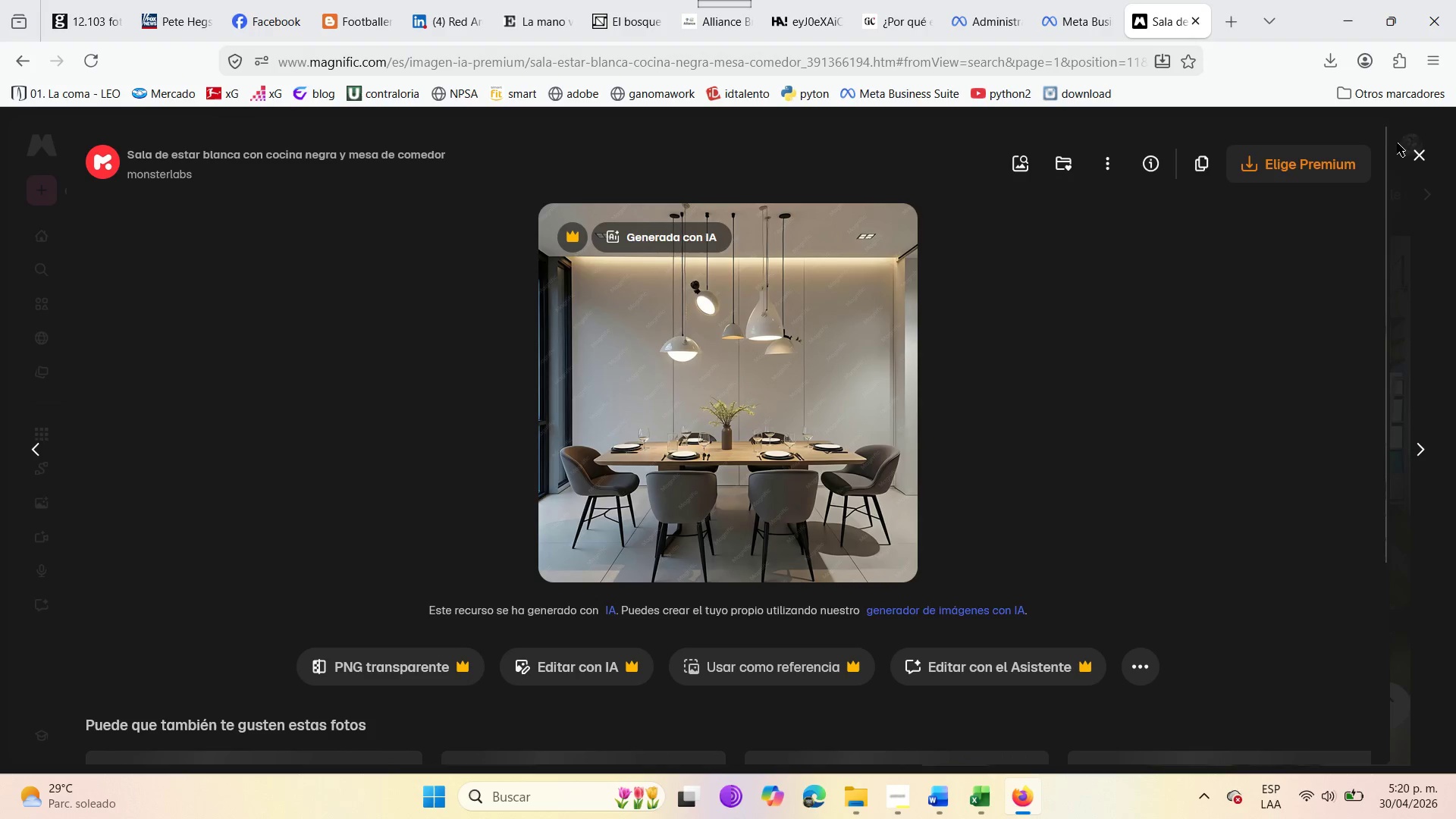 
left_click([1406, 143])
 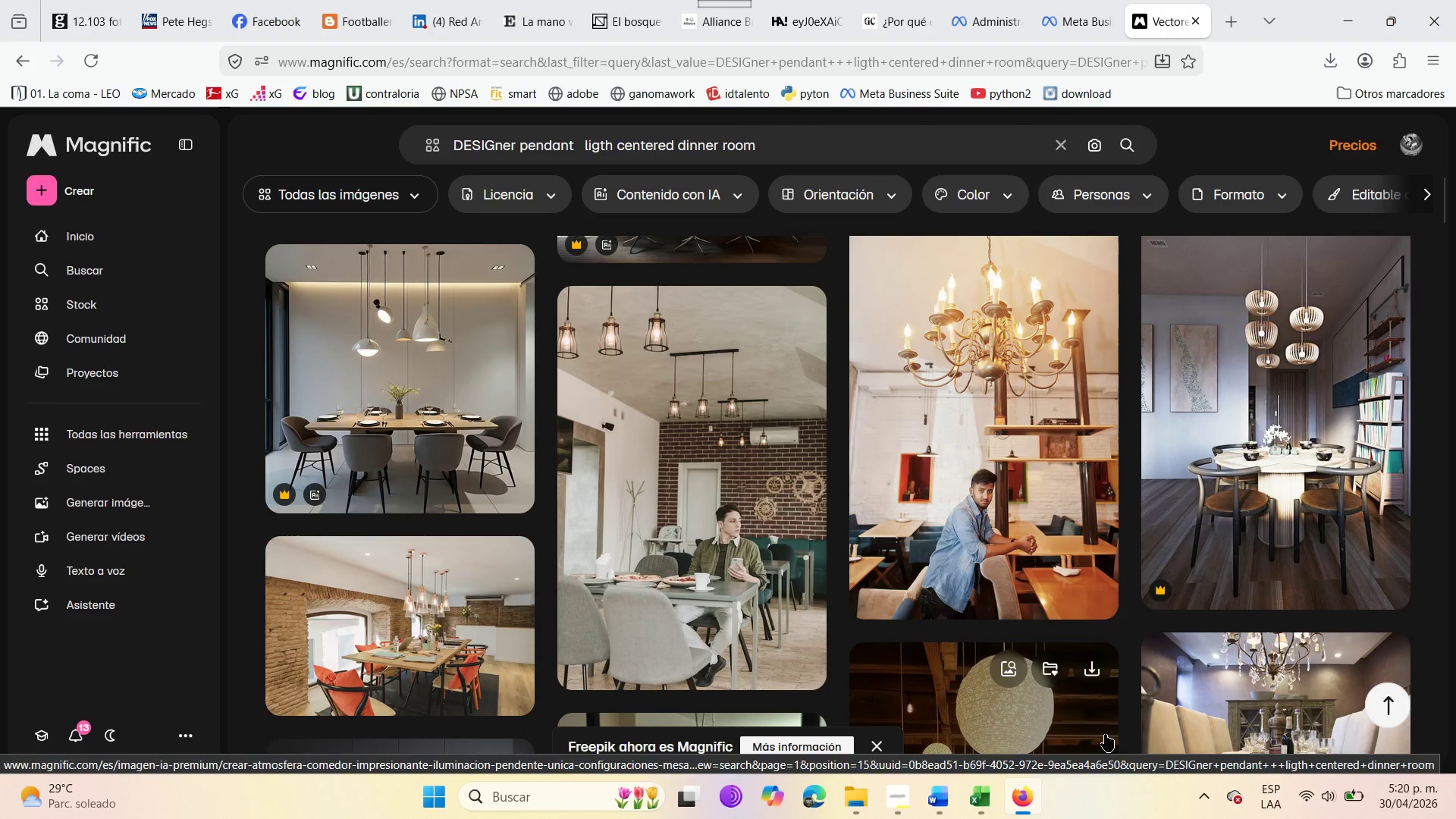 
scroll: coordinate [539, 568], scroll_direction: down, amount: 19.0
 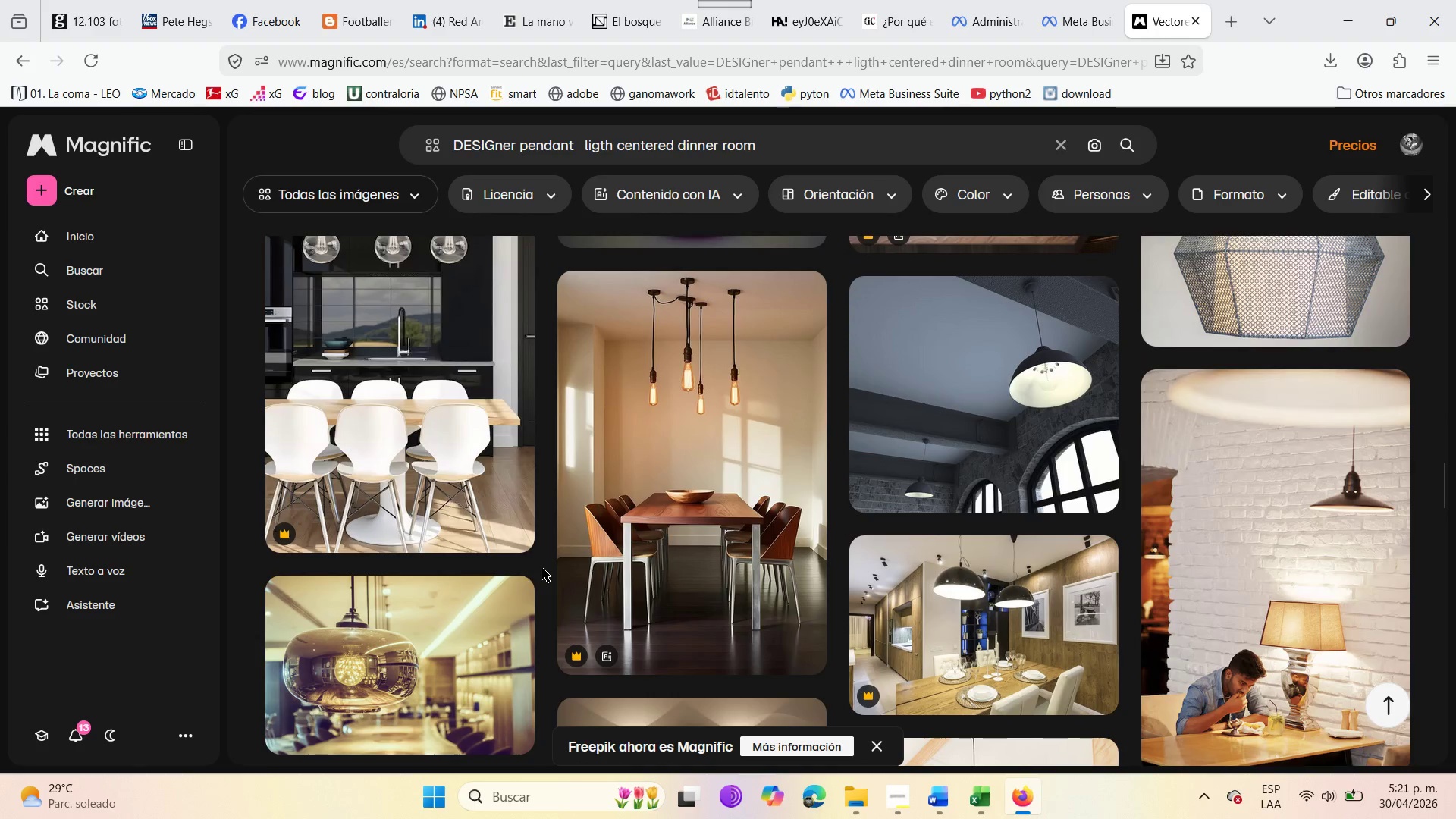 
scroll: coordinate [542, 568], scroll_direction: down, amount: 8.0
 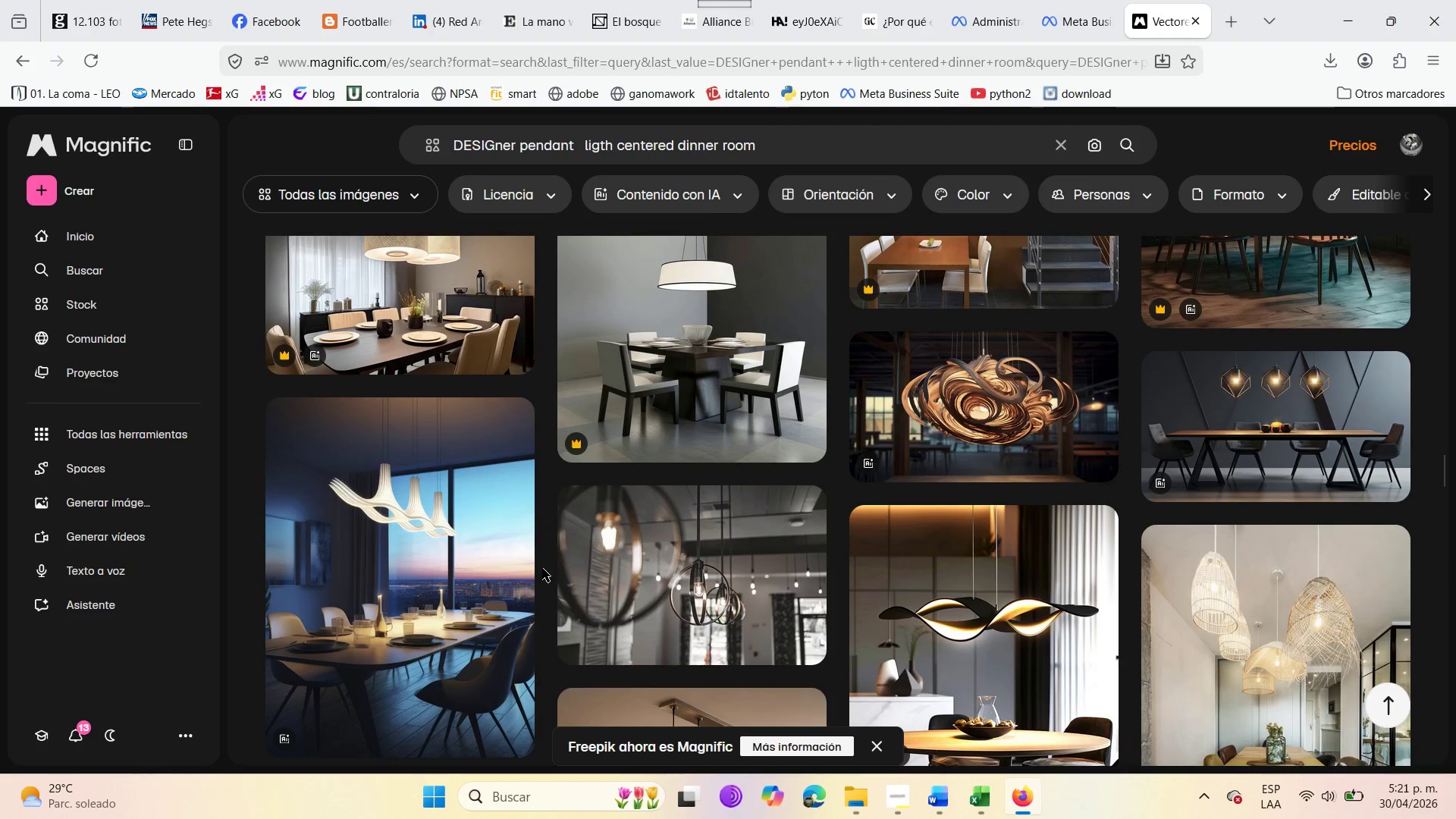 
scroll: coordinate [542, 568], scroll_direction: up, amount: 1.0
 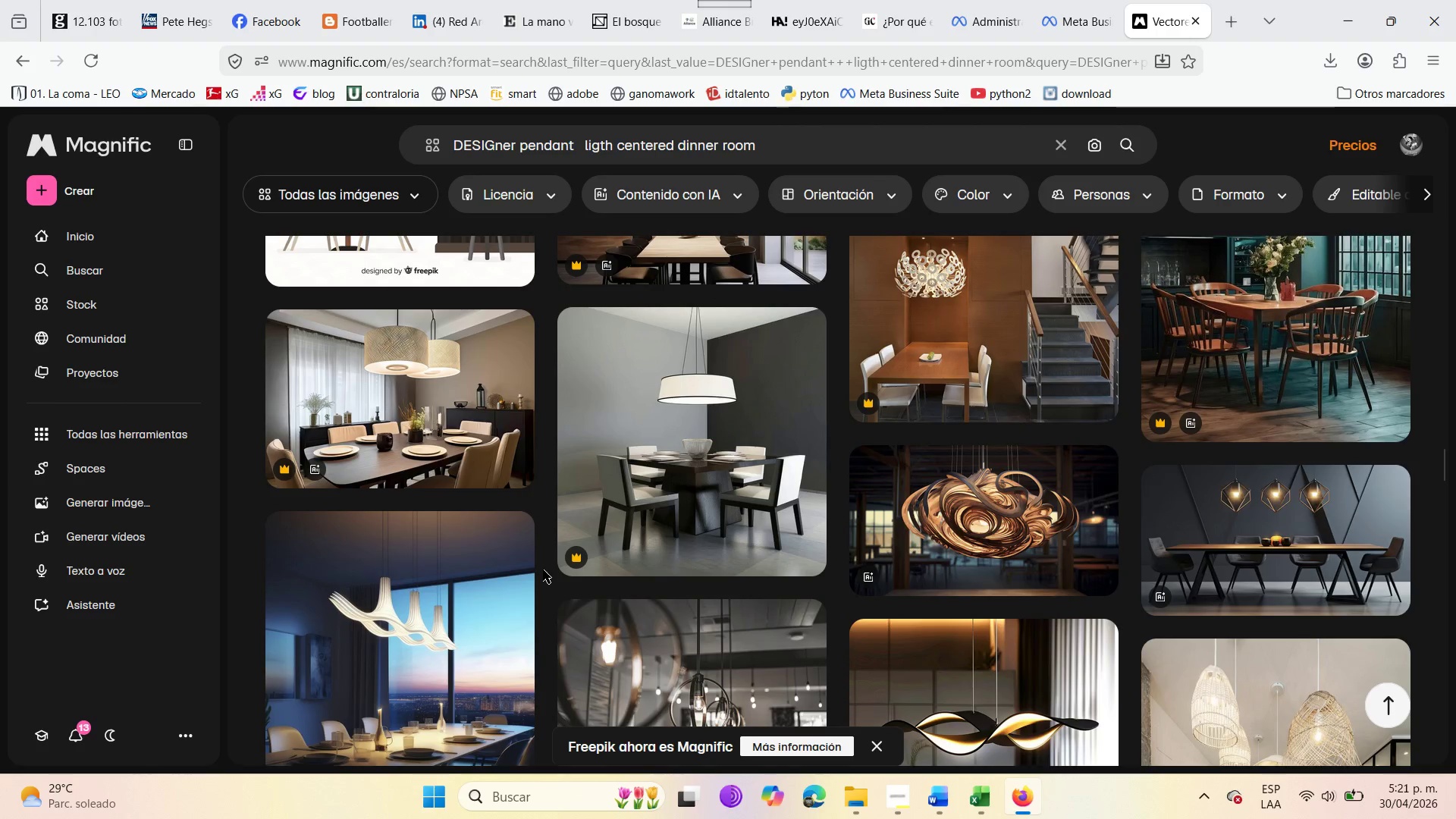 
scroll: coordinate [543, 570], scroll_direction: down, amount: 1.0
 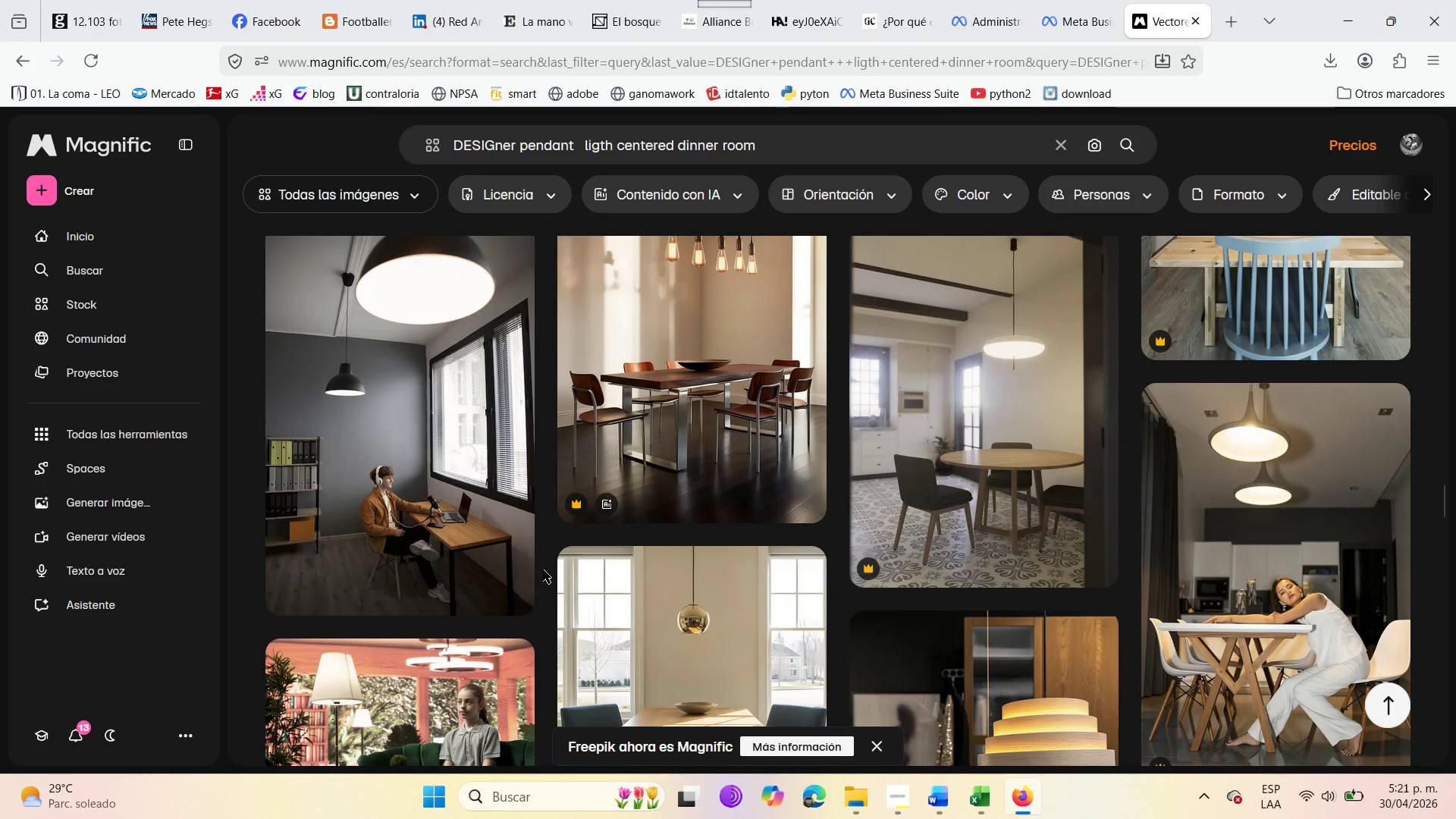 
mouse_move([915, 552])
 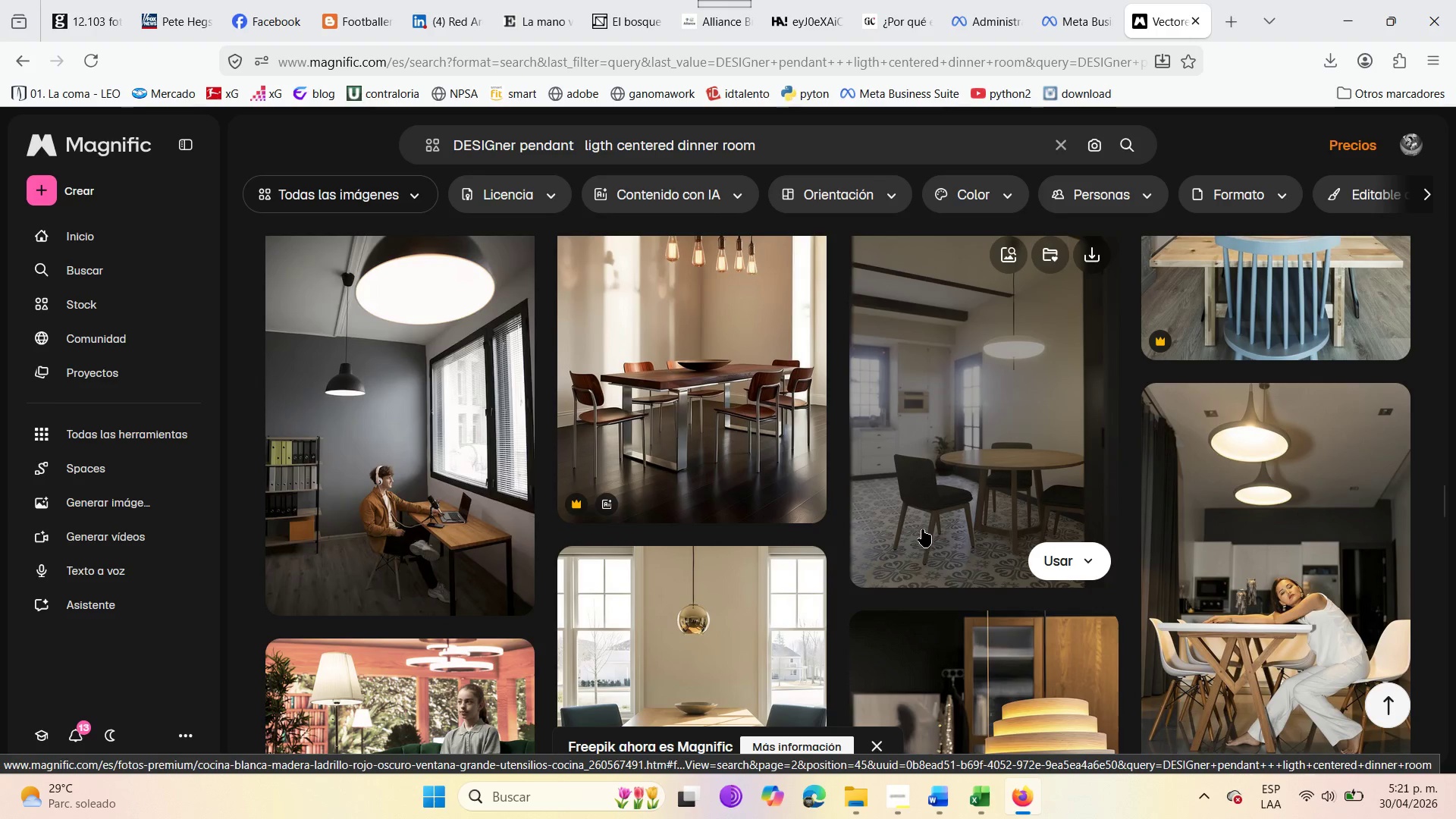 
left_click([922, 529])
 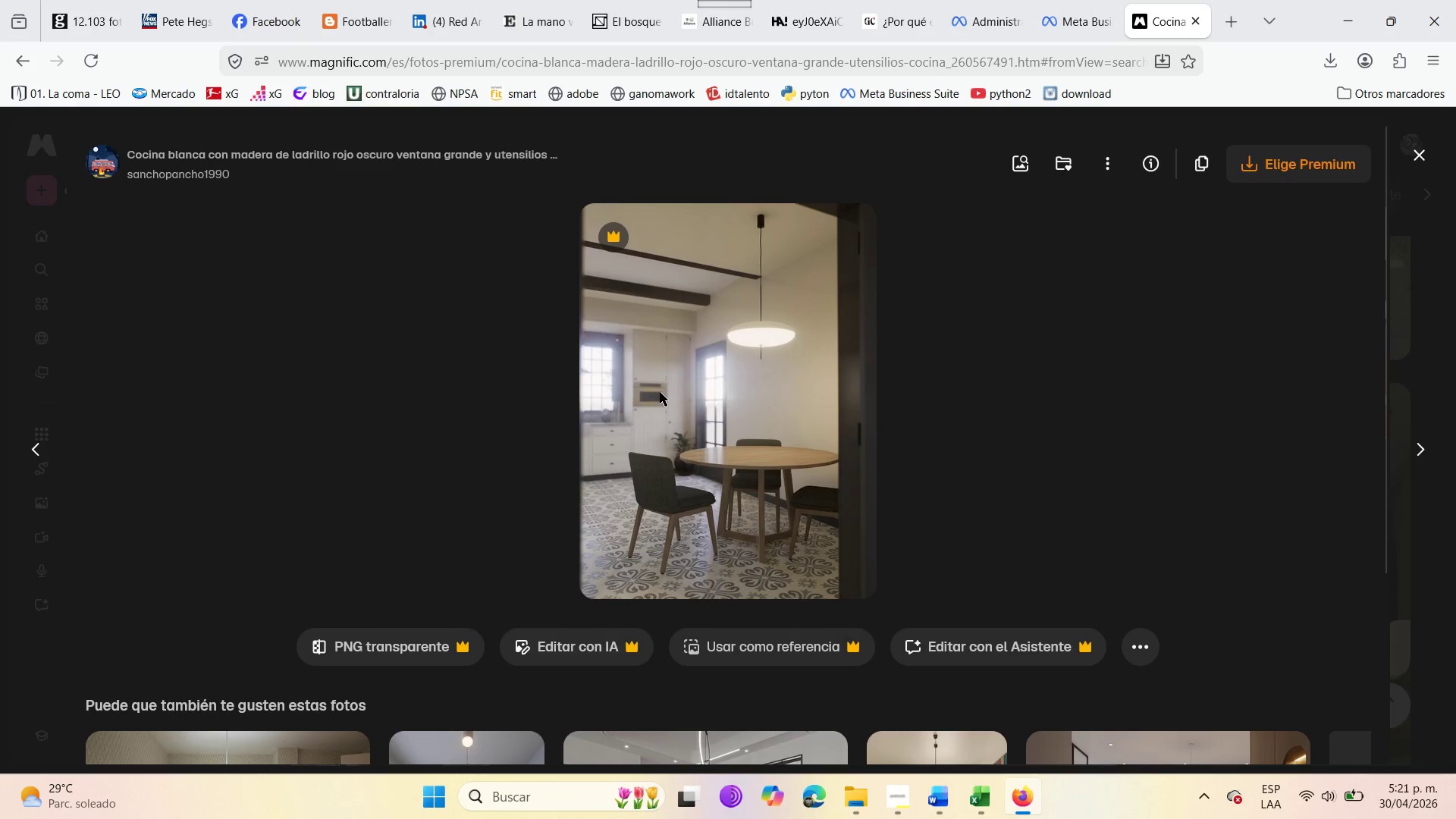 
wait(5.61)
 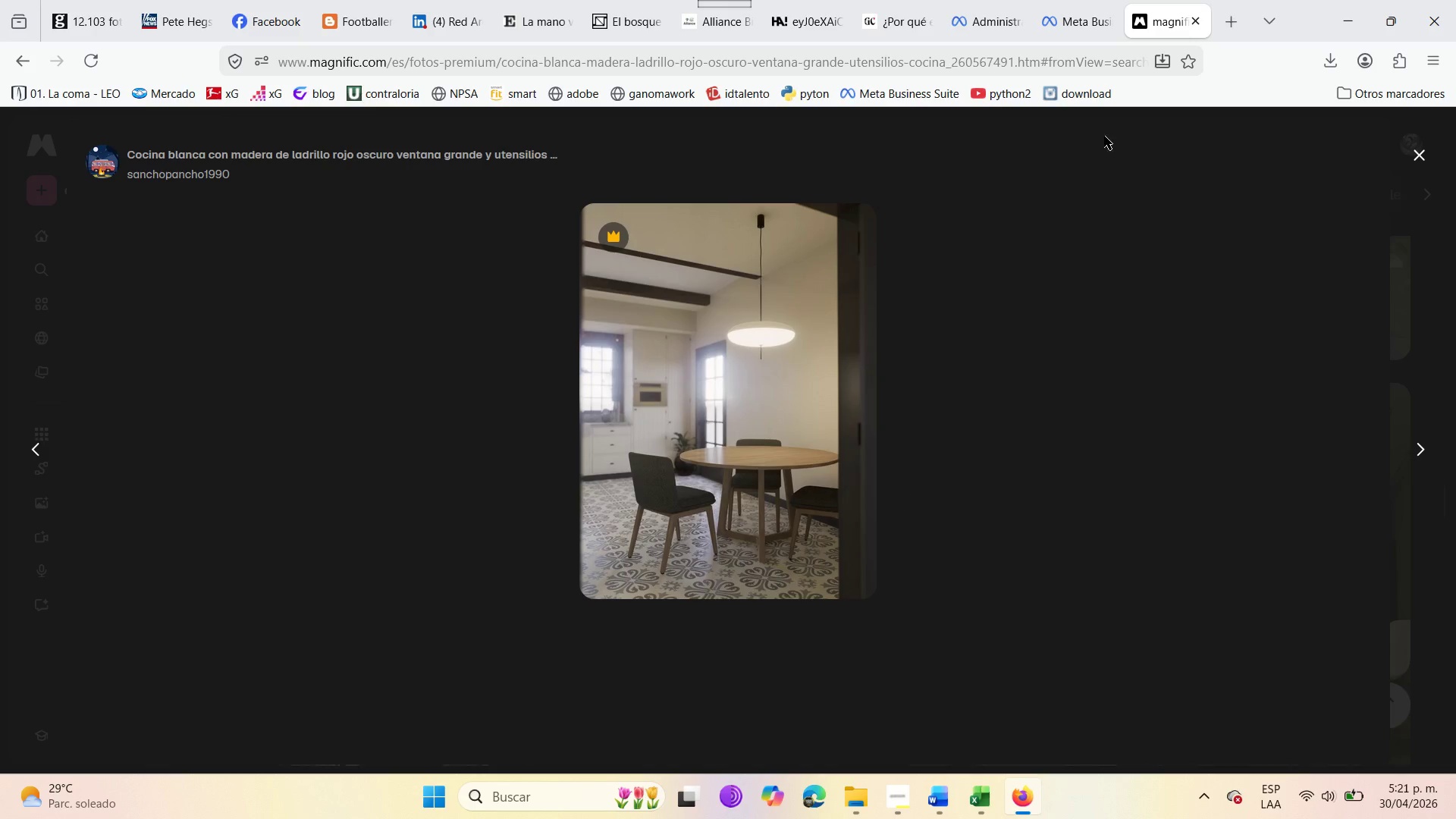 
left_click([1018, 342])
 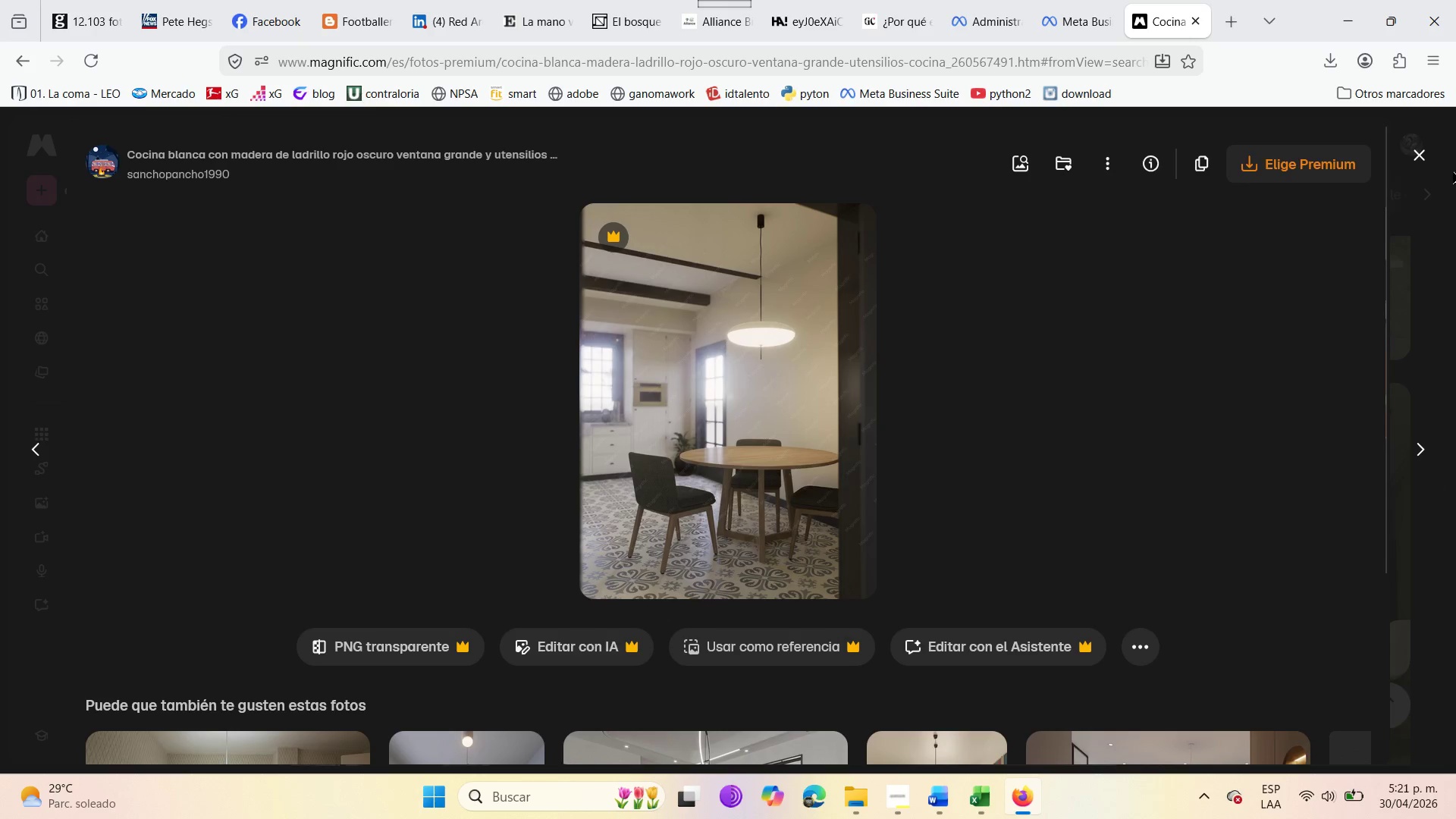 
left_click([1437, 162])
 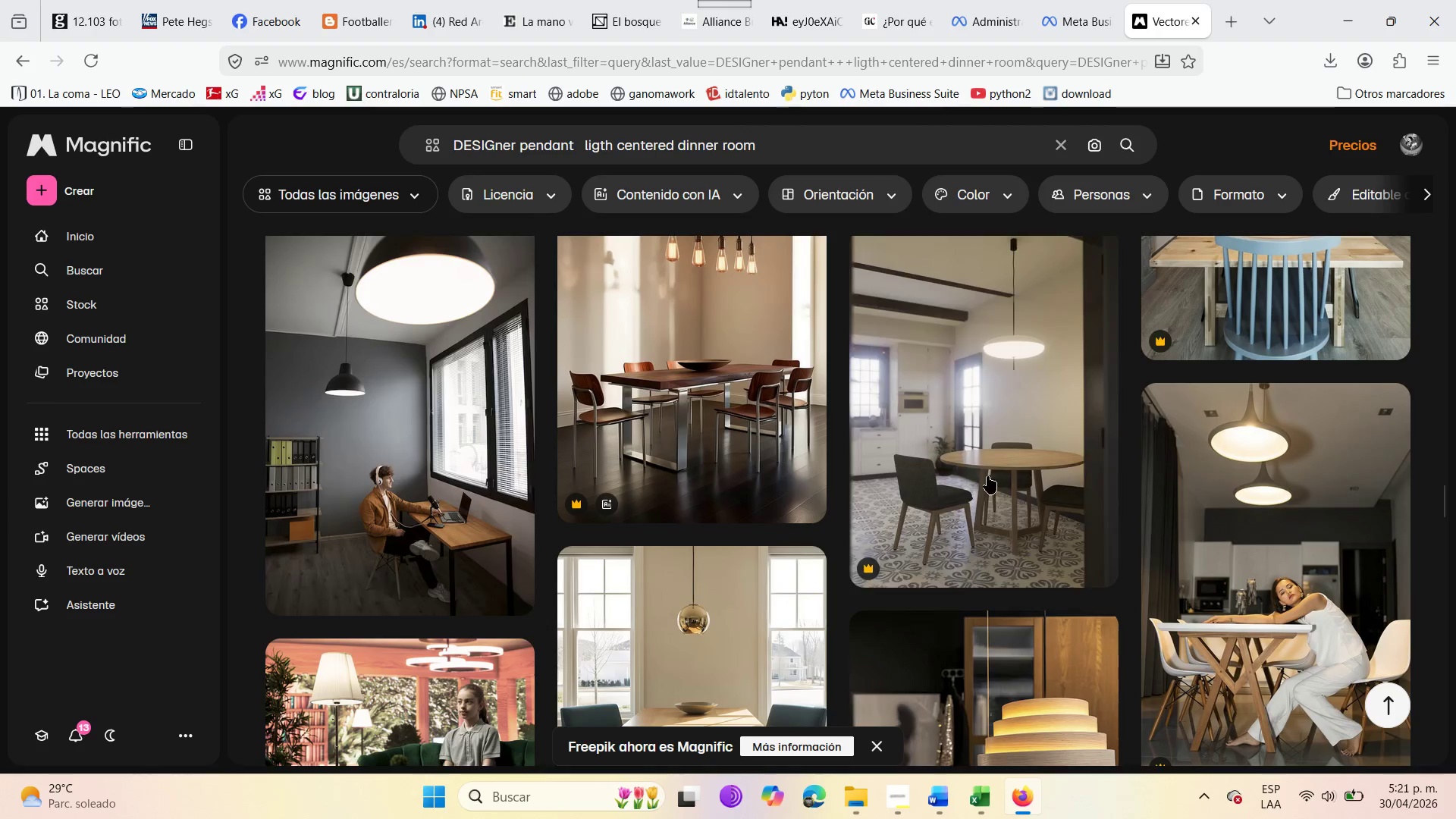 
scroll: coordinate [719, 675], scroll_direction: down, amount: 22.0
 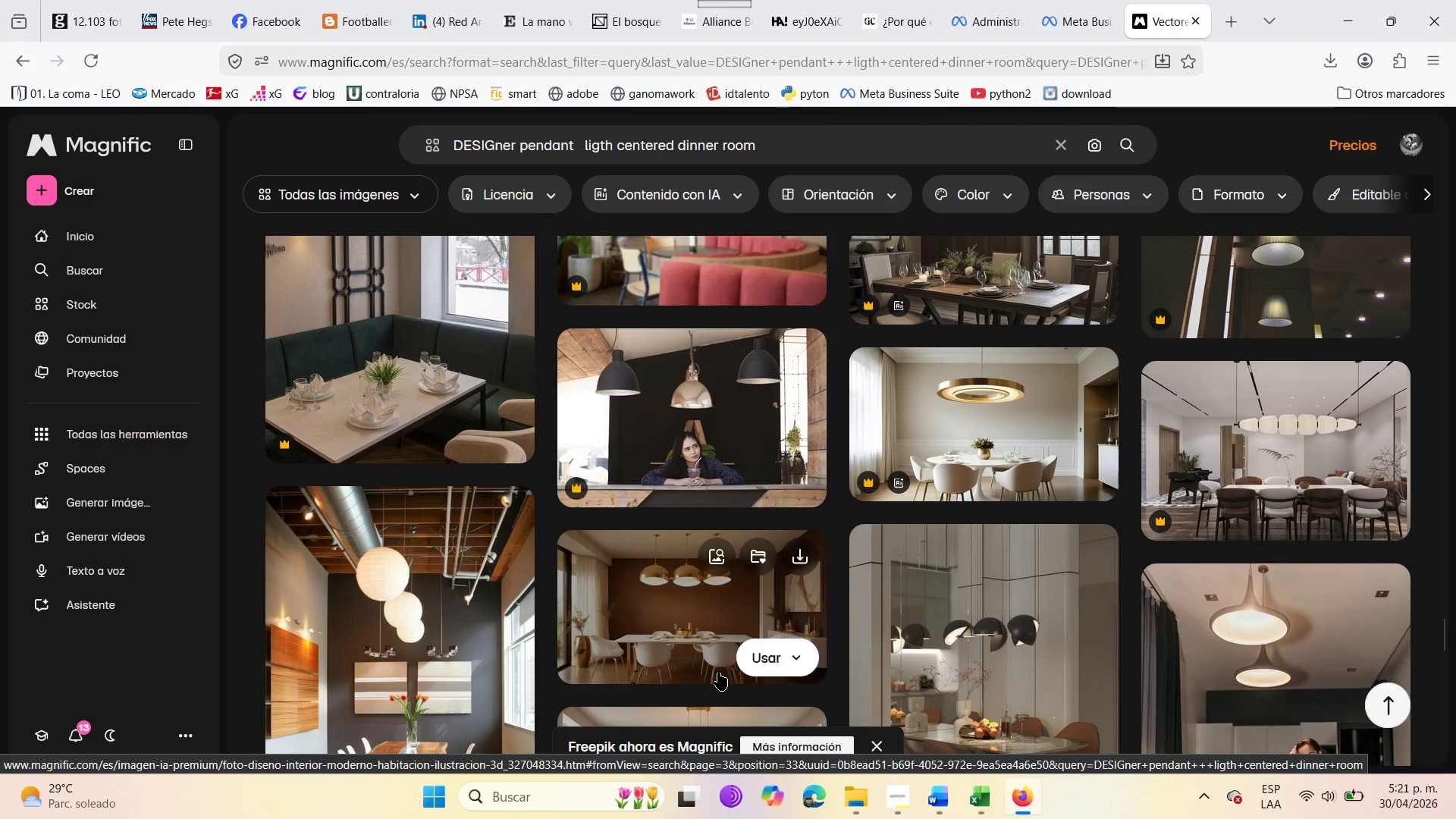 
scroll: coordinate [718, 673], scroll_direction: up, amount: 4.0
 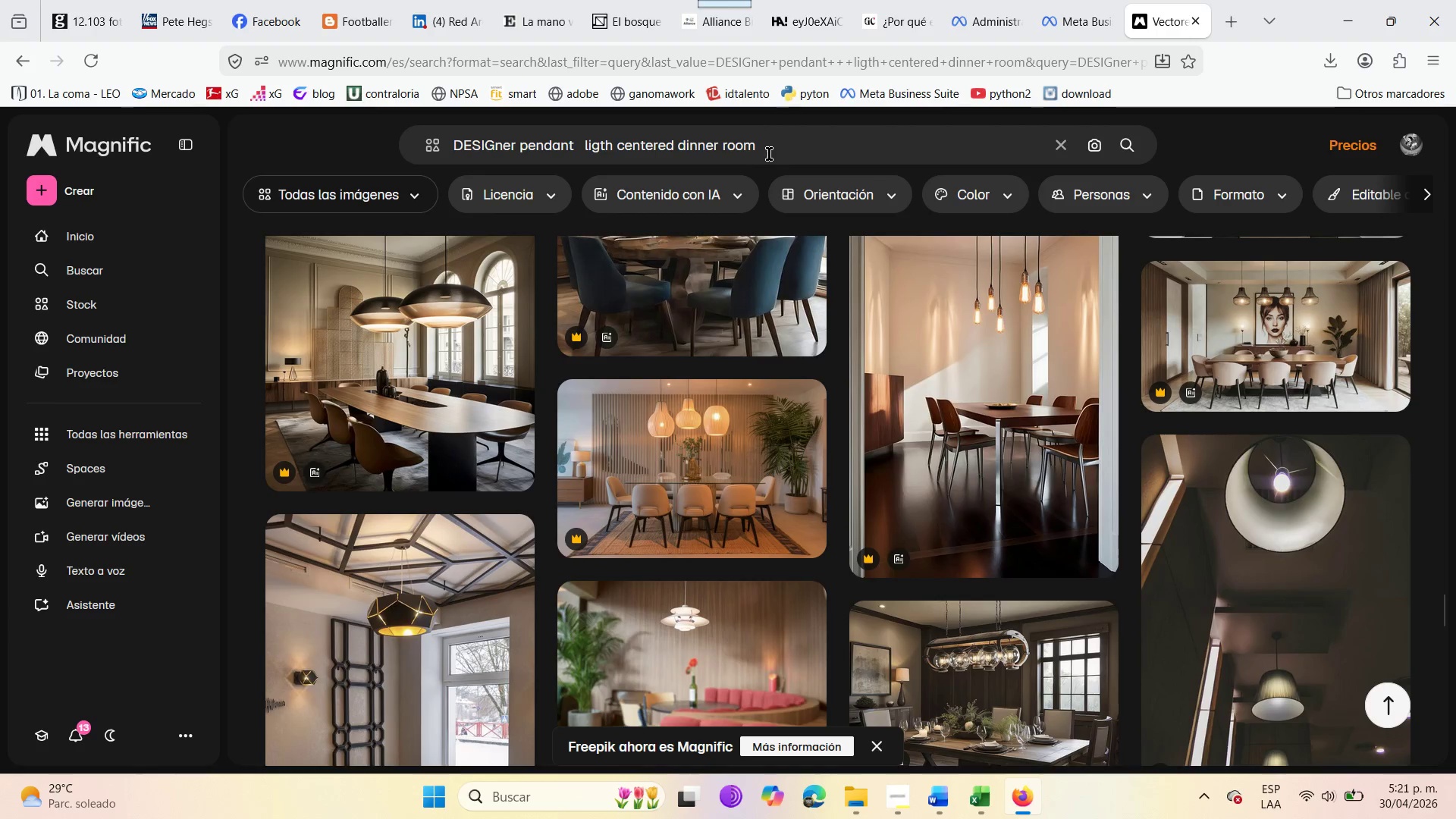 
left_click_drag(start_coordinate=[769, 152], to_coordinate=[406, 145])
 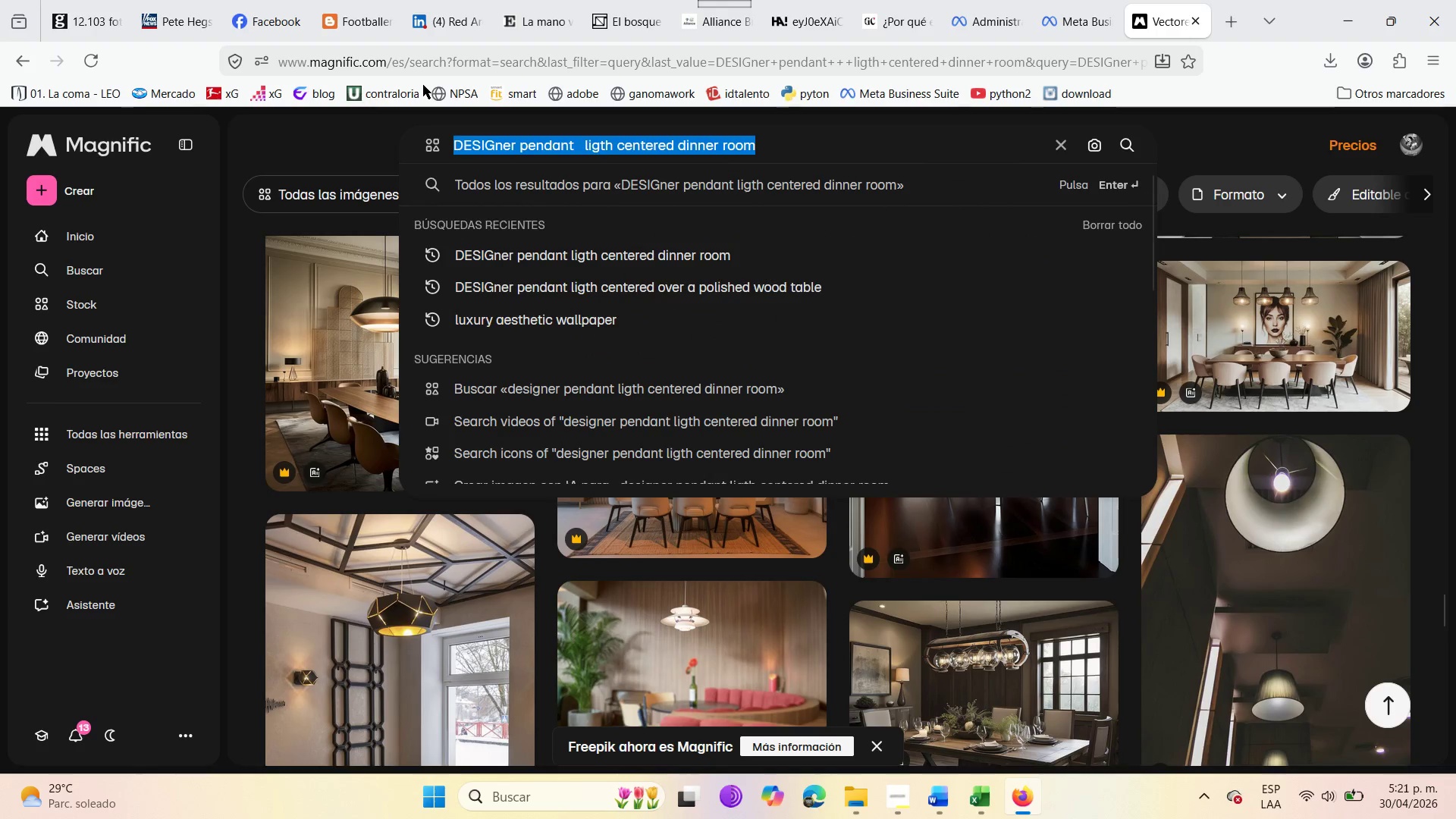 
key(Control+C)
 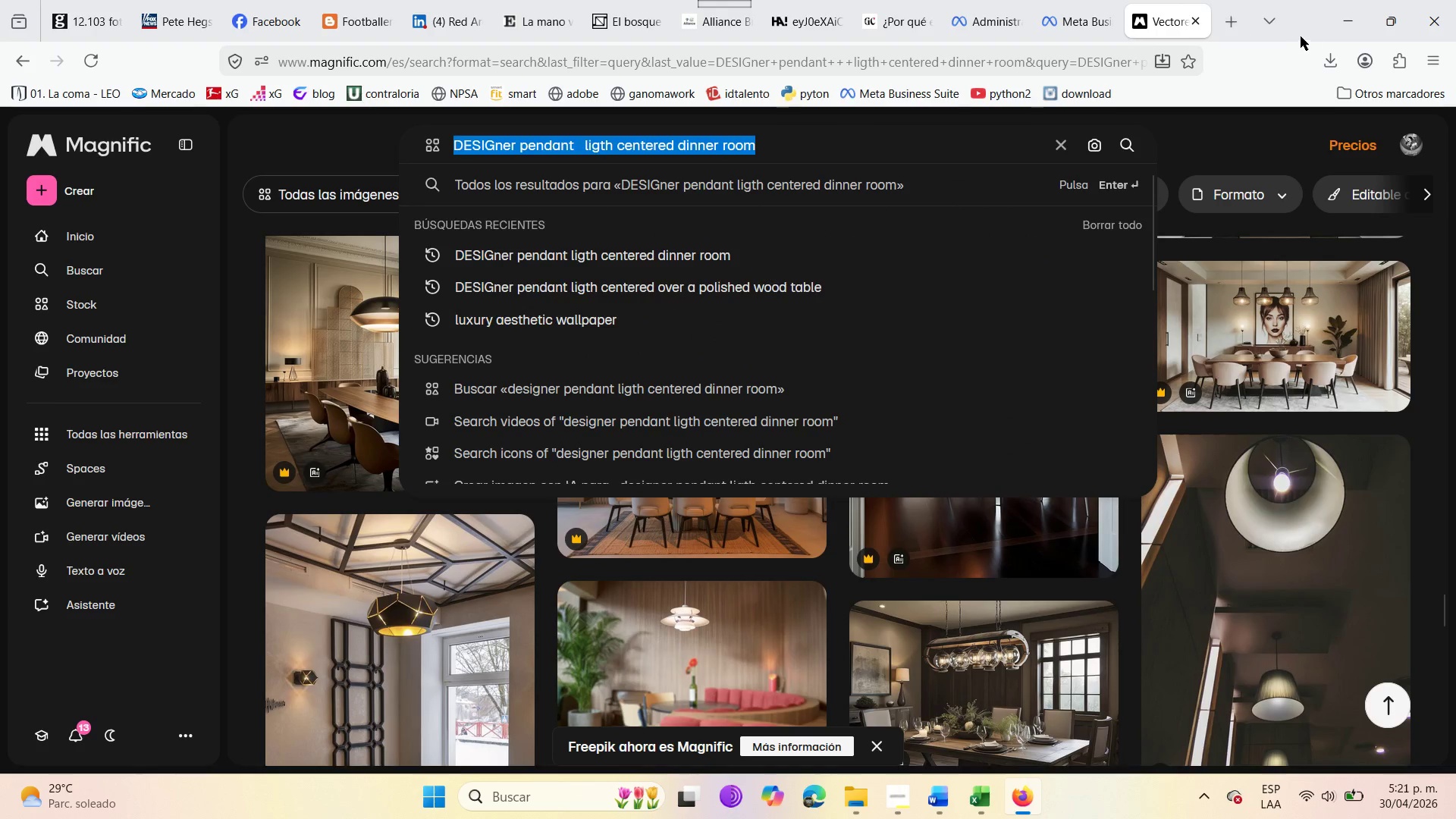 
left_click([1237, 24])
 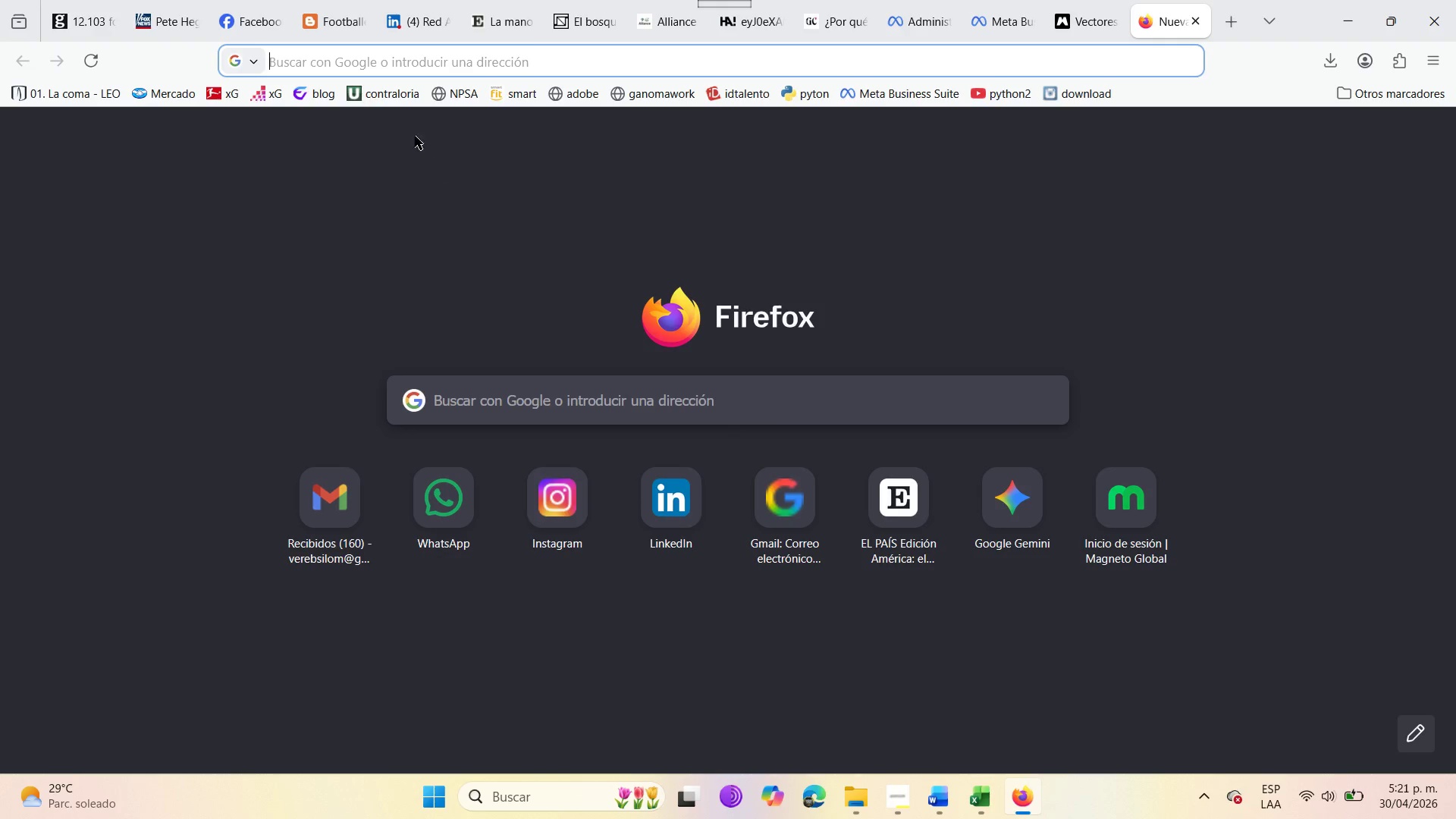 
left_click([397, 62])
 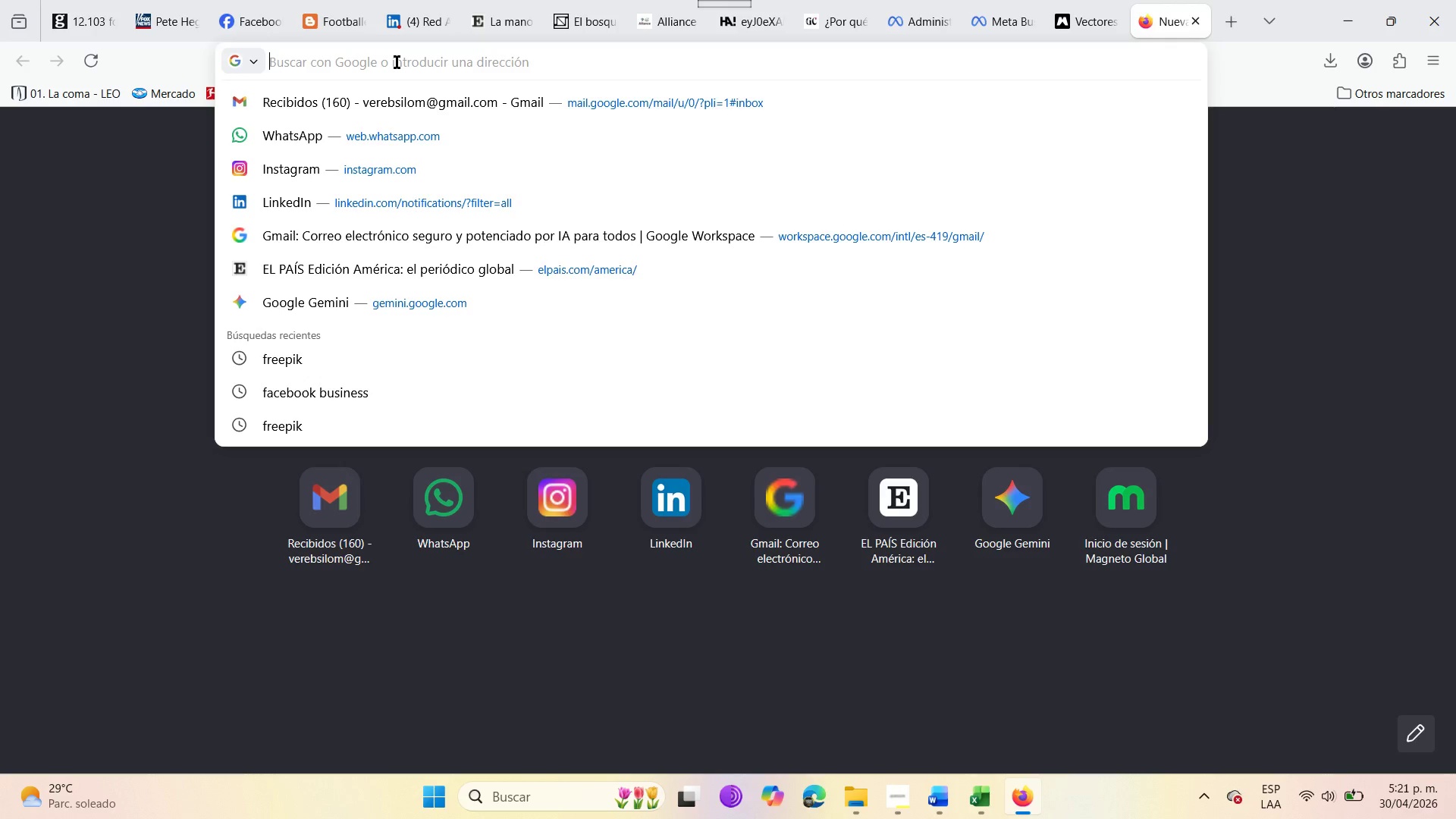 
key(Control+V)
 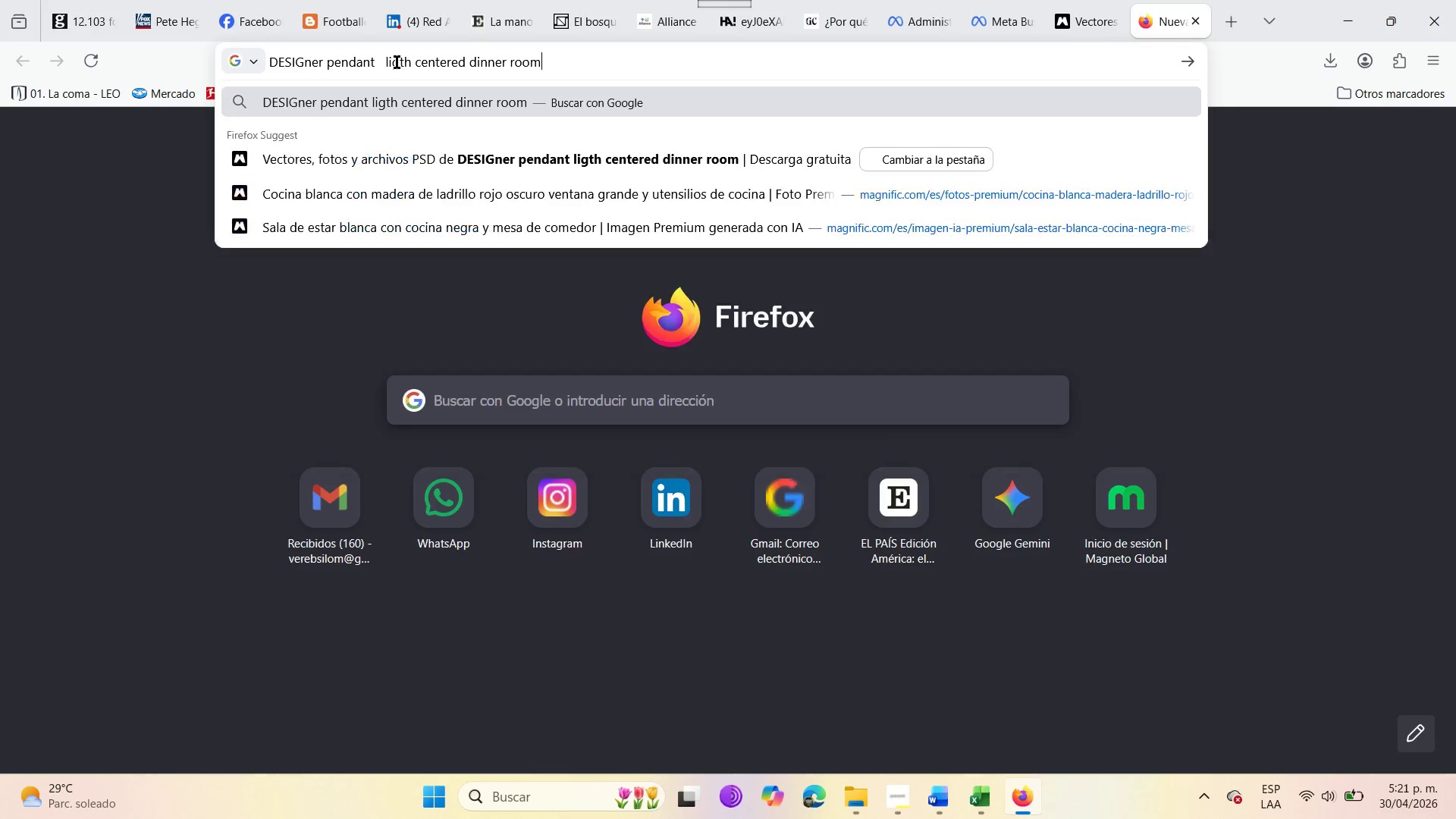 
key(Enter)
 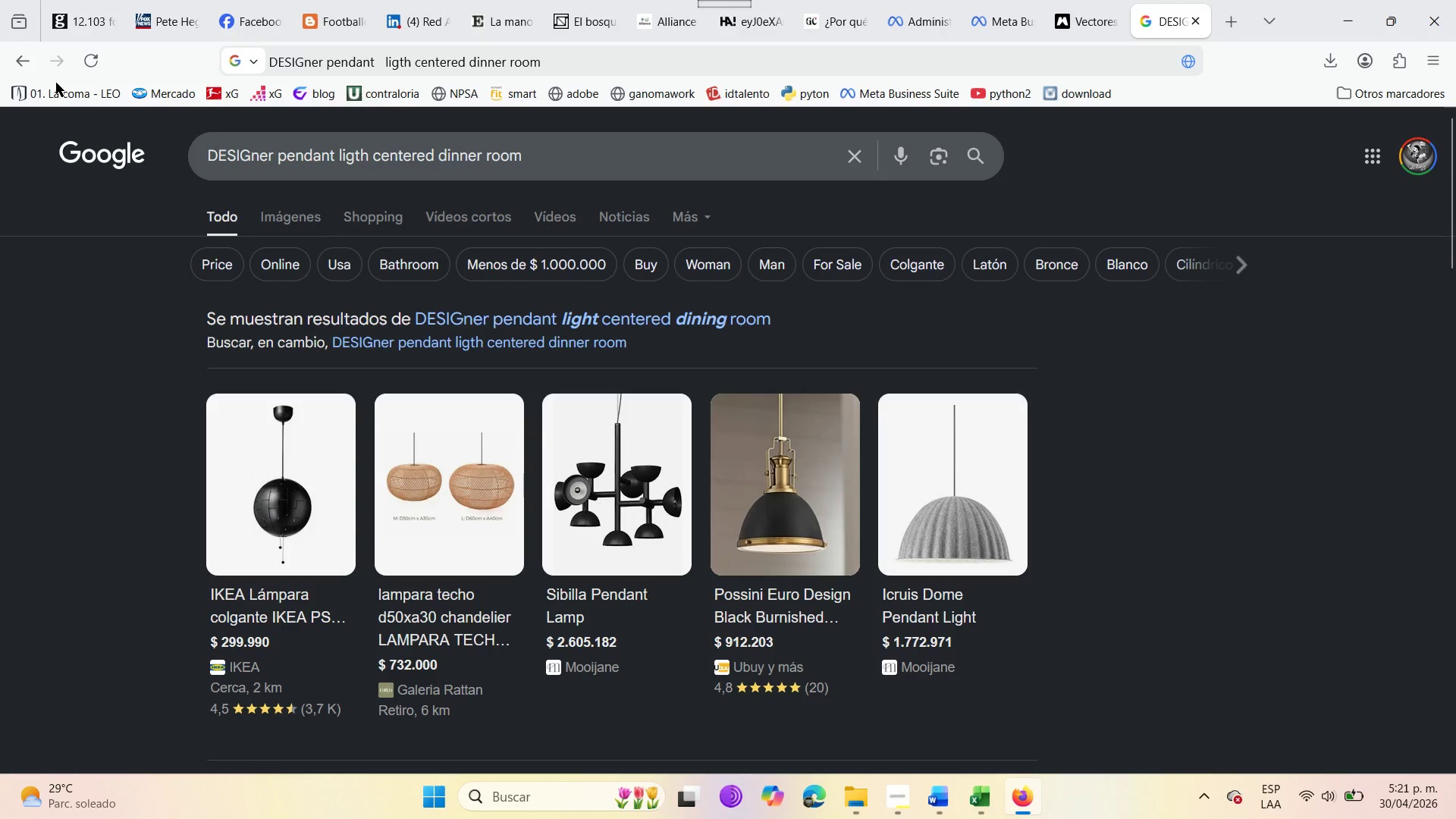 
left_click([287, 224])
 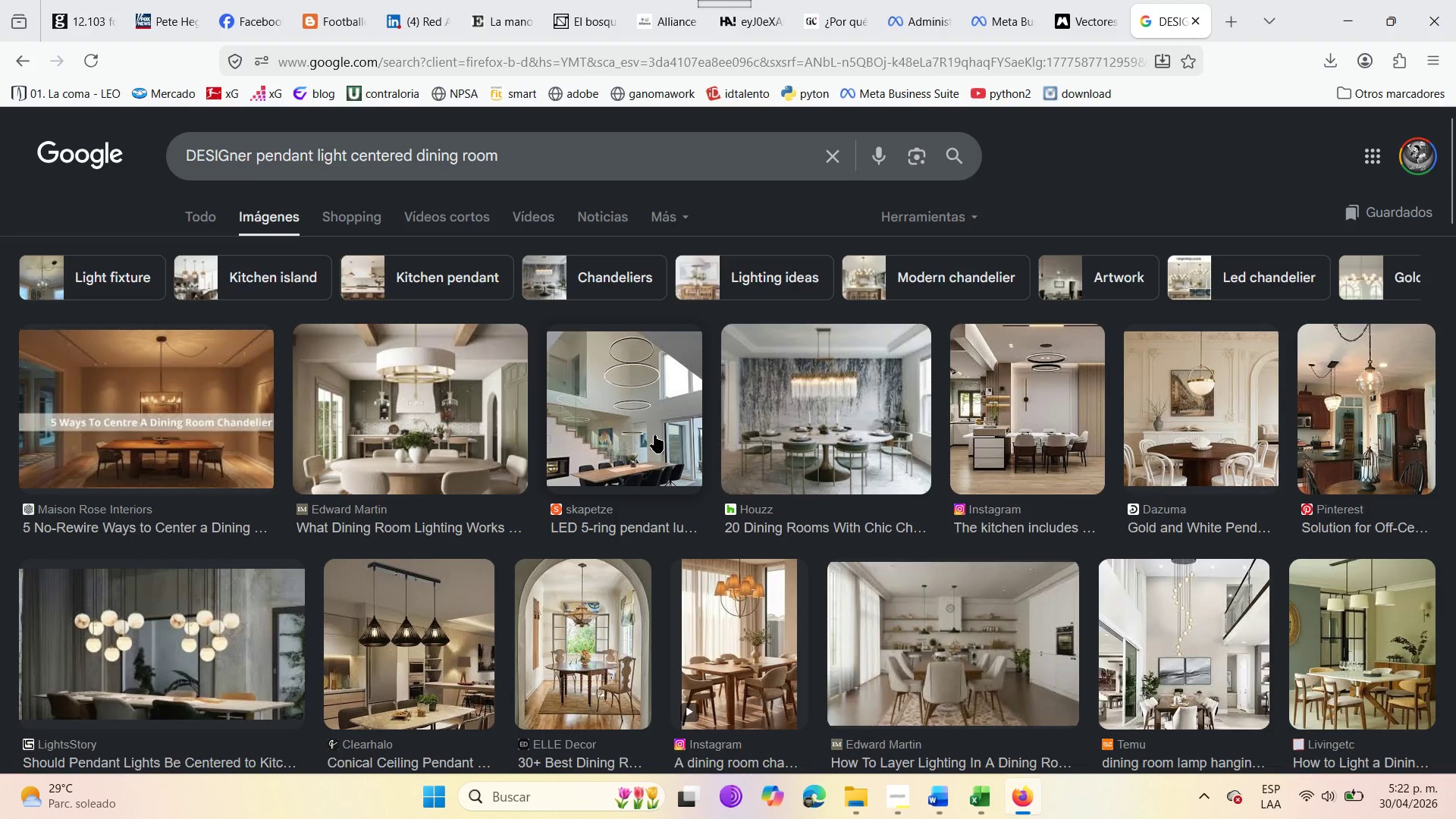 
wait(9.45)
 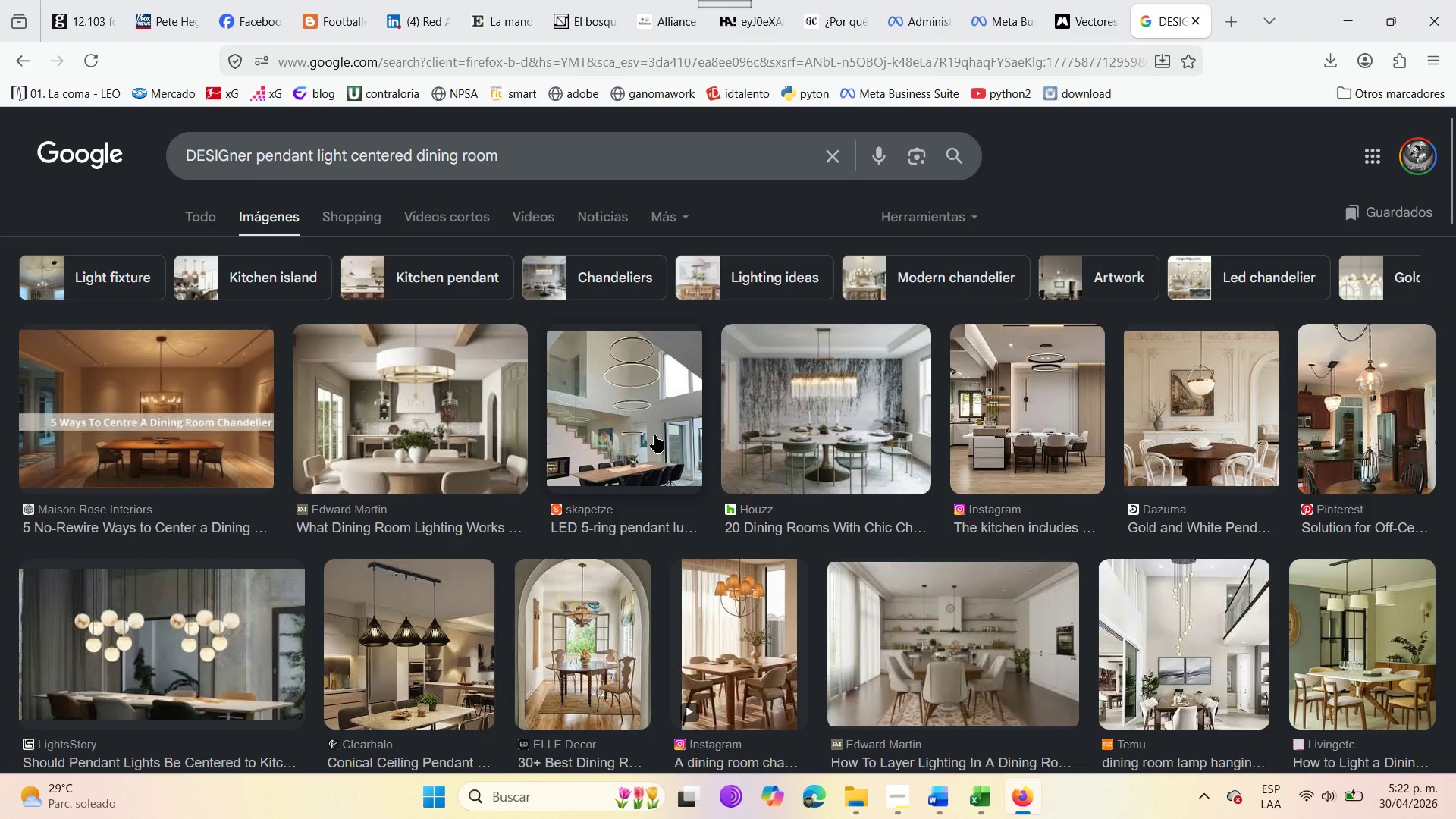 
scroll: coordinate [499, 467], scroll_direction: down, amount: 5.0
 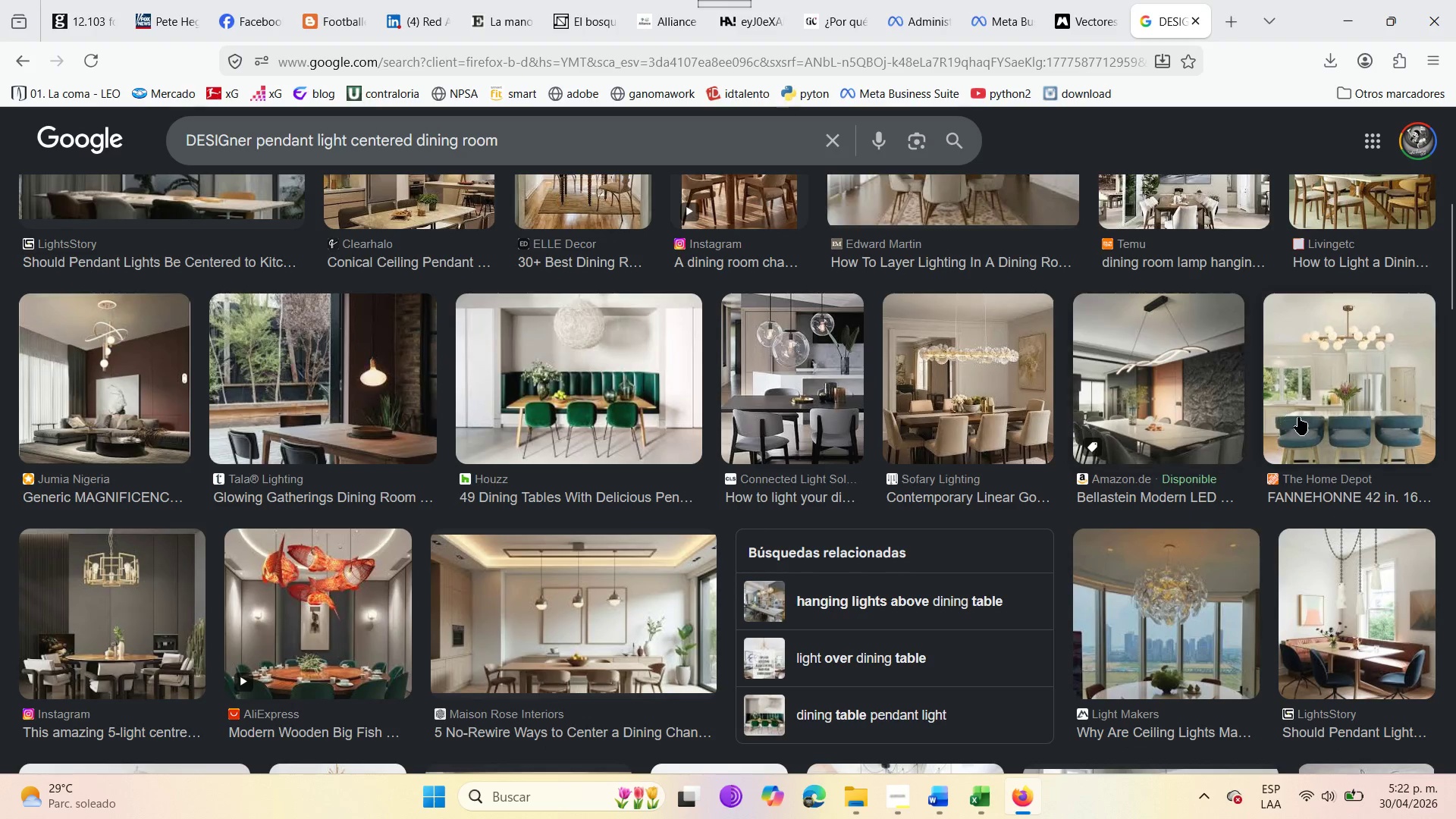 
wait(9.0)
 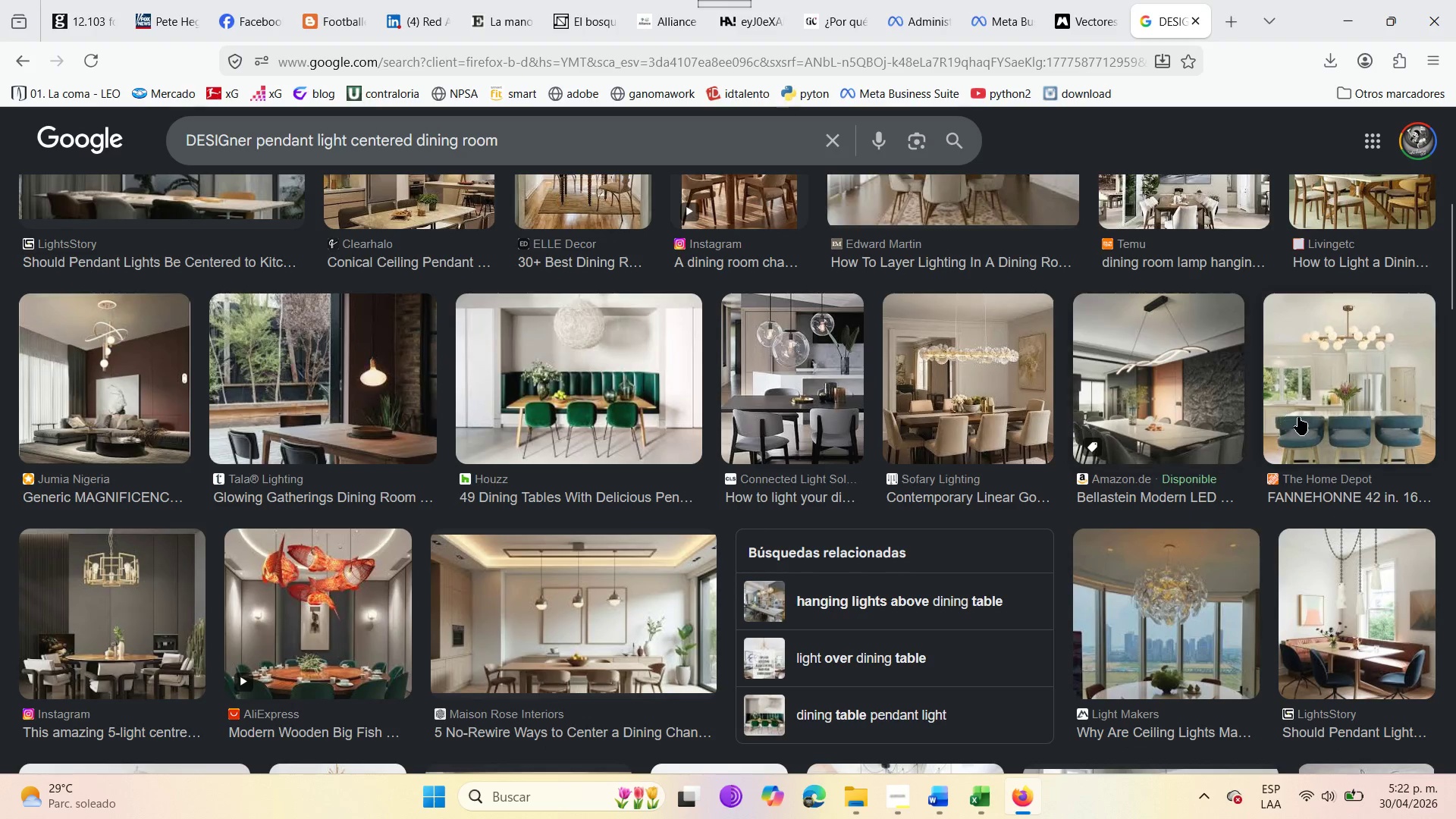 
right_click([1216, 330])
 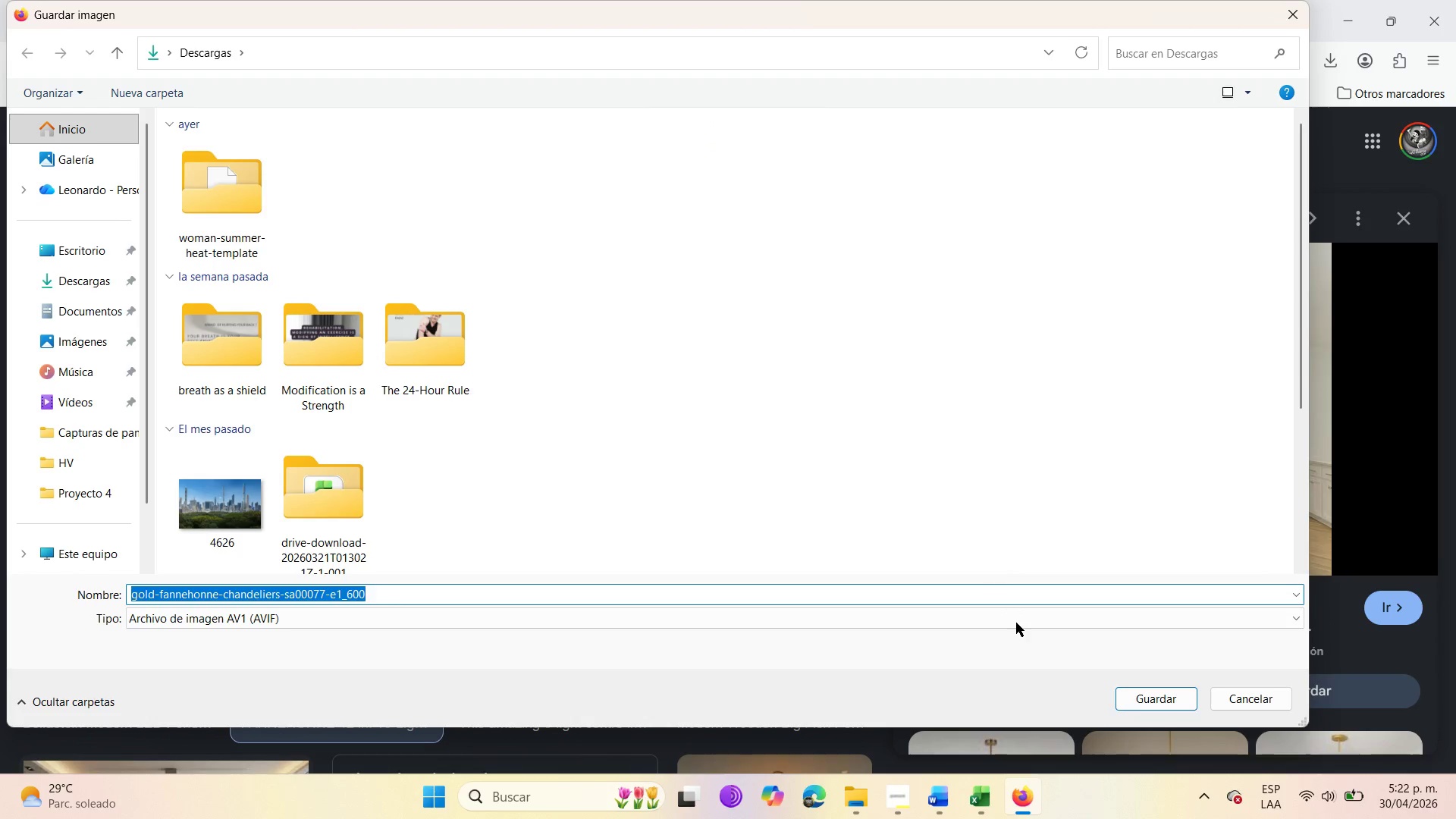 
wait(7.23)
 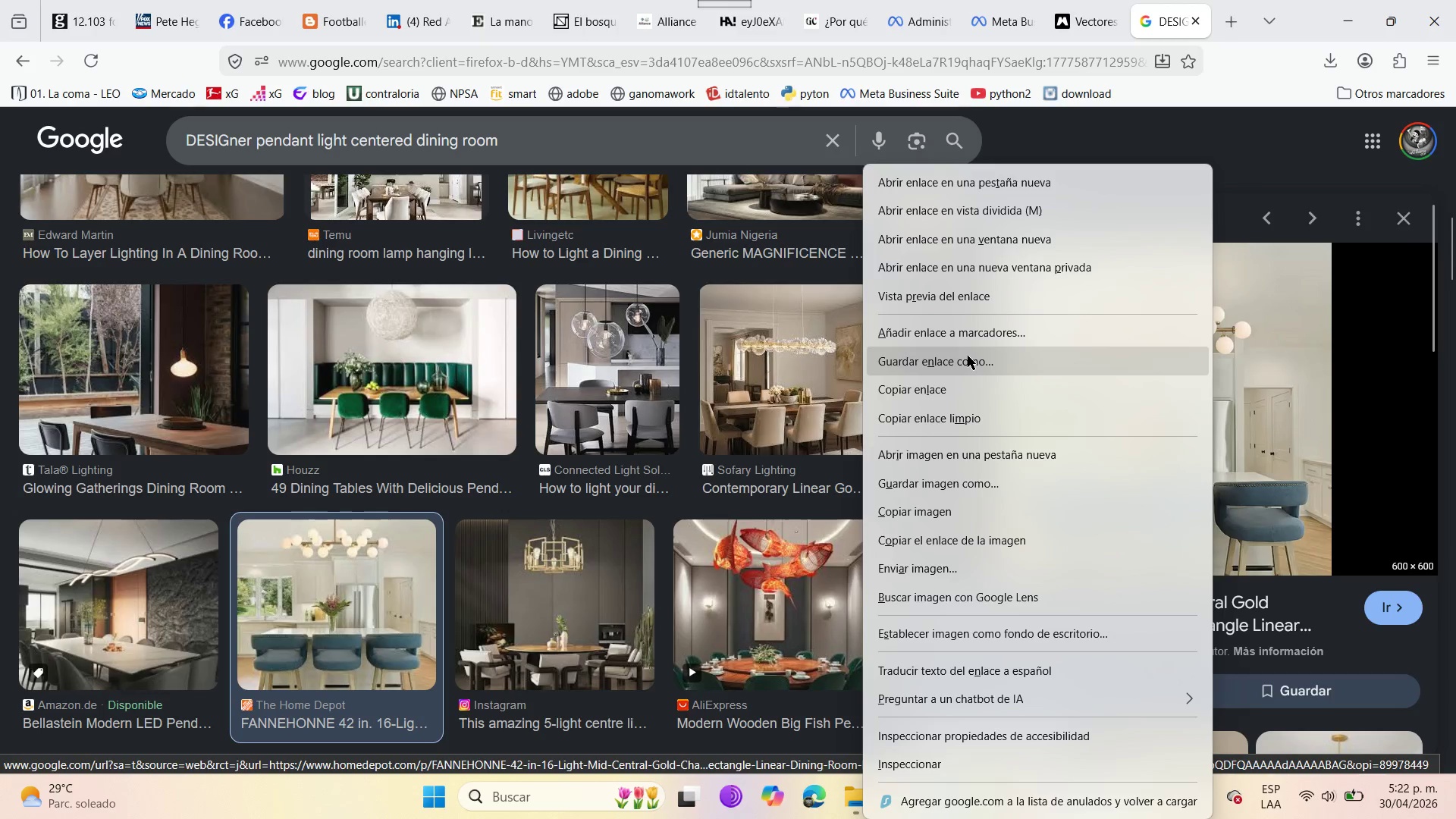 
left_click([1150, 706])
 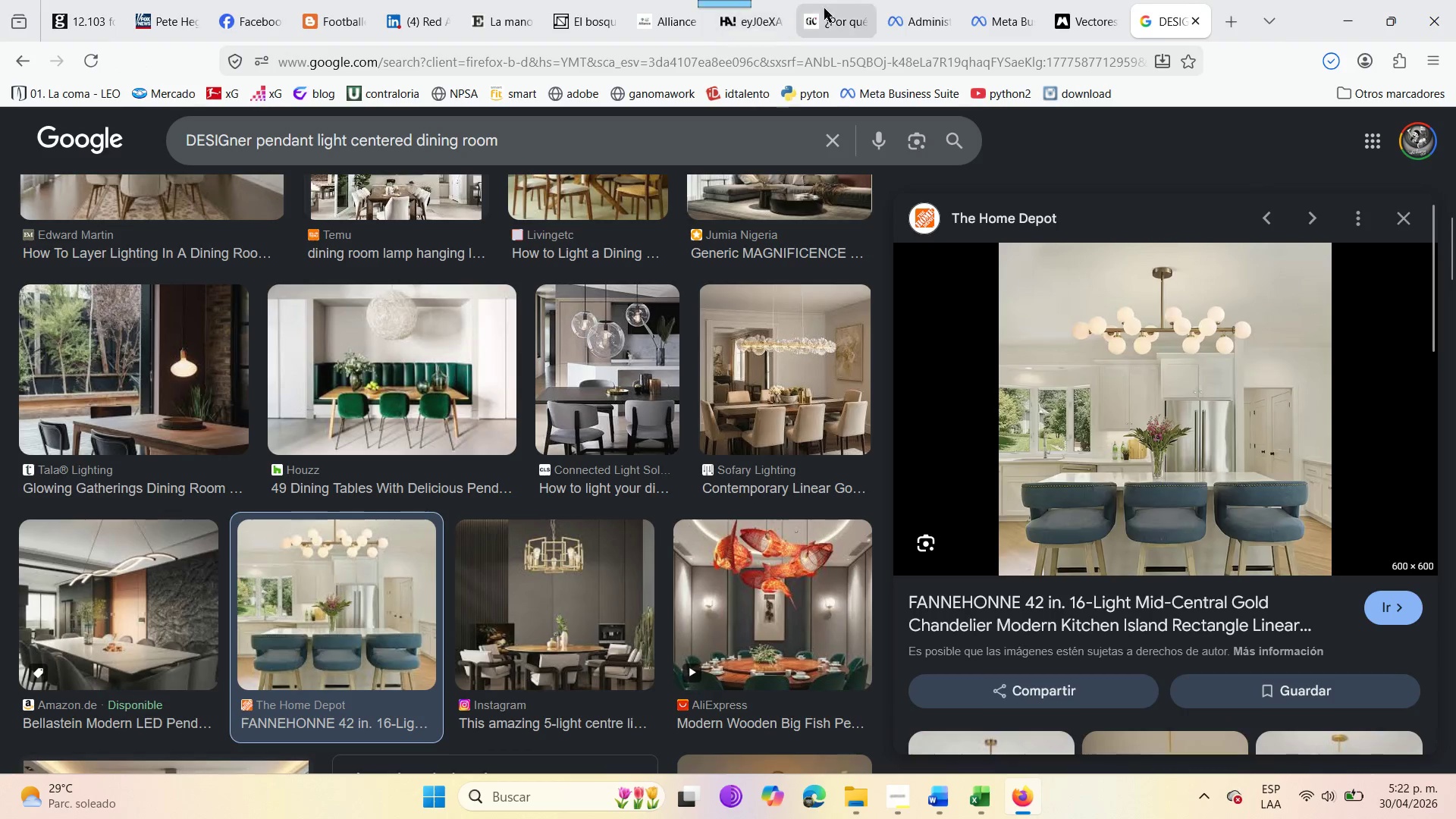 
left_click([996, 0])
 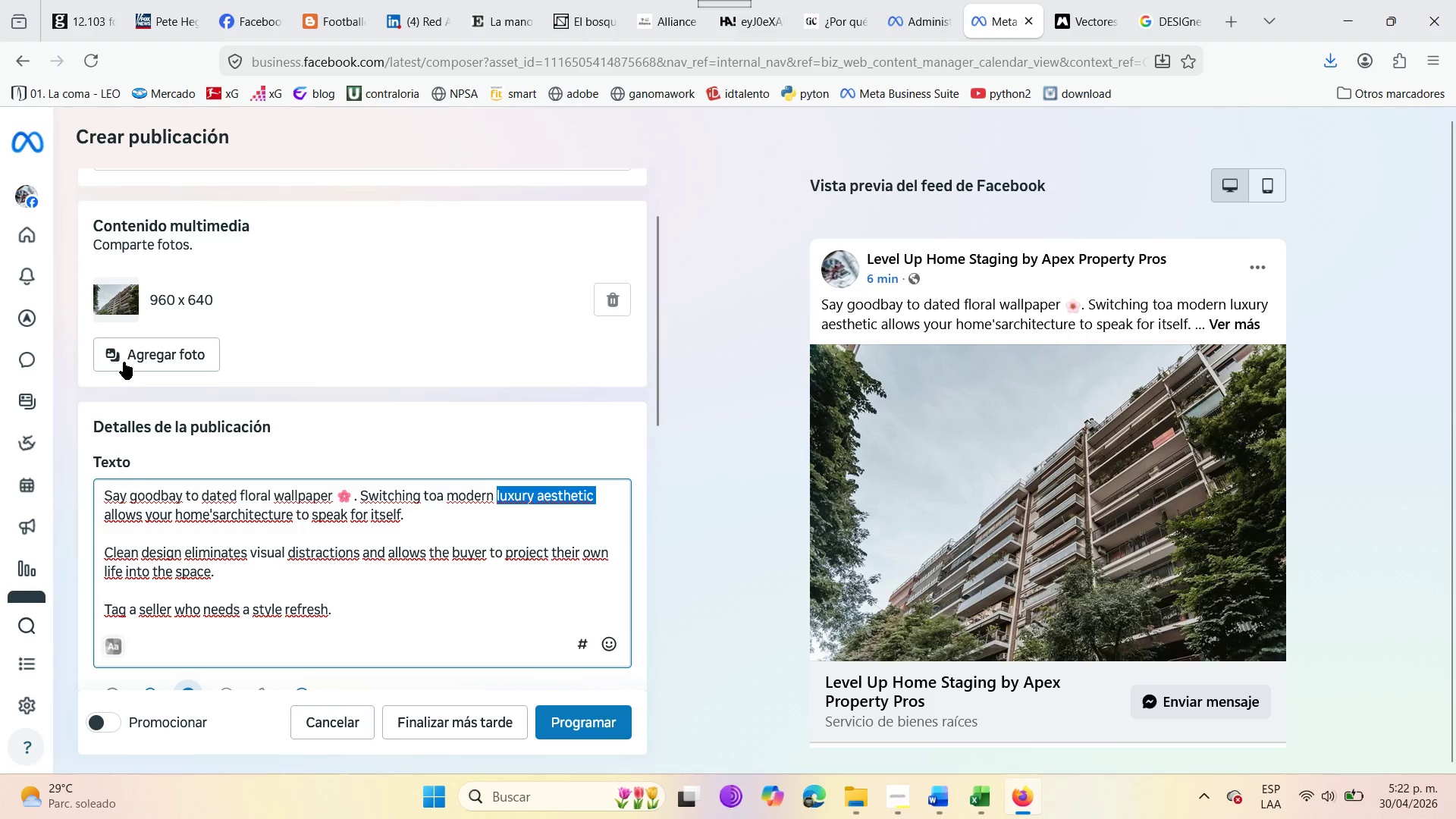 
left_click([144, 360])
 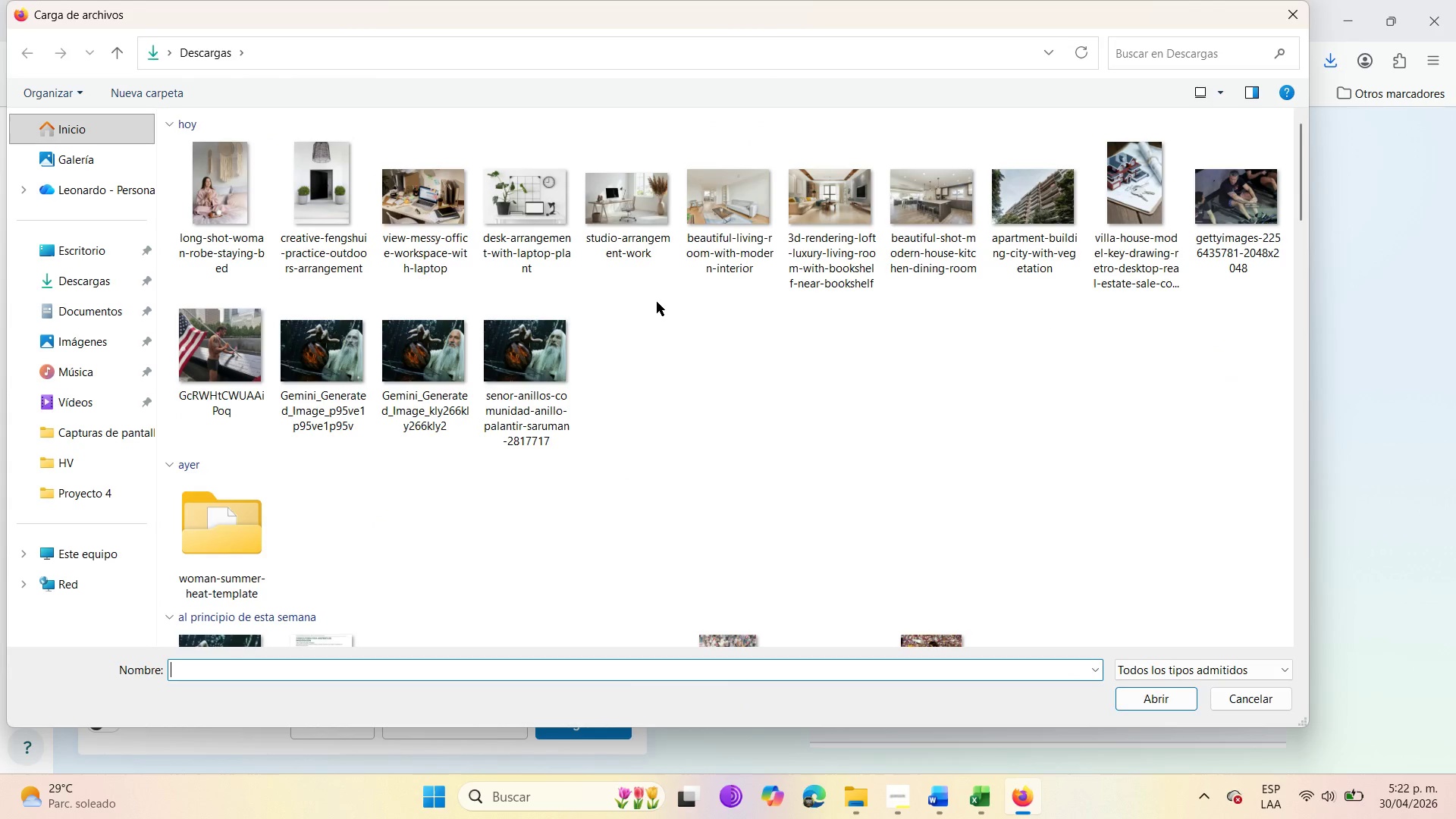 
wait(5.98)
 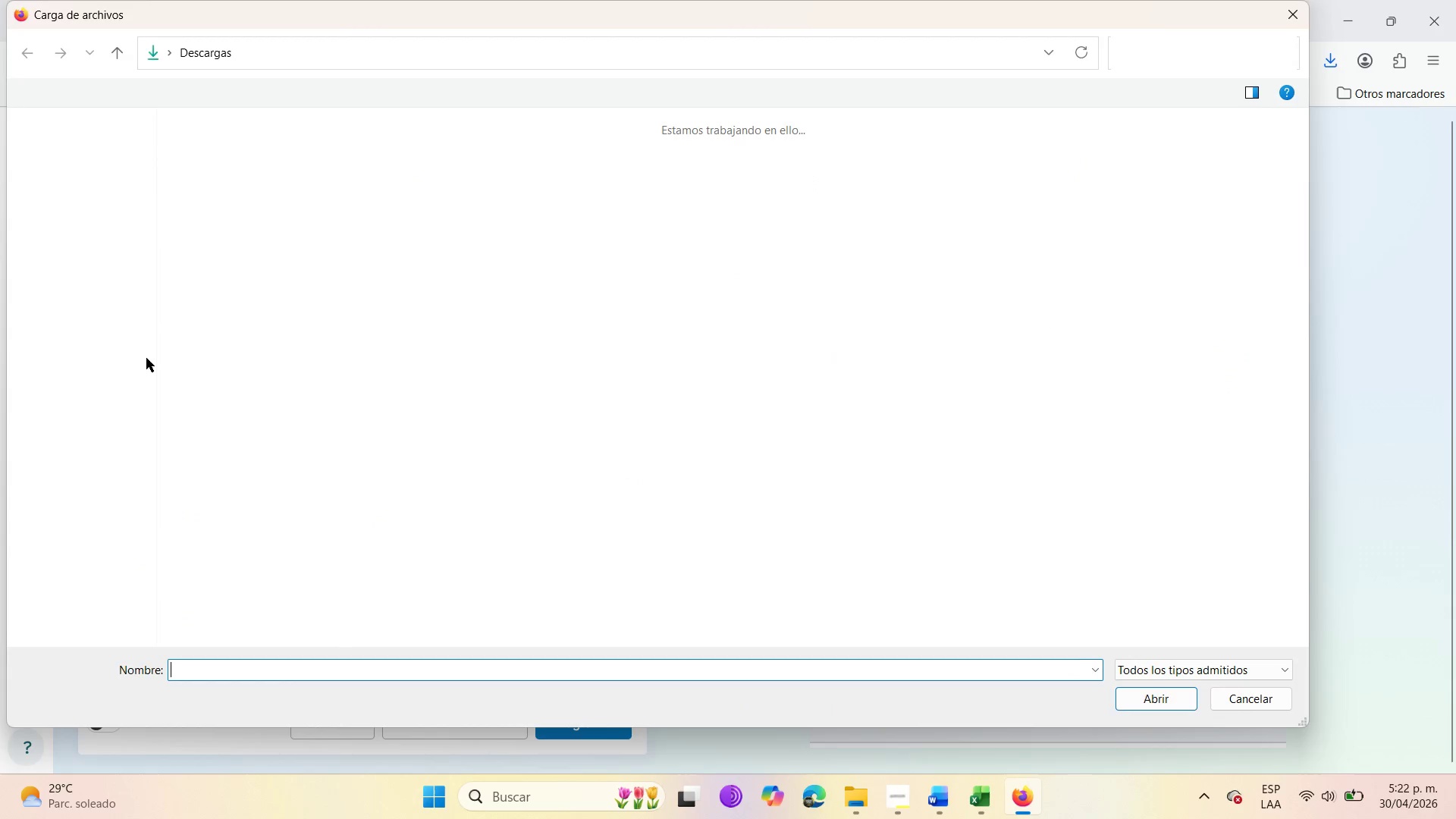 
left_click([1294, 15])
 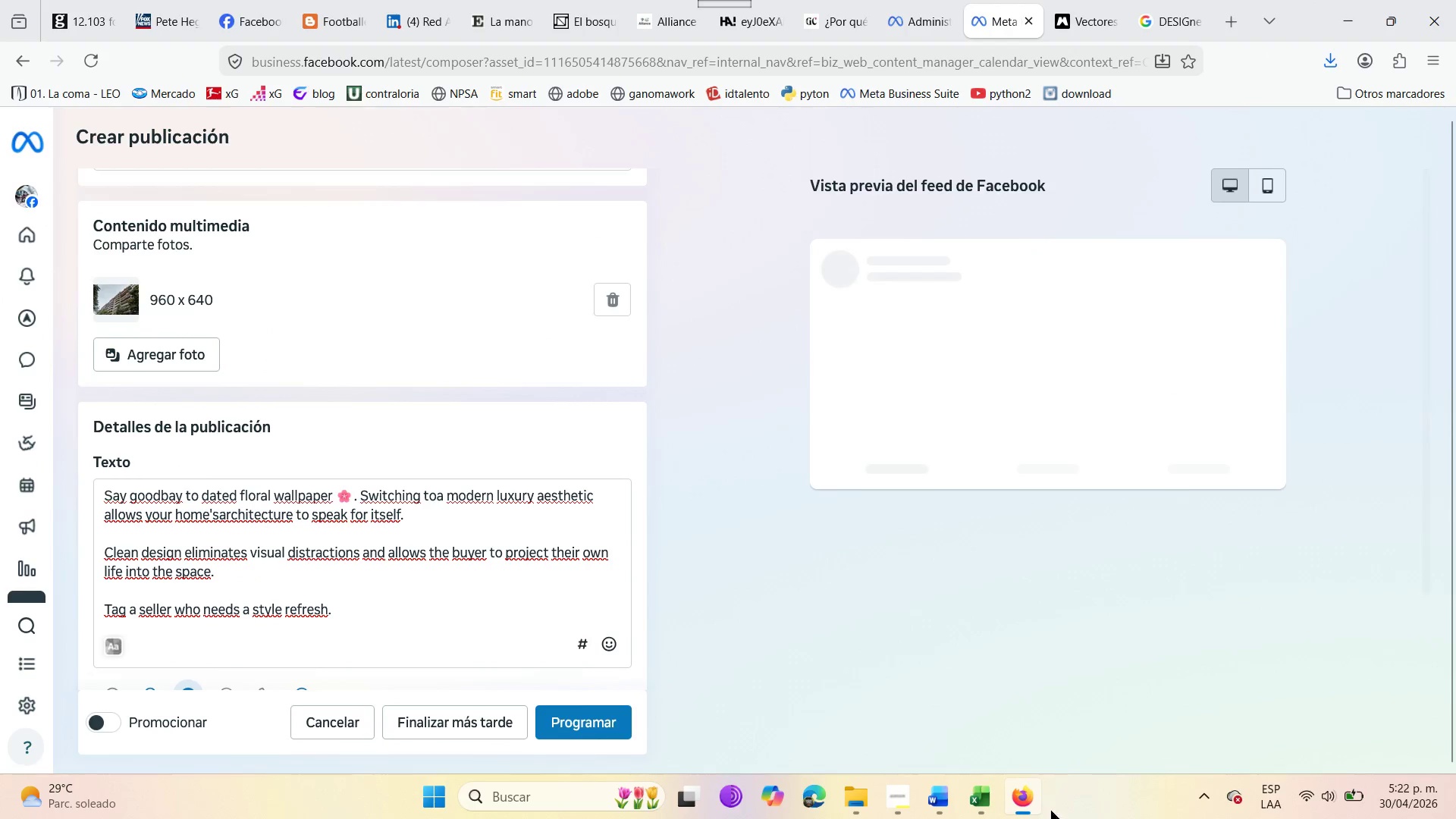 
left_click([1186, 0])
 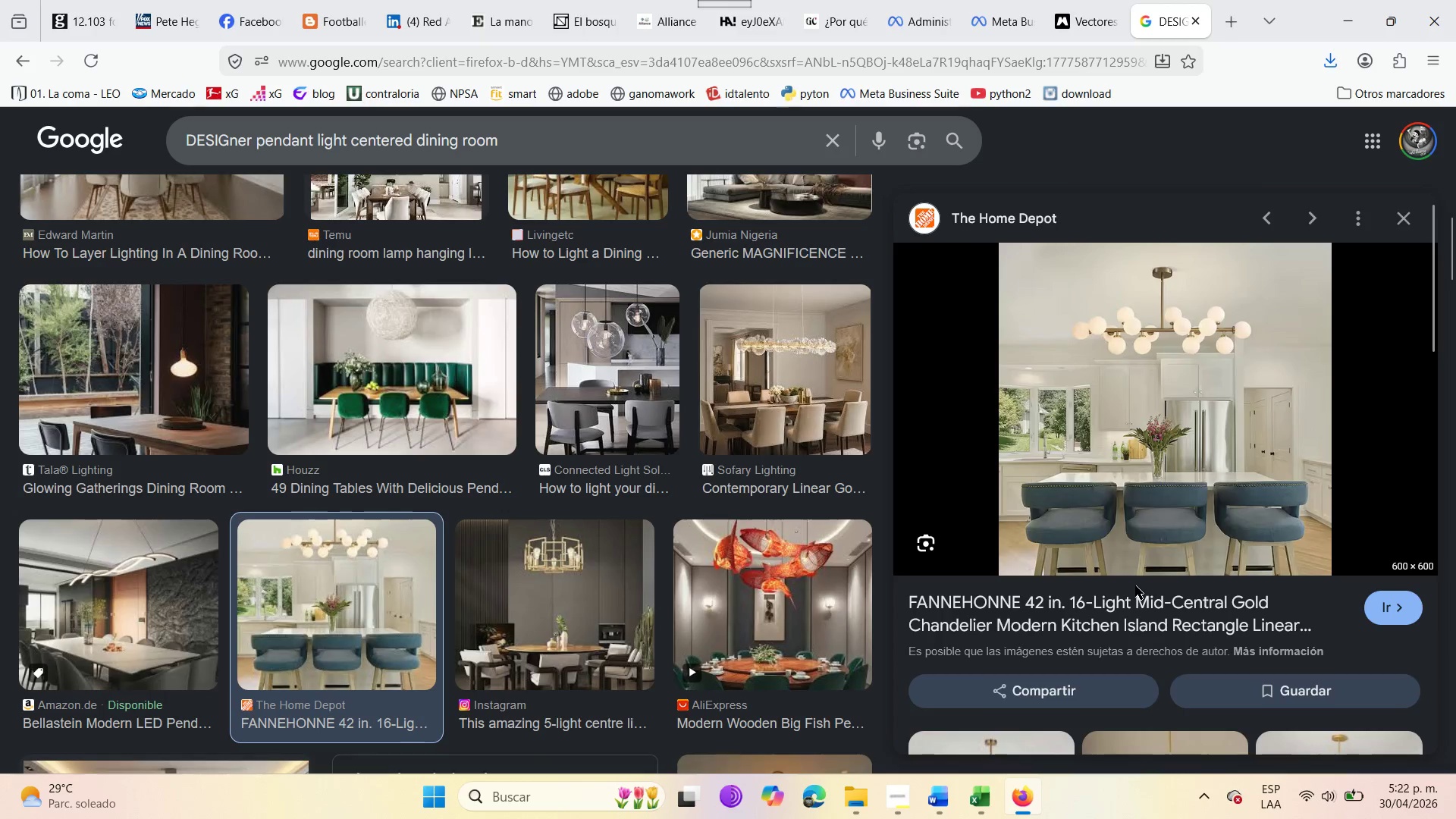 
scroll: coordinate [841, 601], scroll_direction: down, amount: 4.0
 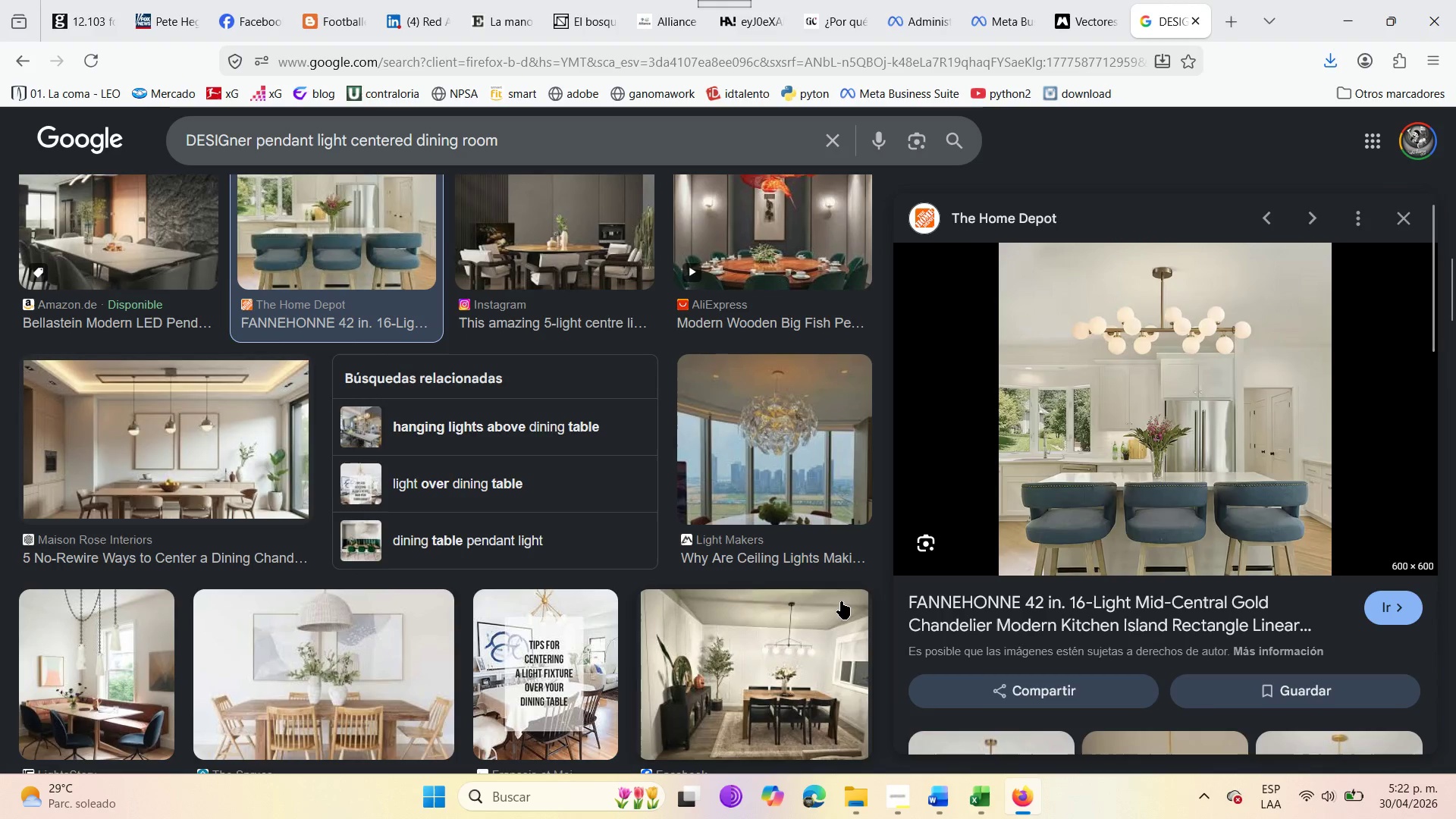 
left_click([49, 462])
 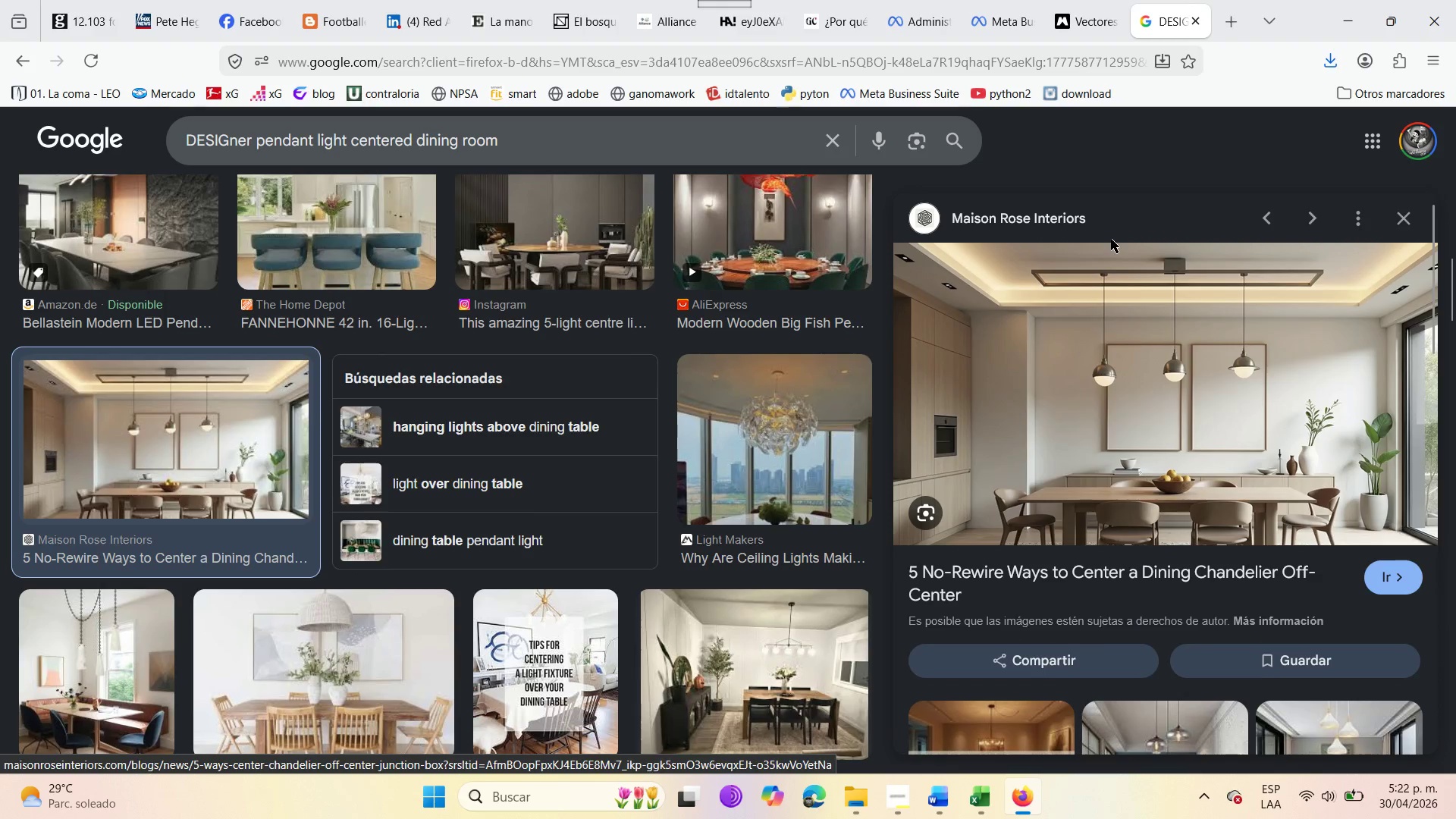 
wait(5.72)
 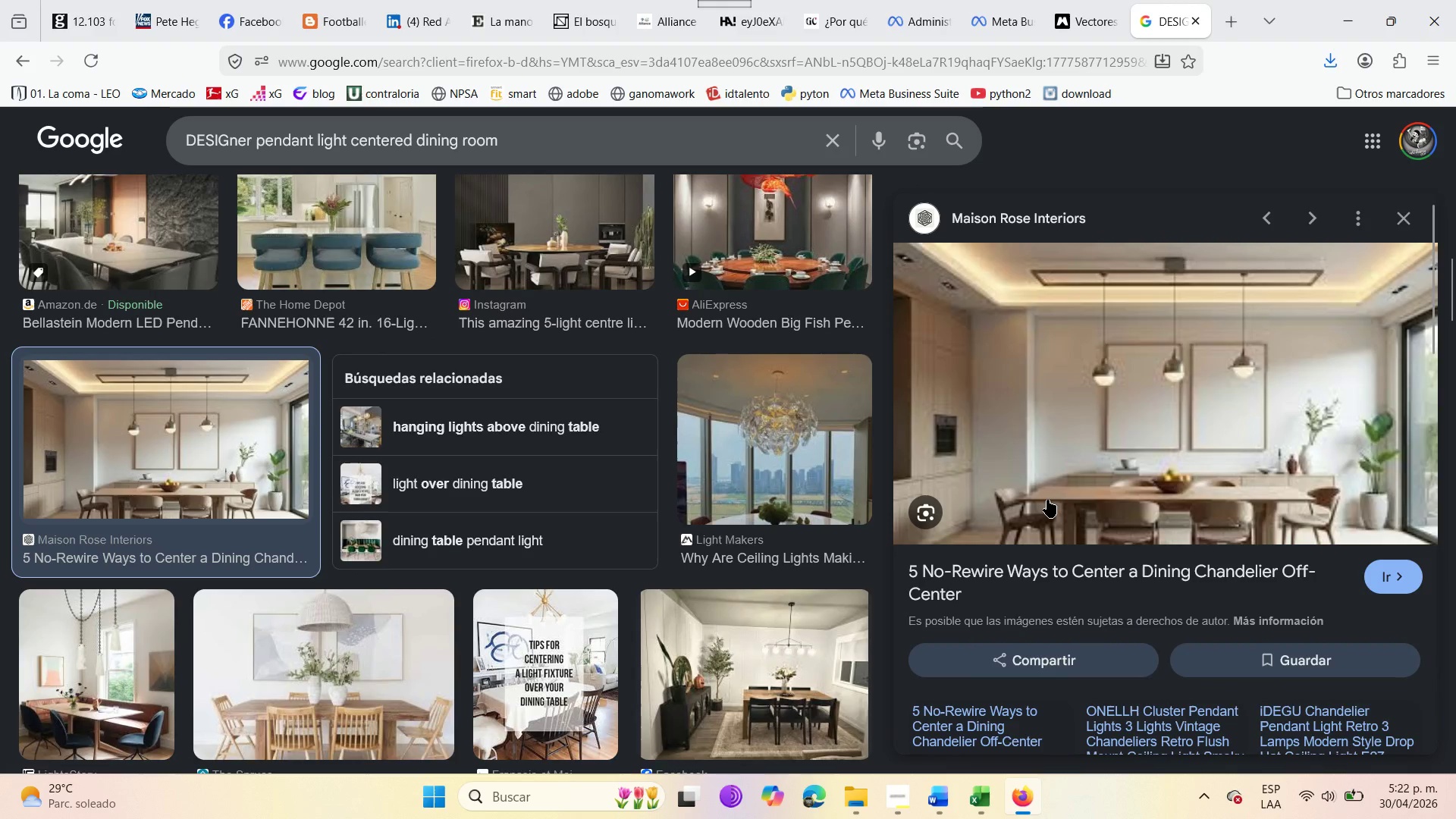 
right_click([1090, 328])
 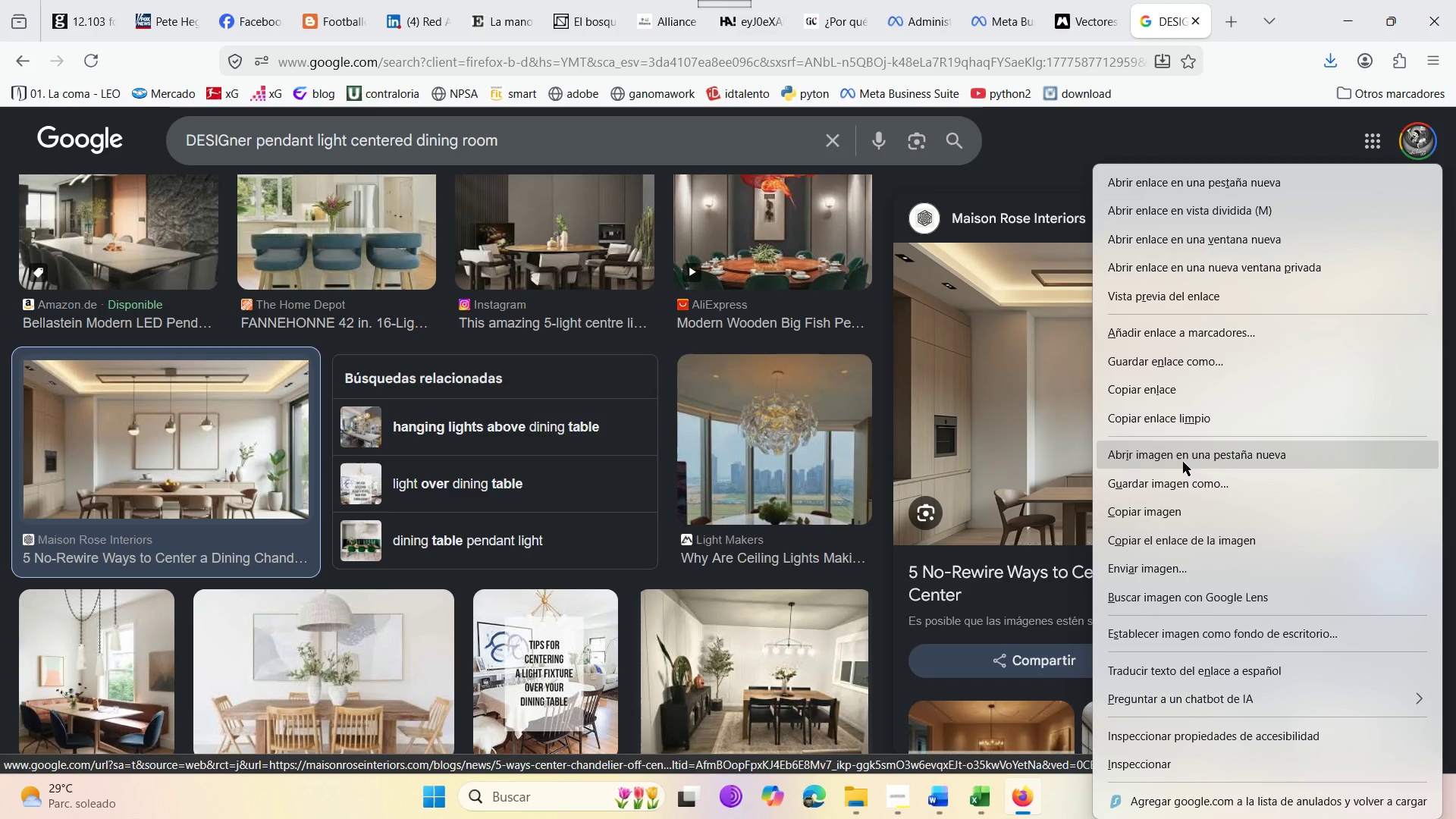 
left_click([1186, 488])
 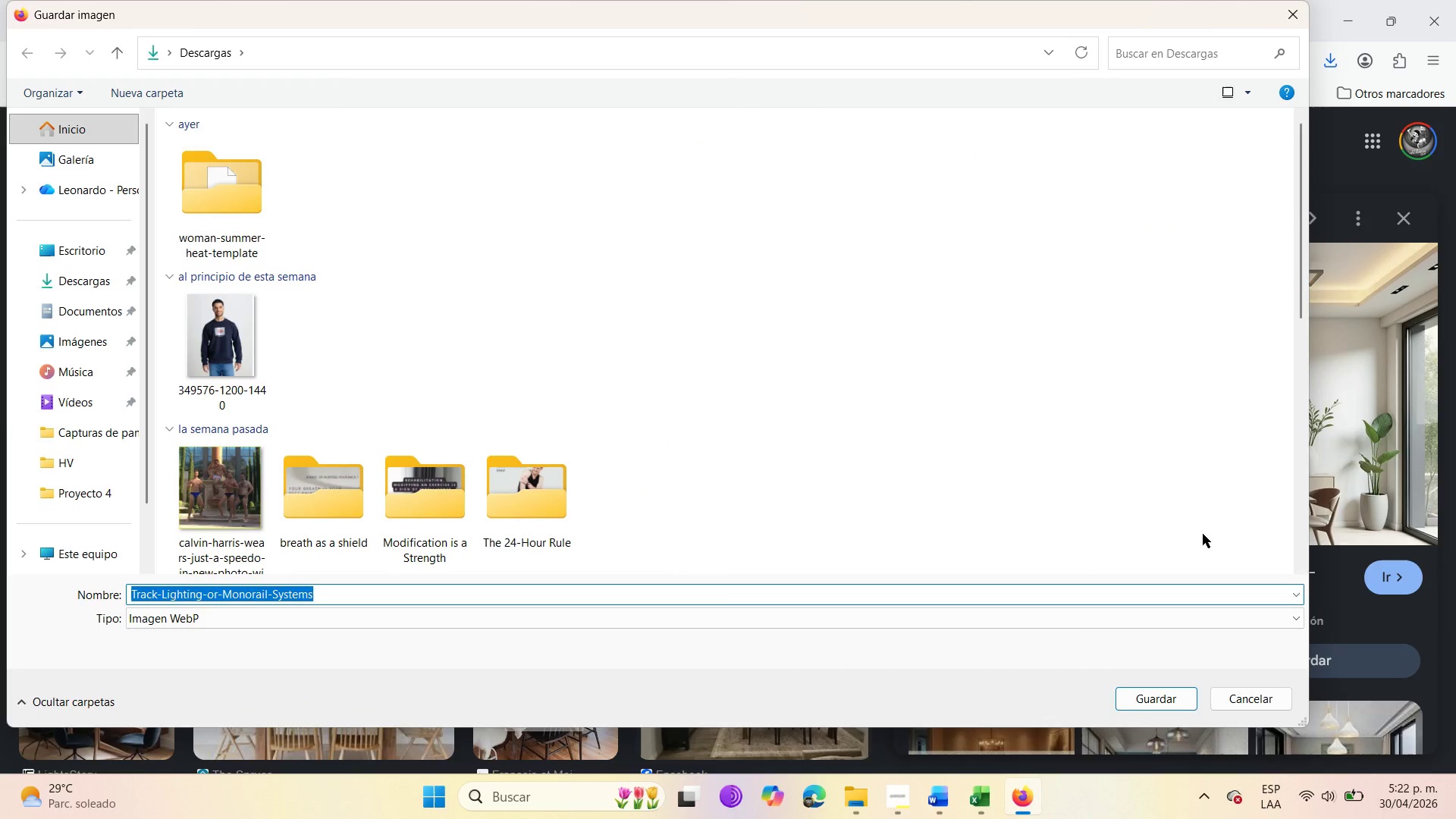 
left_click([1298, 12])
 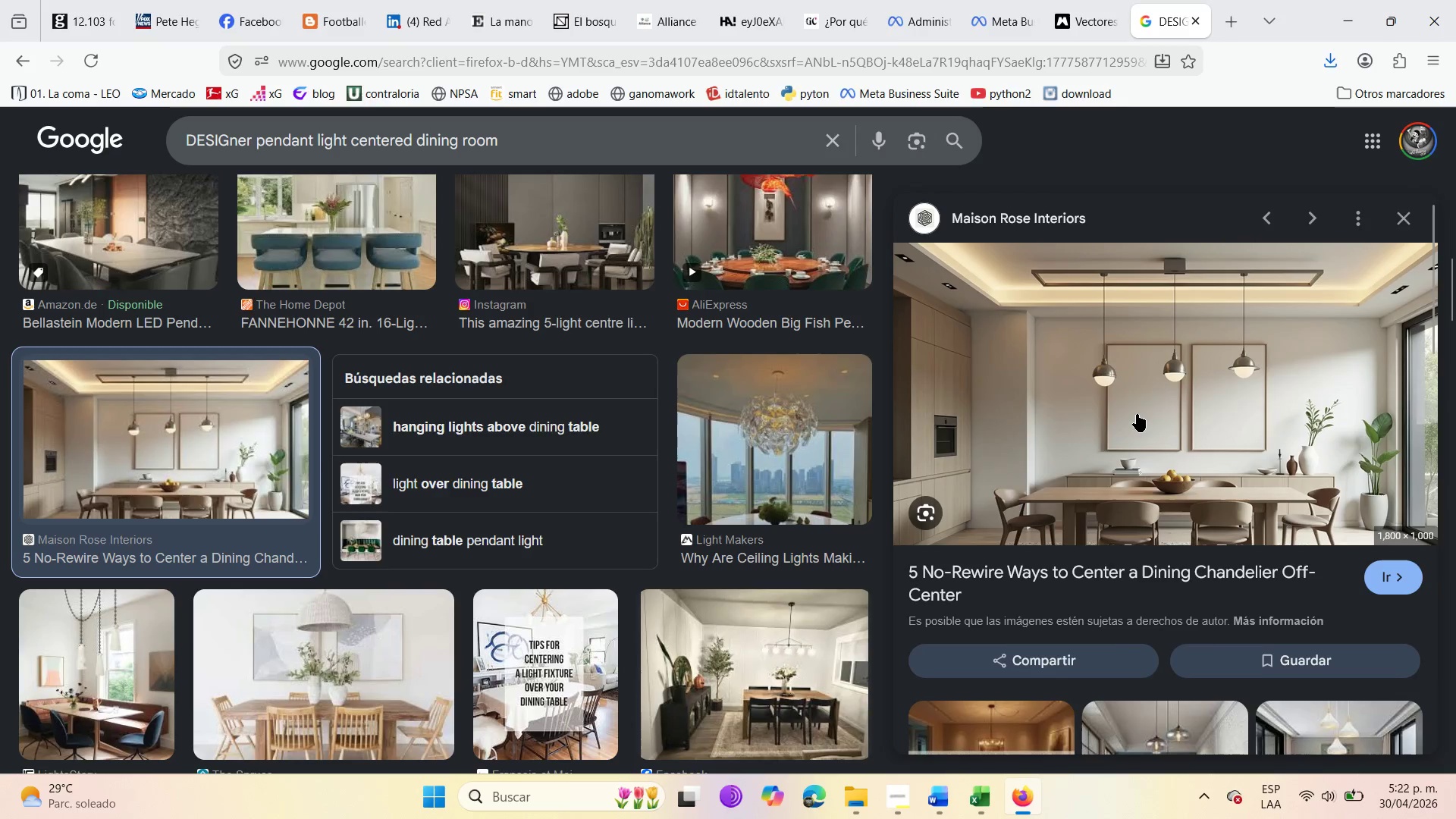 
right_click([1131, 412])
 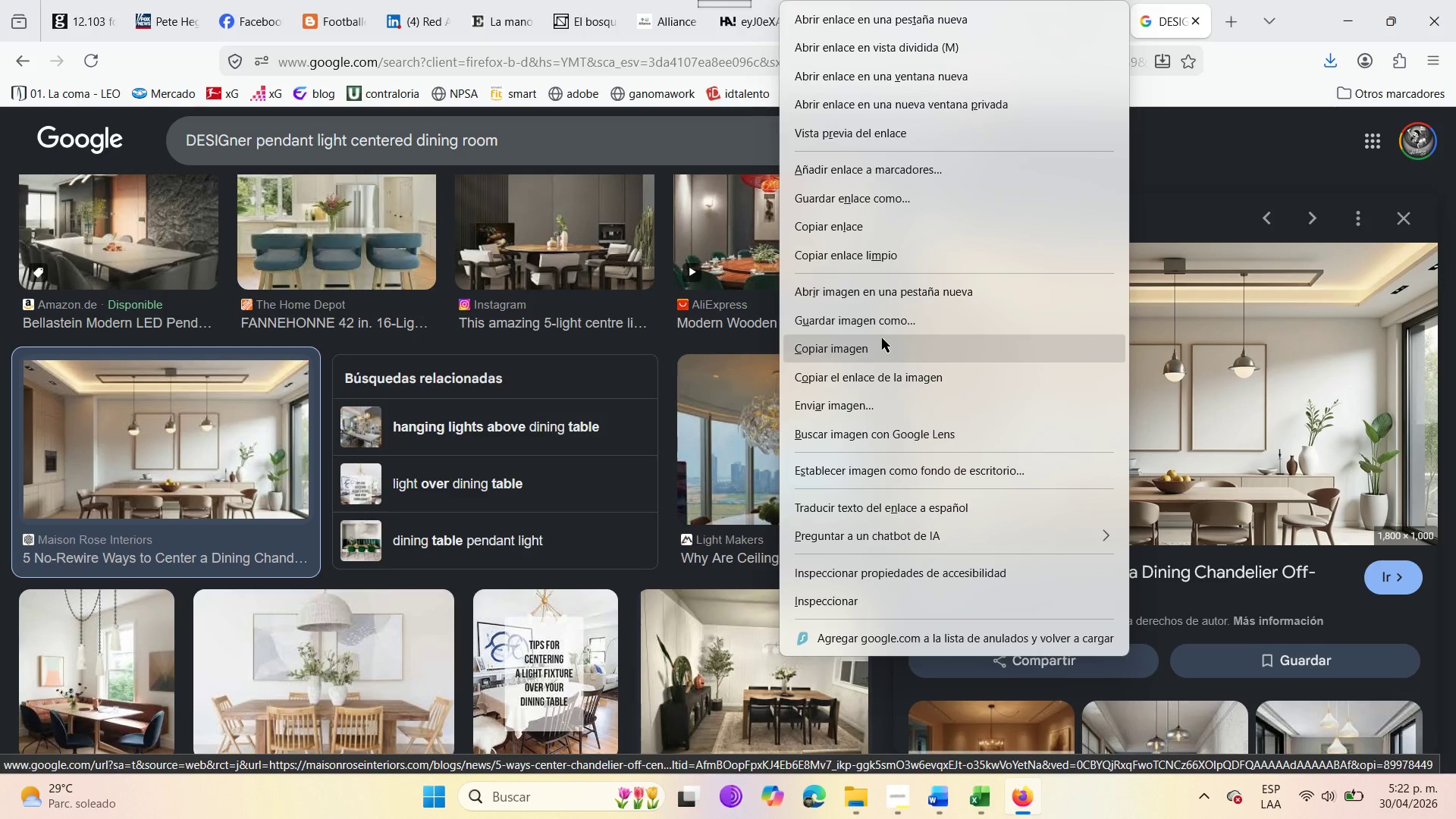 
left_click([881, 293])
 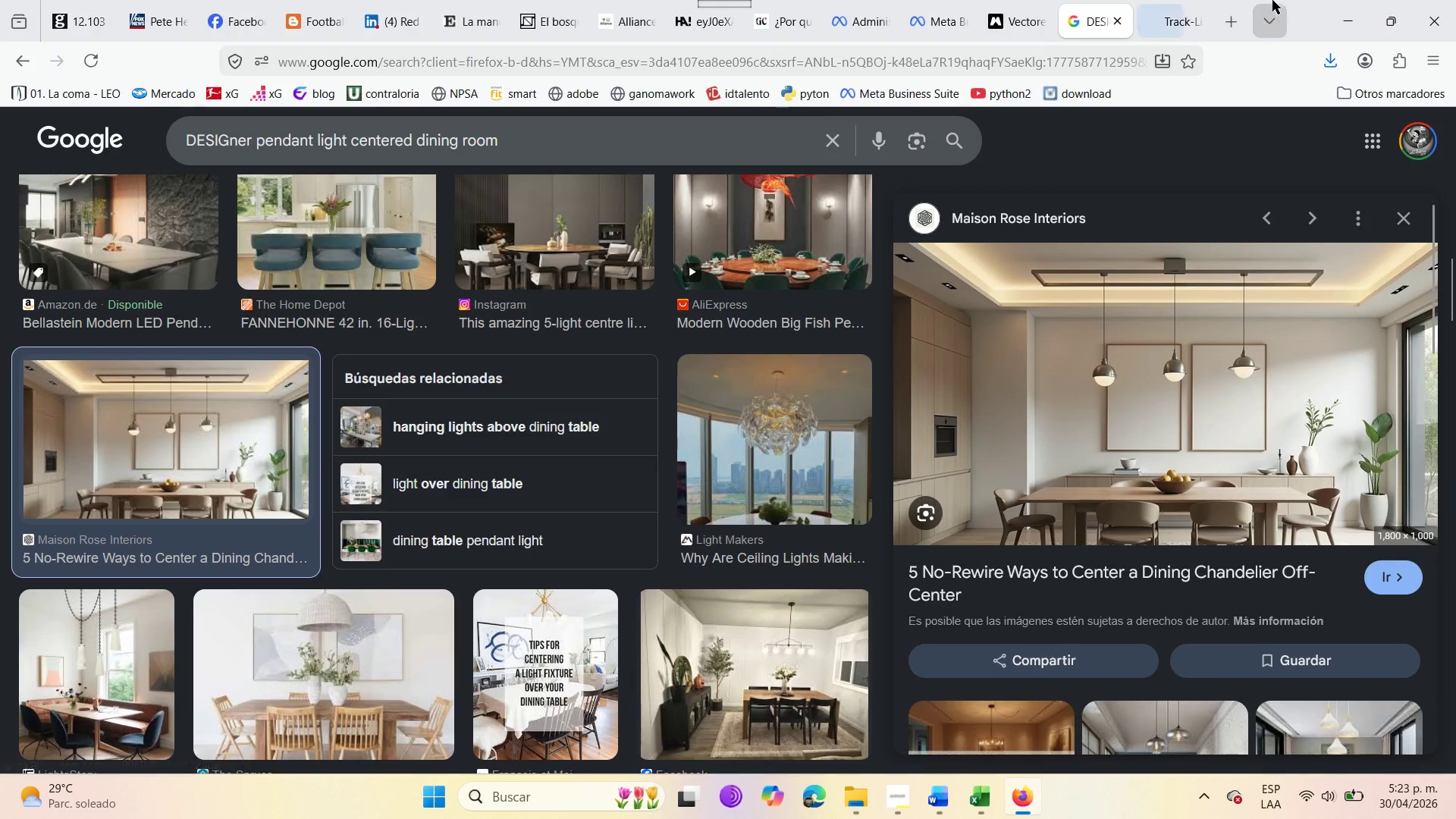 
left_click([1159, 0])
 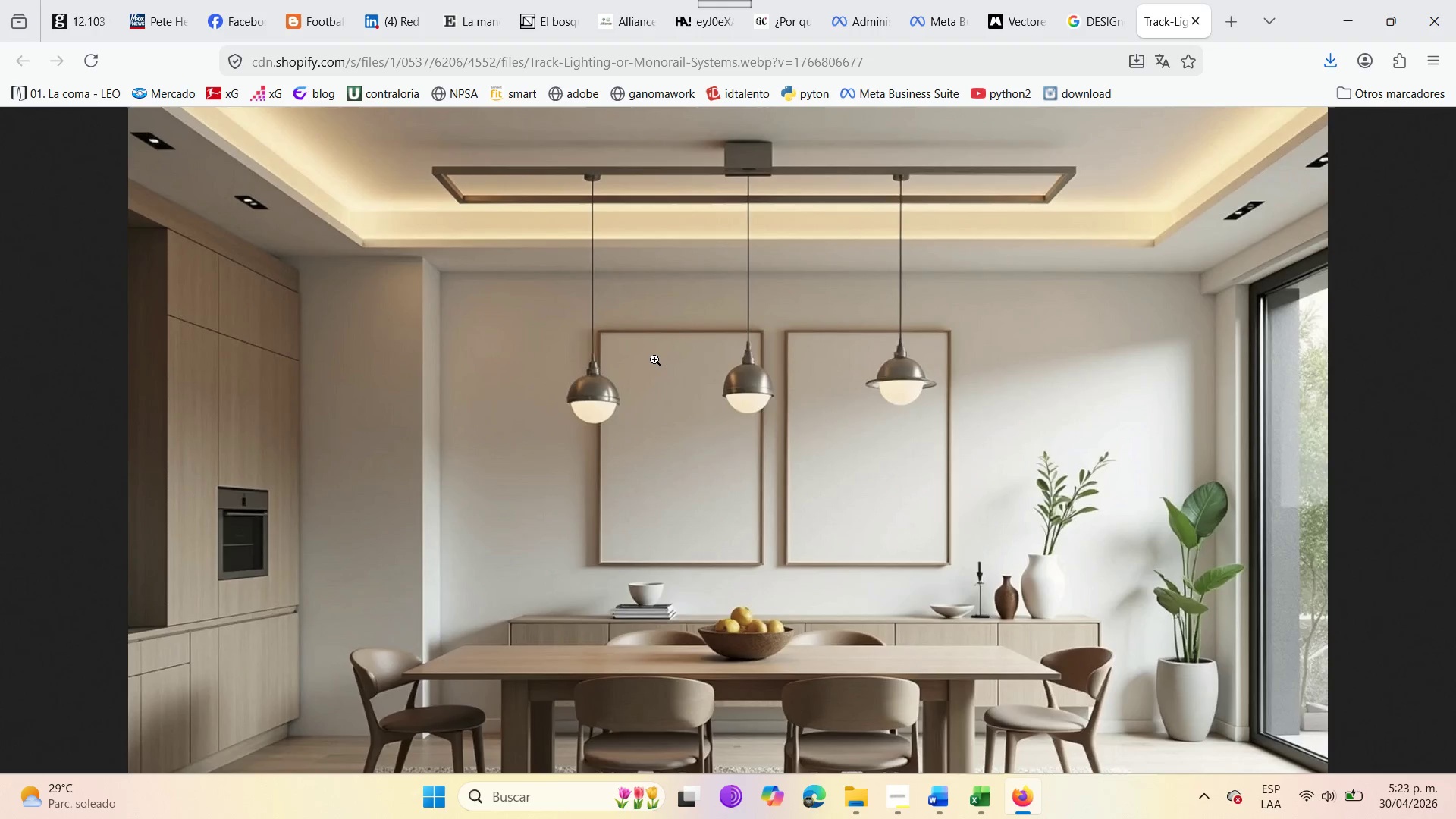 
left_click([654, 359])
 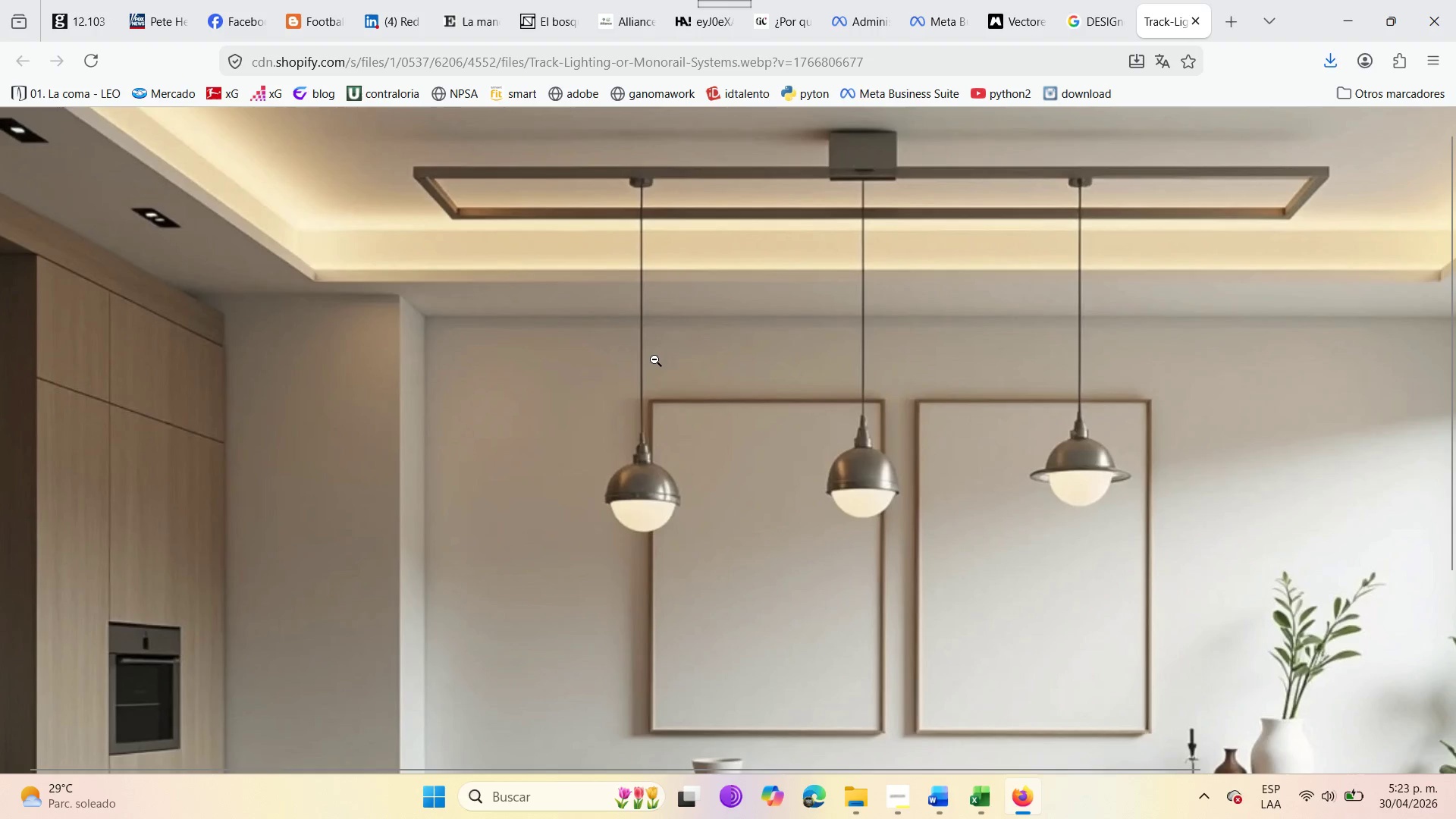 
right_click([654, 359])
 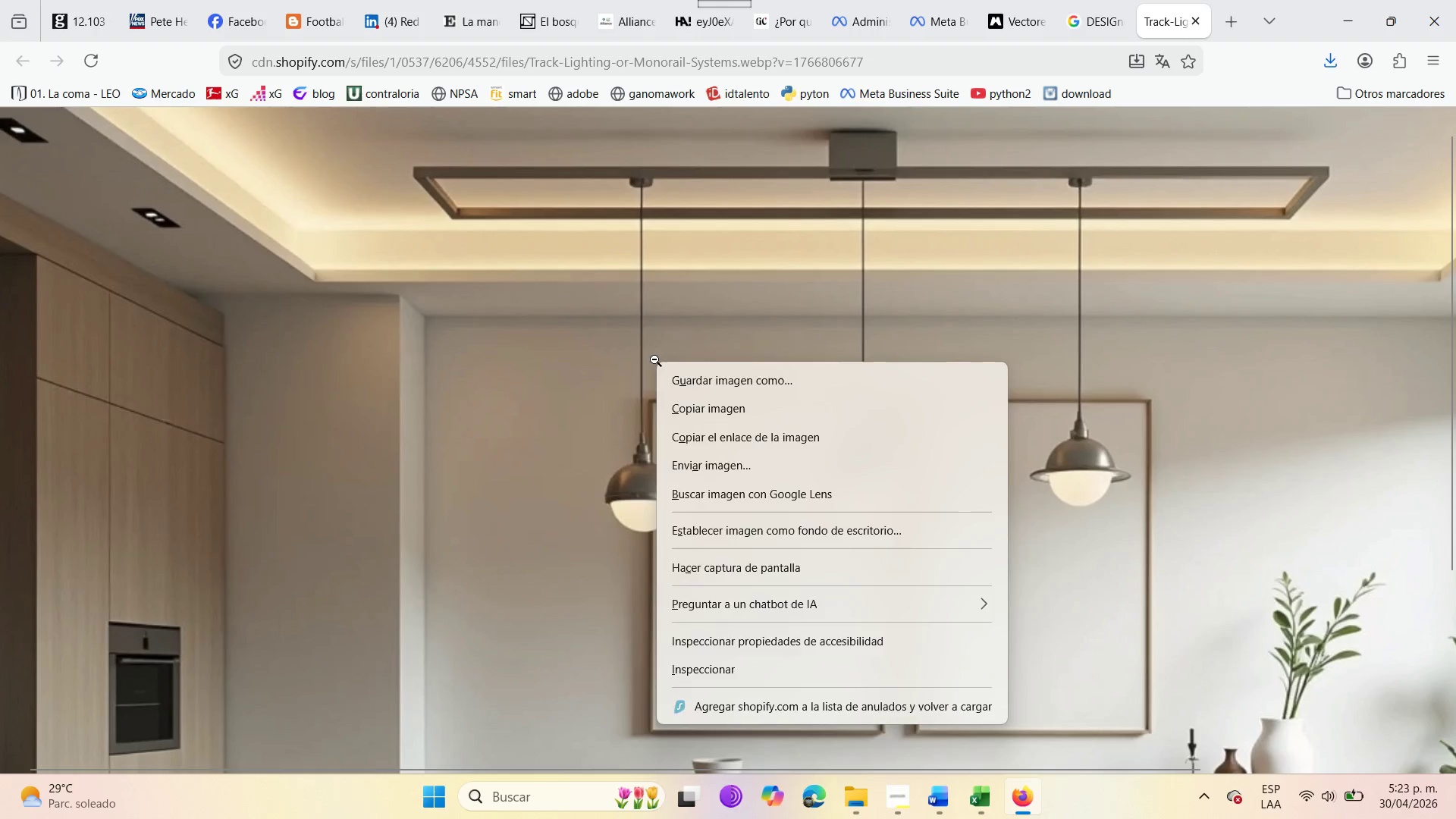 
left_click([654, 359])
 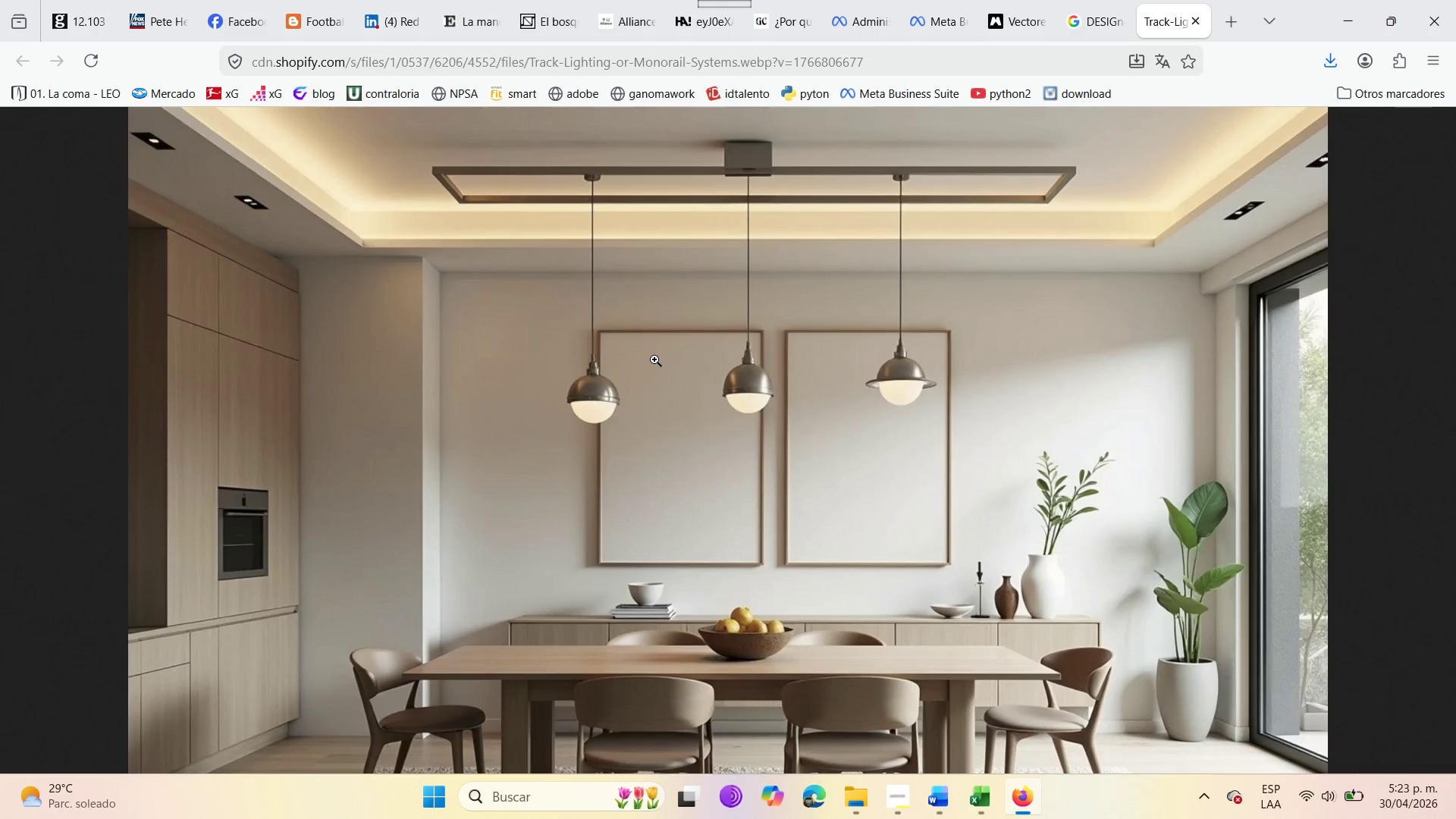 
right_click([654, 359])
 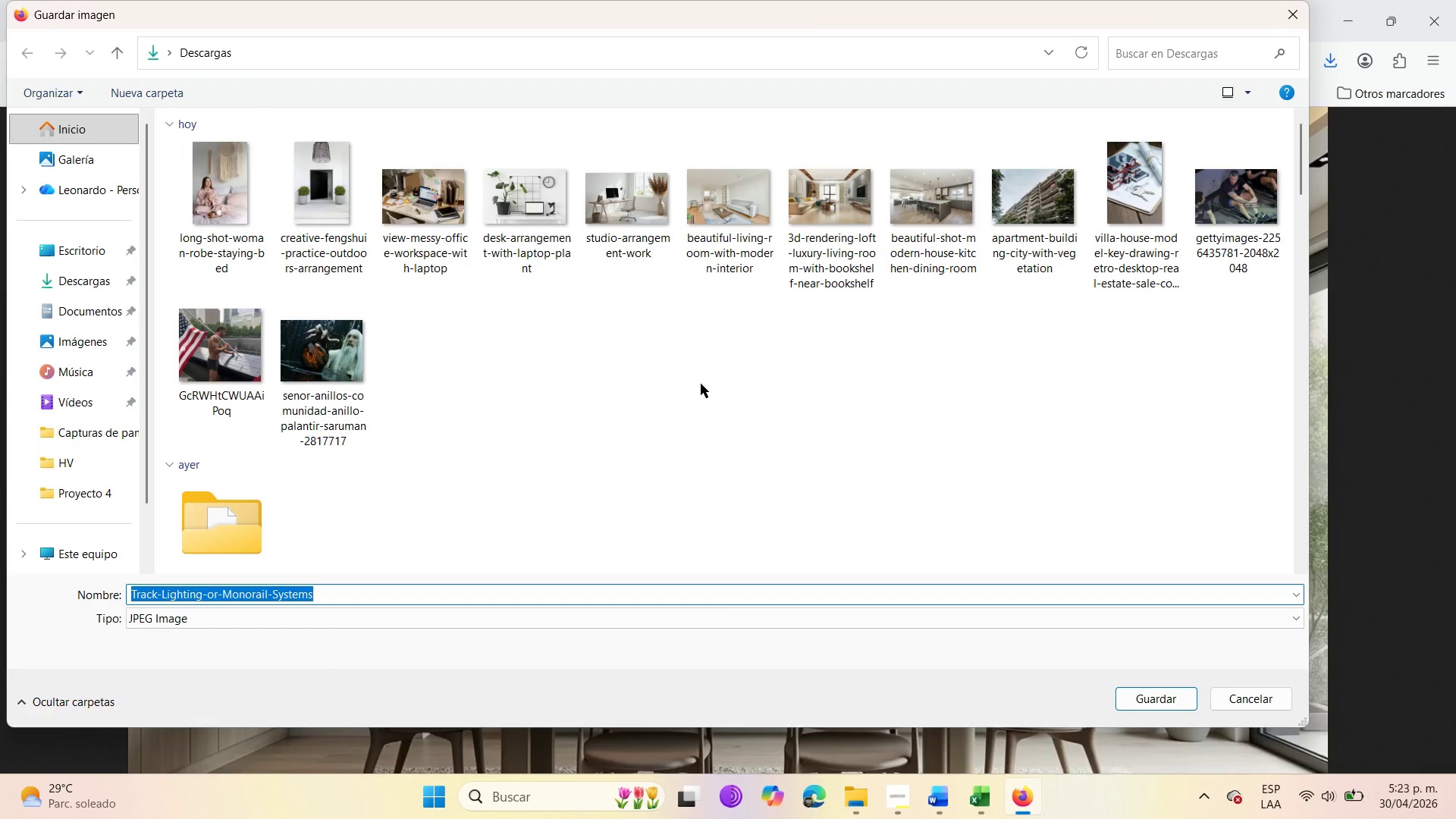 
left_click([1133, 701])
 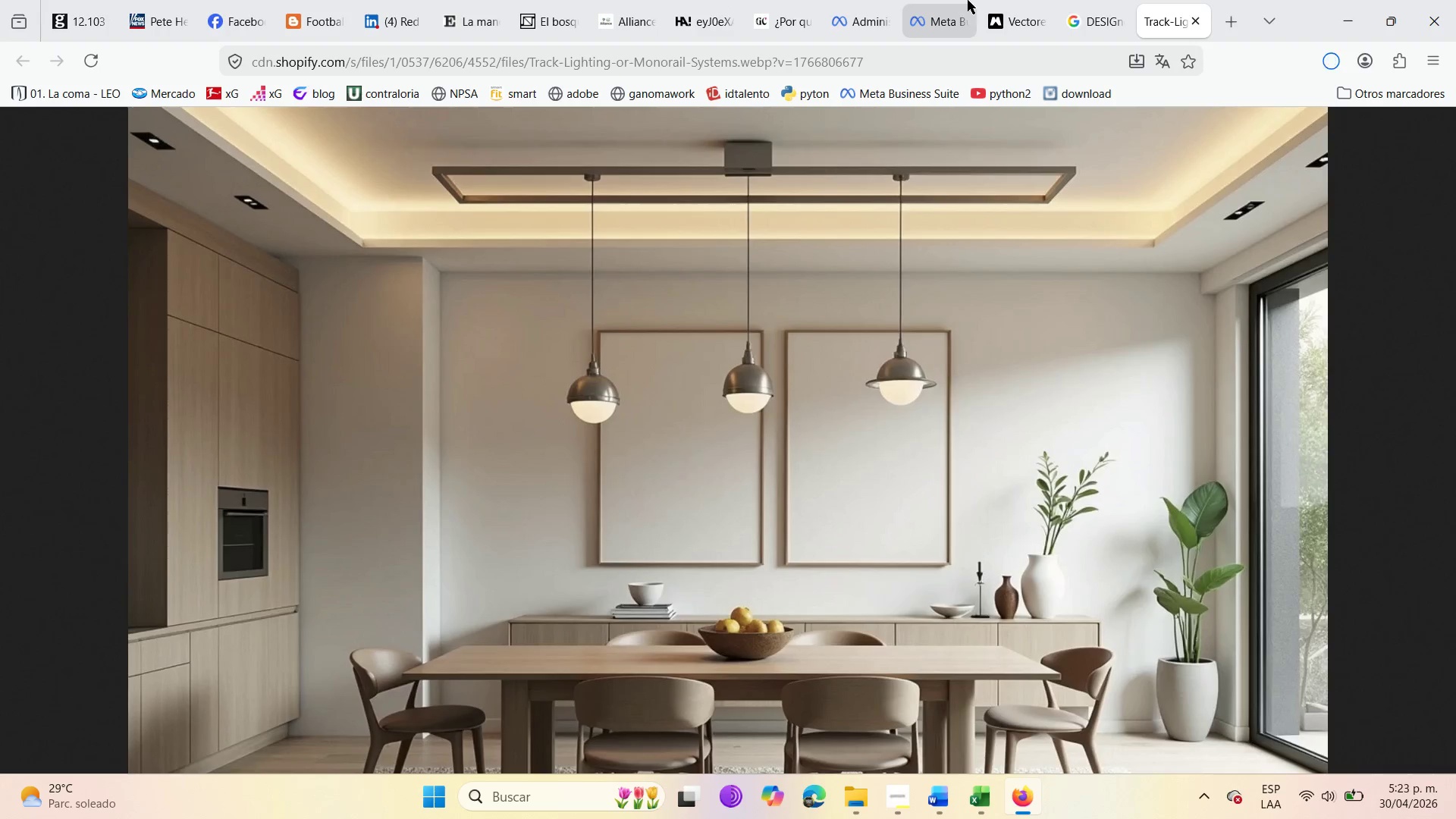 
left_click([952, 0])
 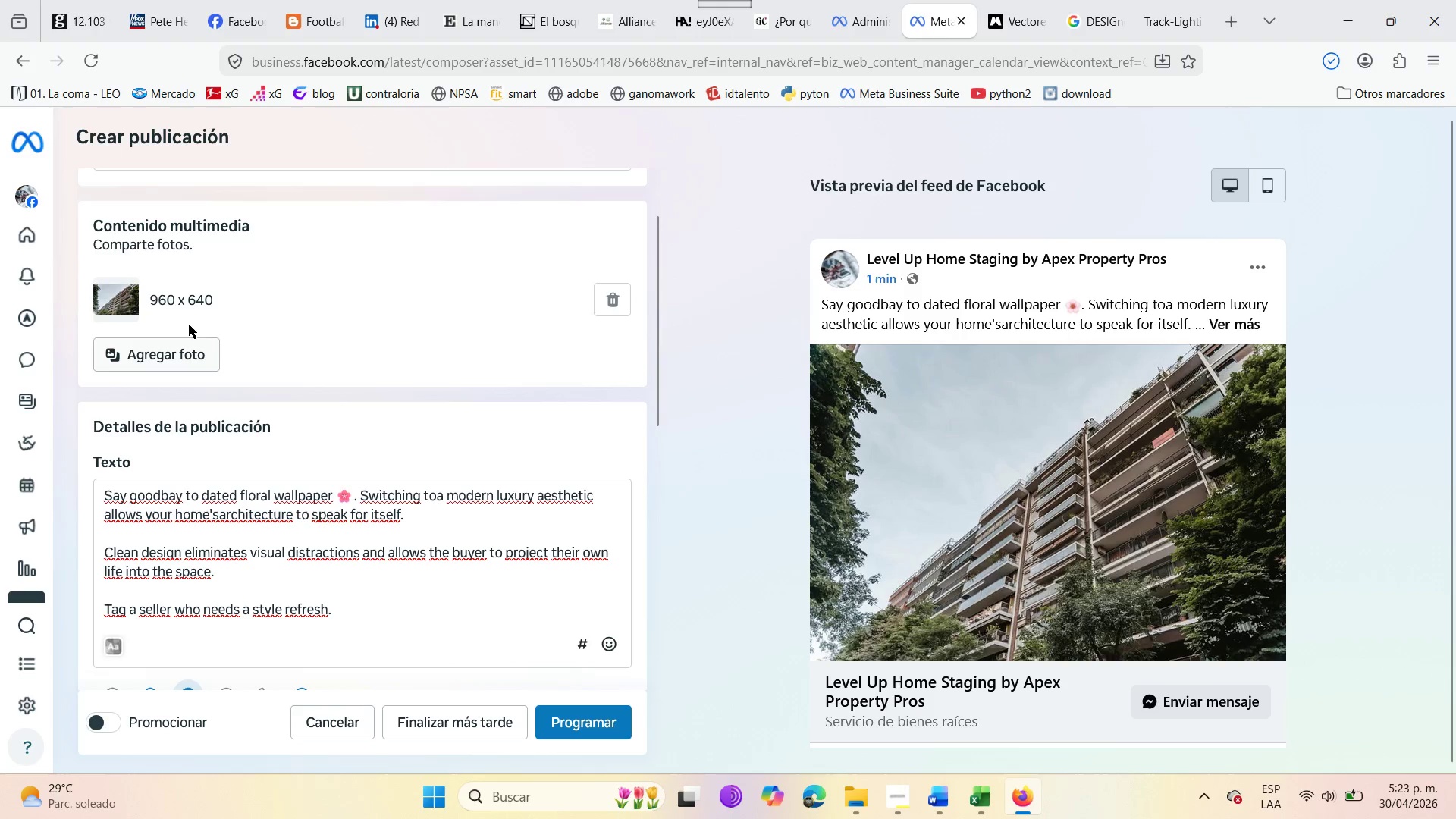 
left_click([179, 361])
 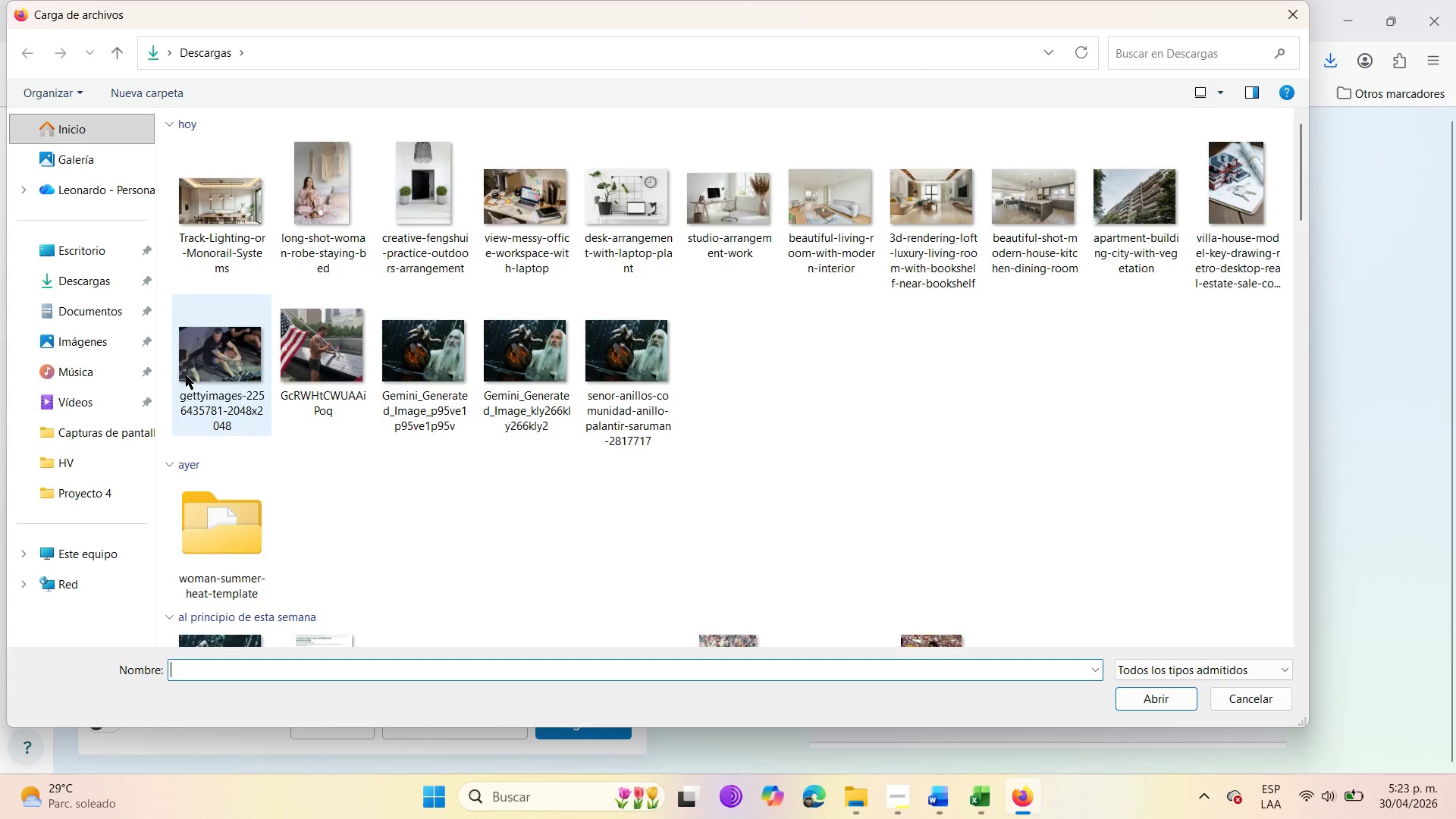 
left_click([215, 230])
 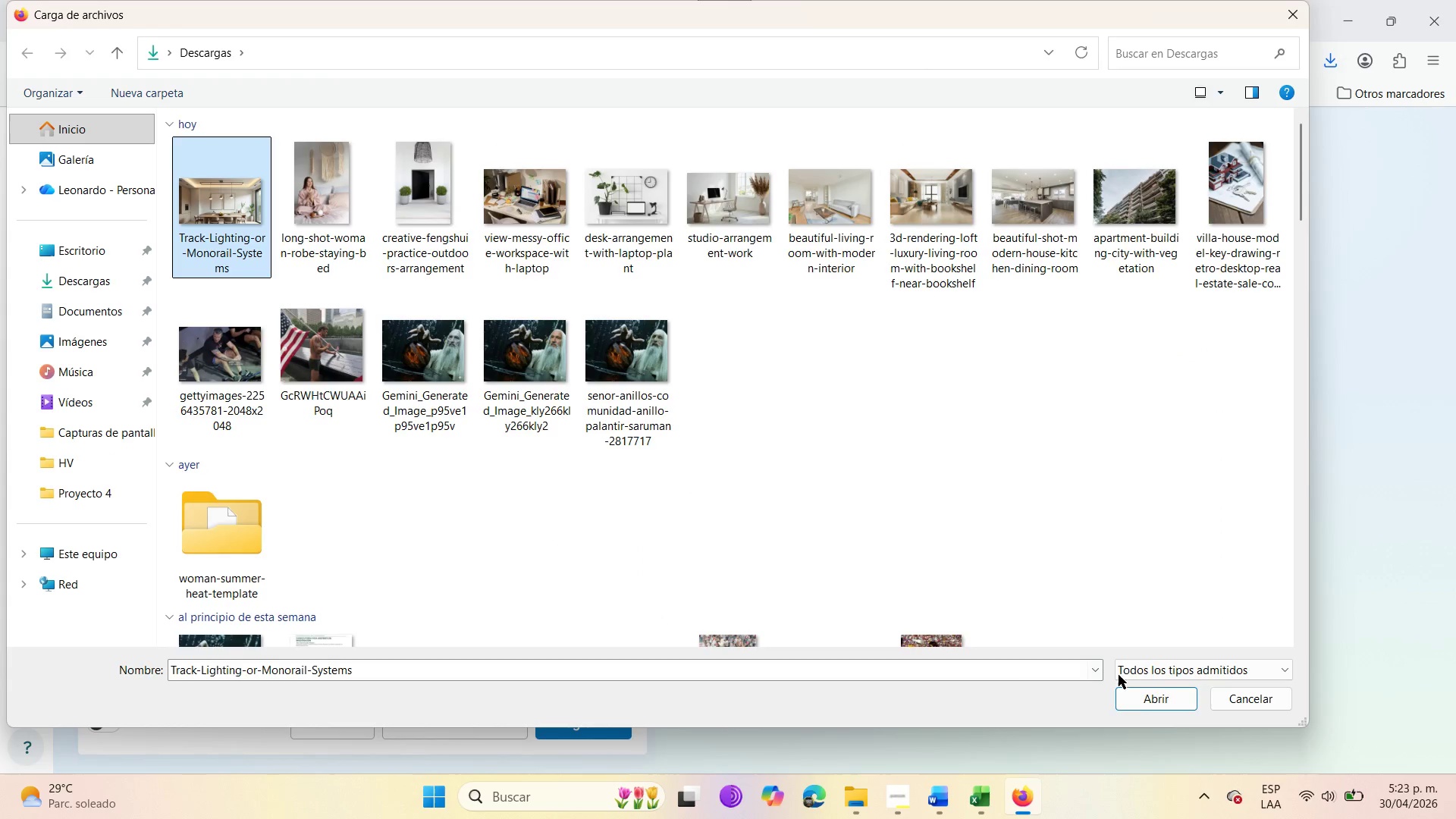 
left_click([1135, 701])
 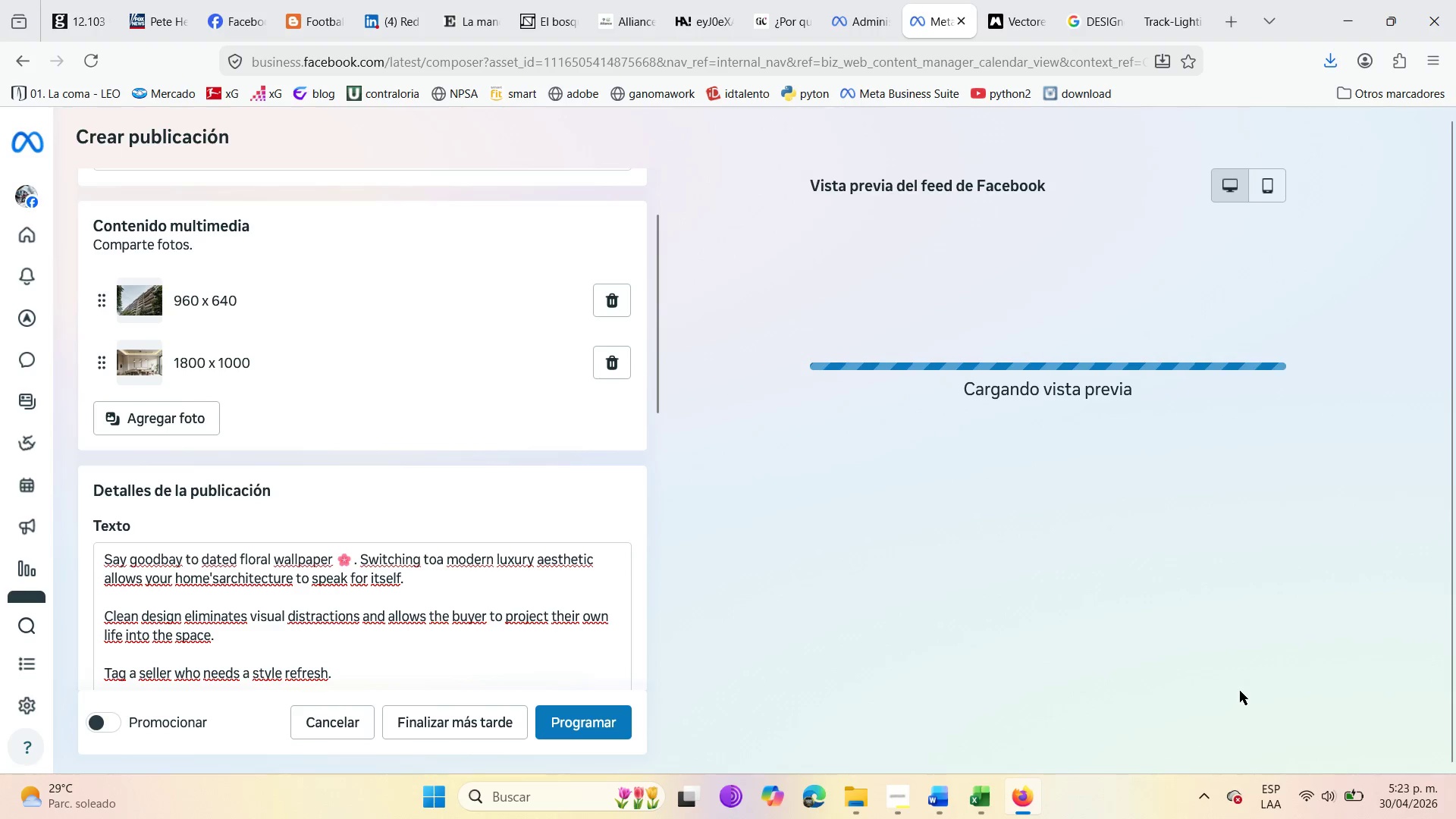 
wait(8.38)
 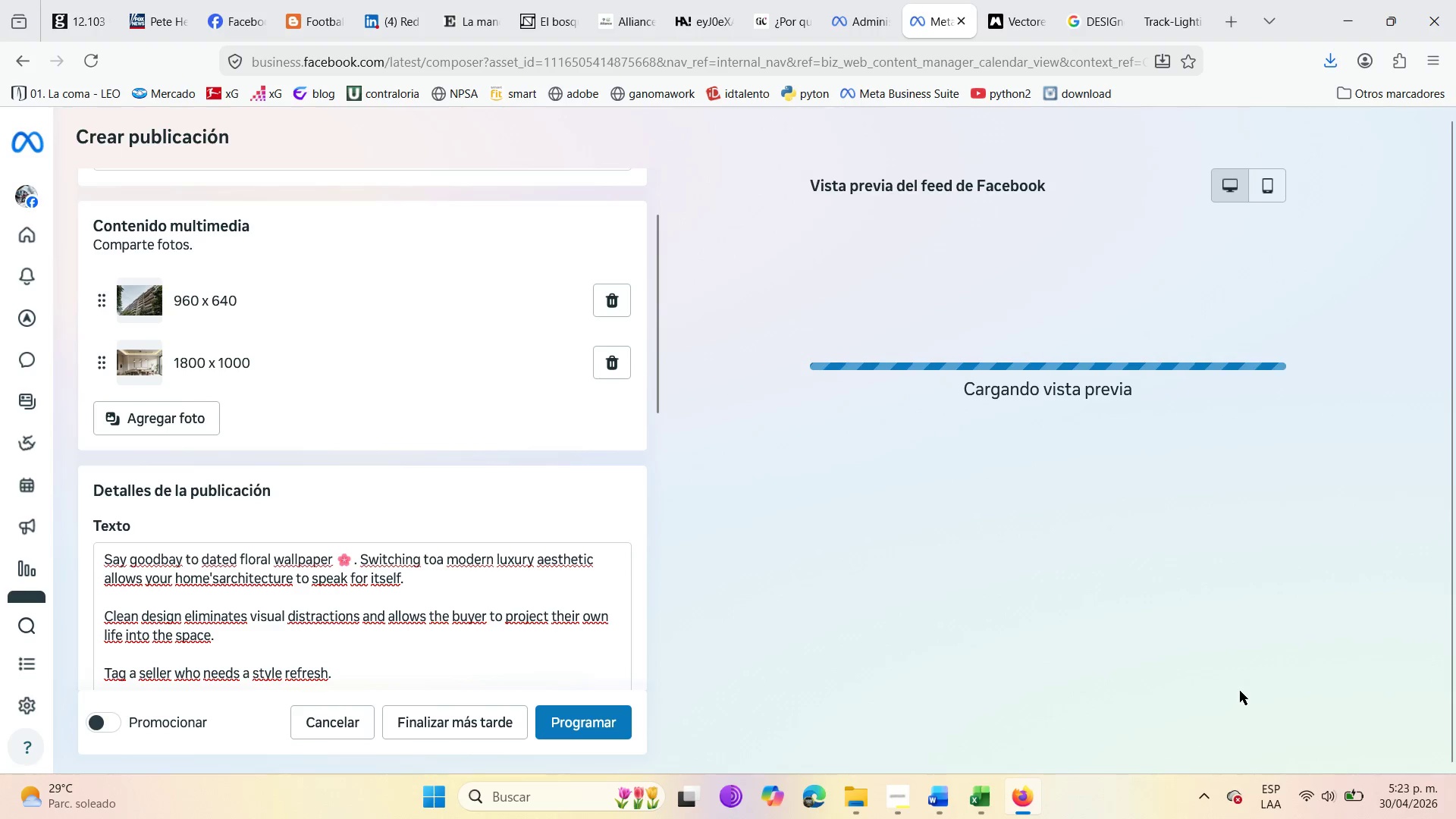 
left_click([218, 582])
 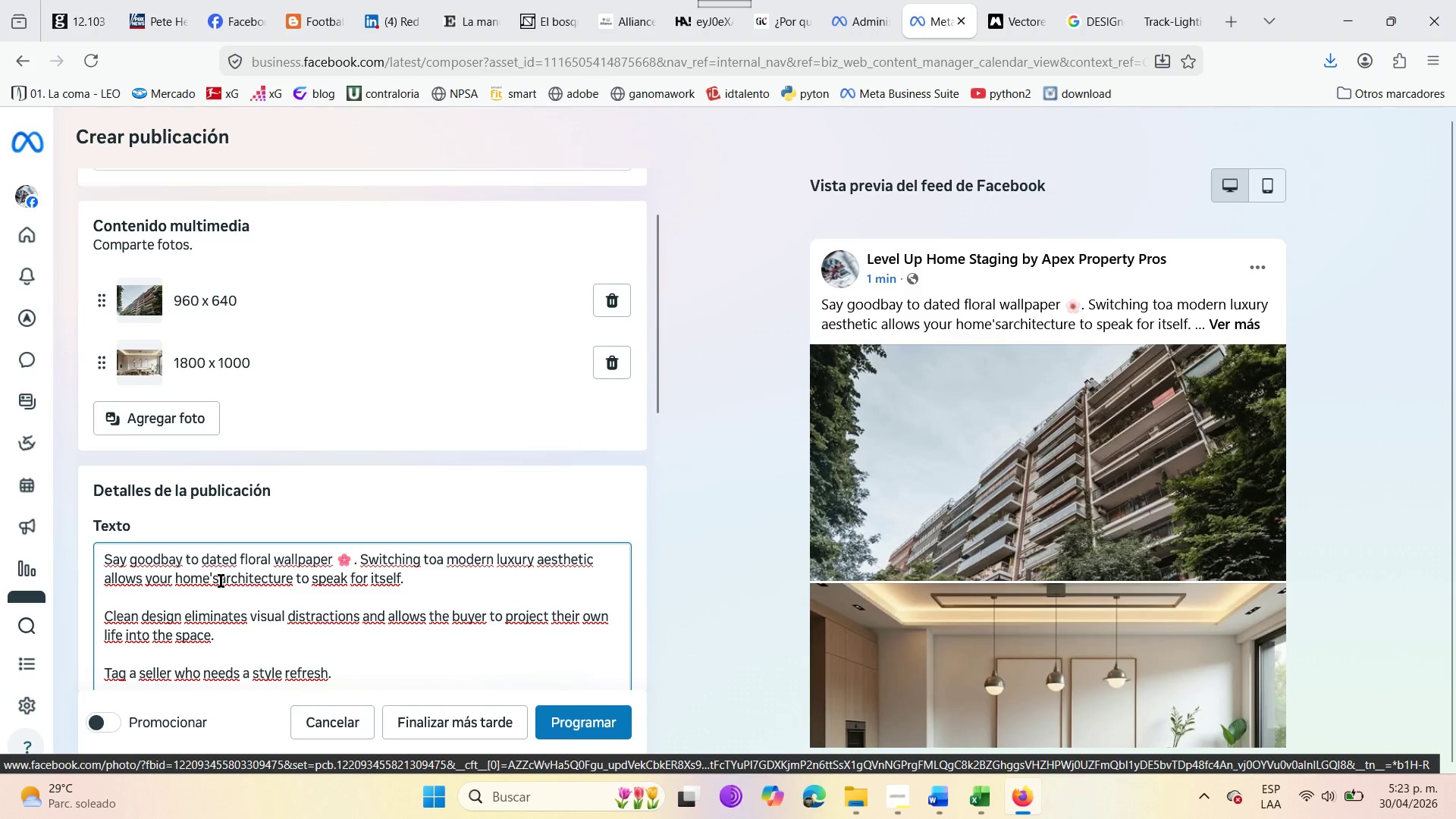 
key(Space)
 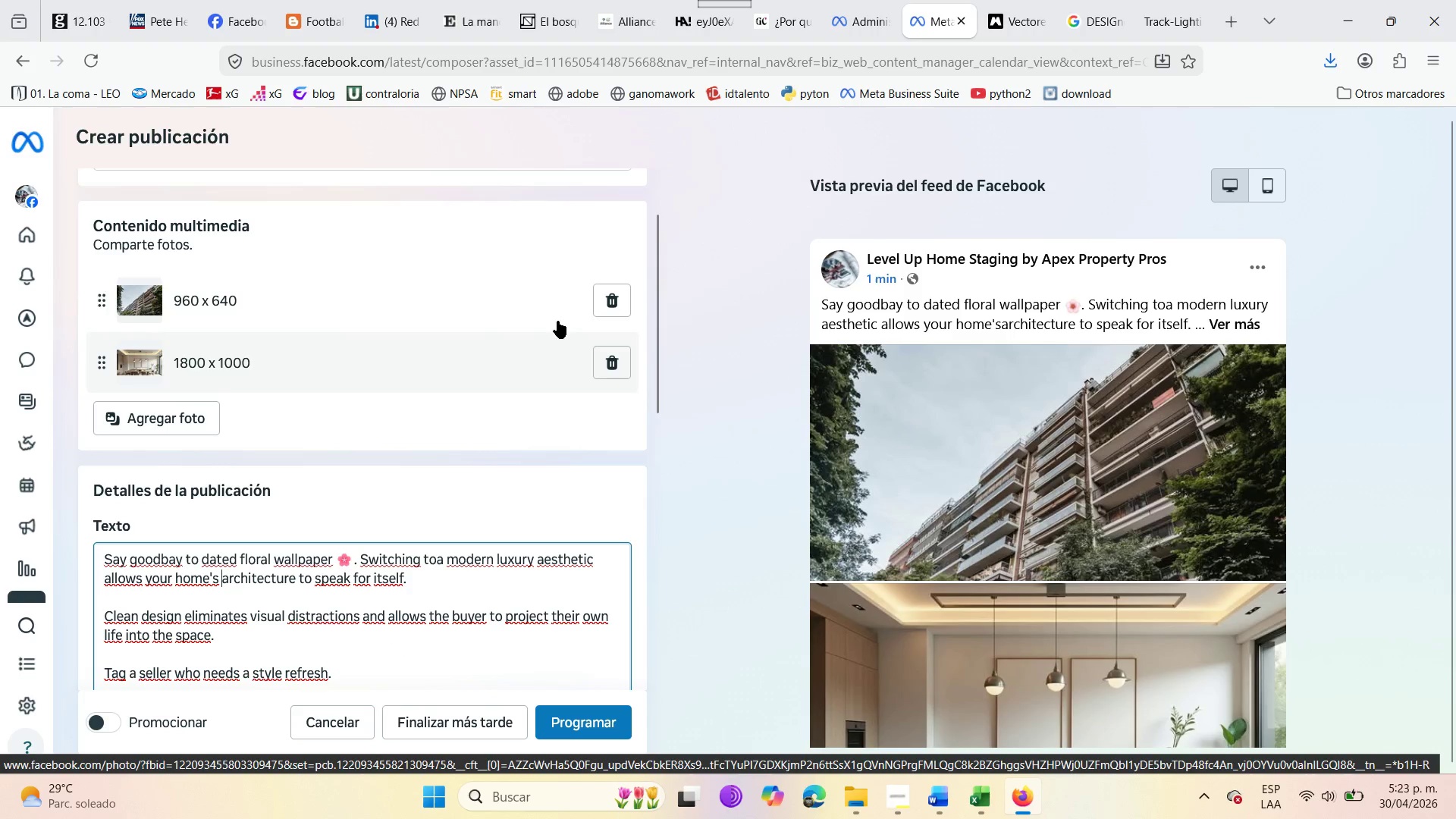 
left_click([607, 306])
 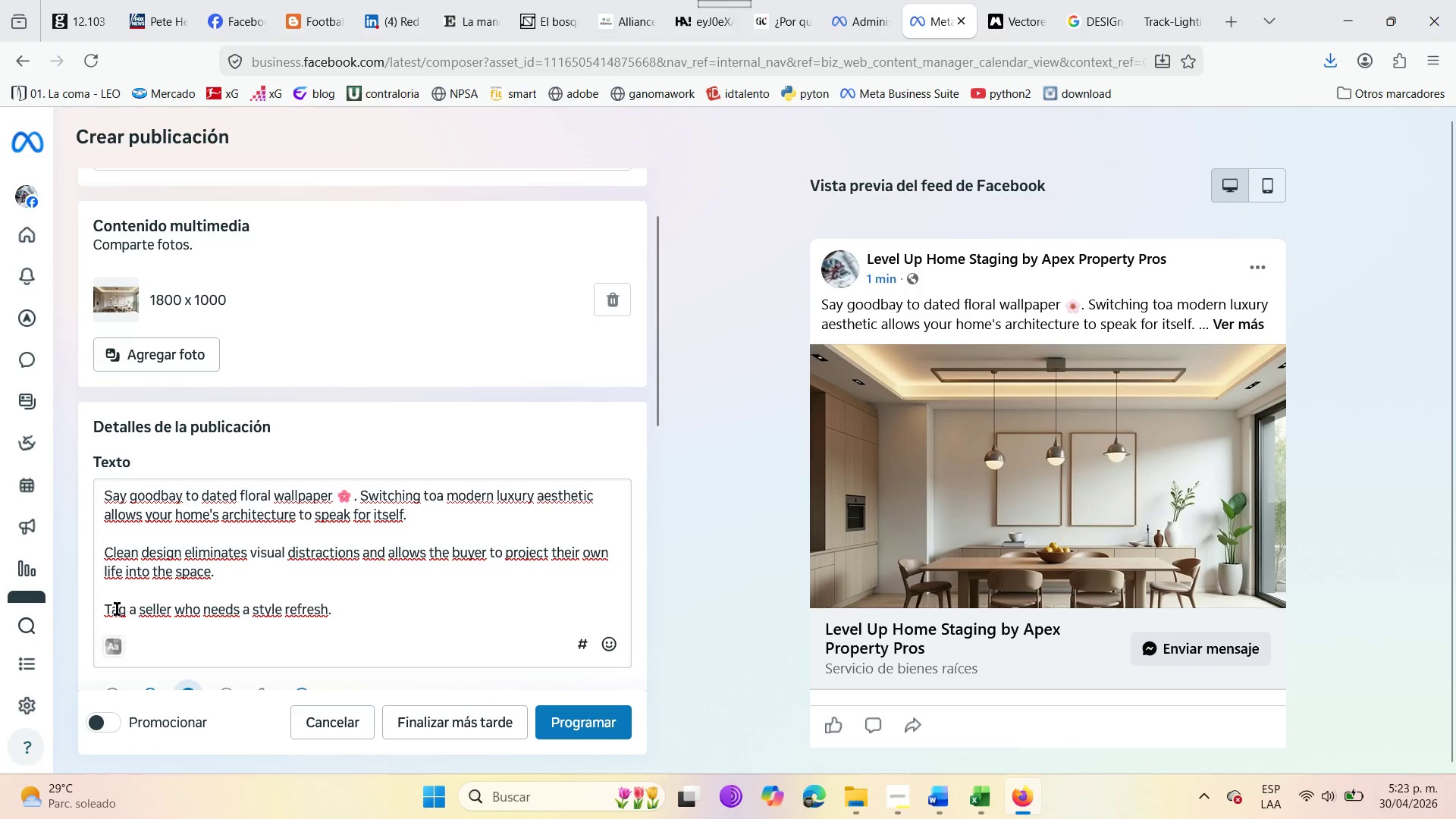 
wait(11.48)
 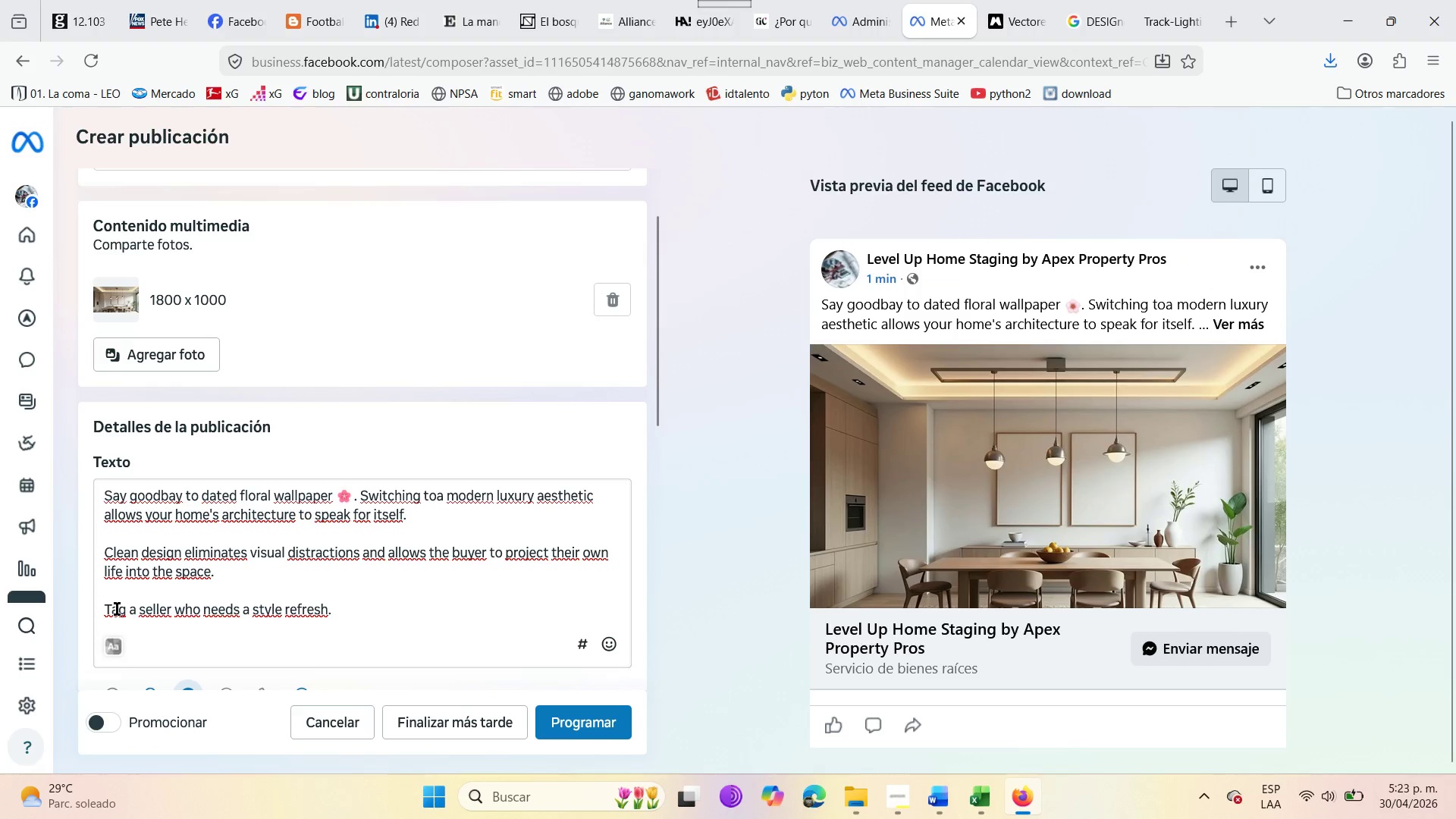 
scroll: coordinate [874, 476], scroll_direction: down, amount: 3.0
 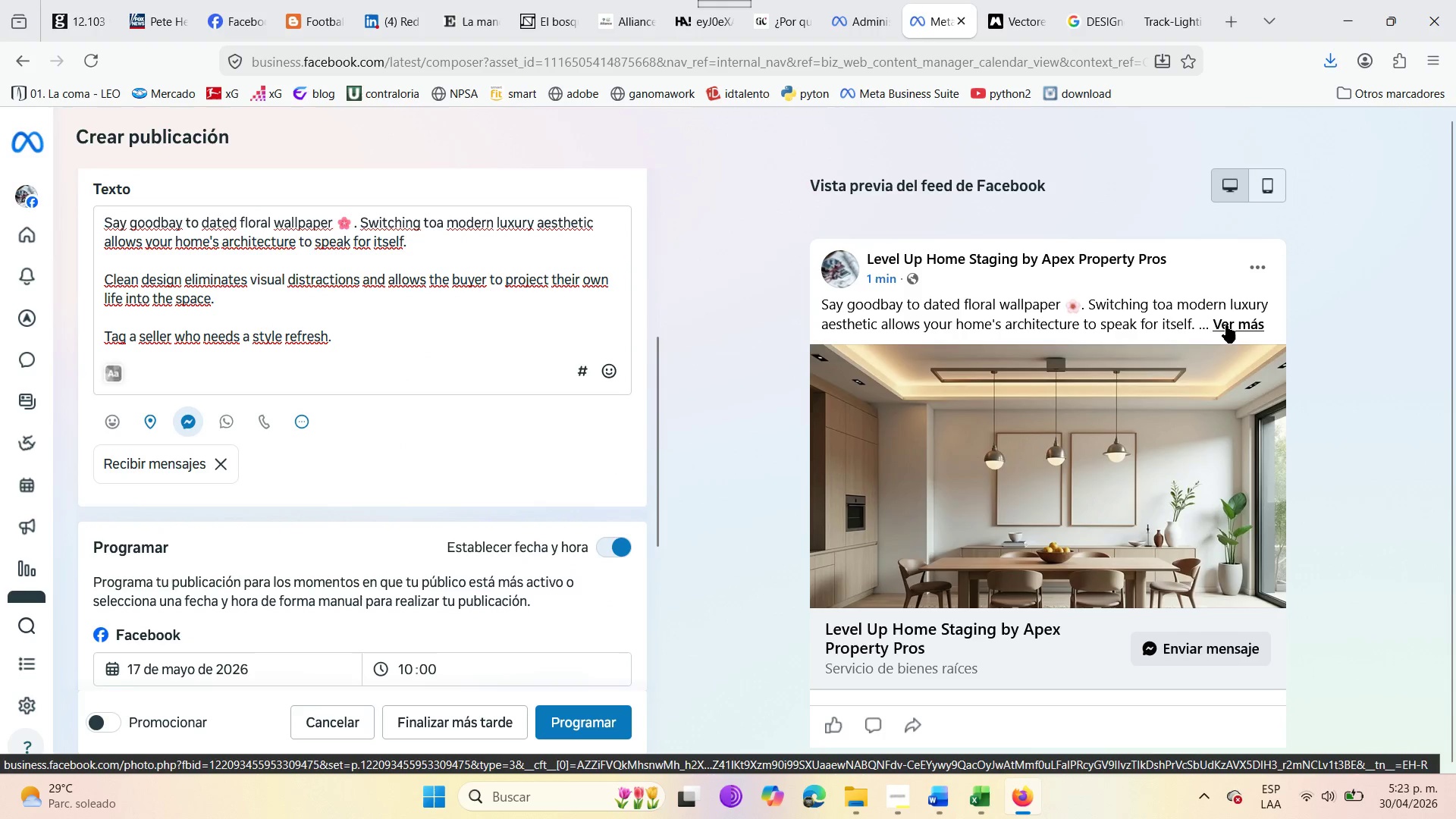 
left_click([1226, 325])
 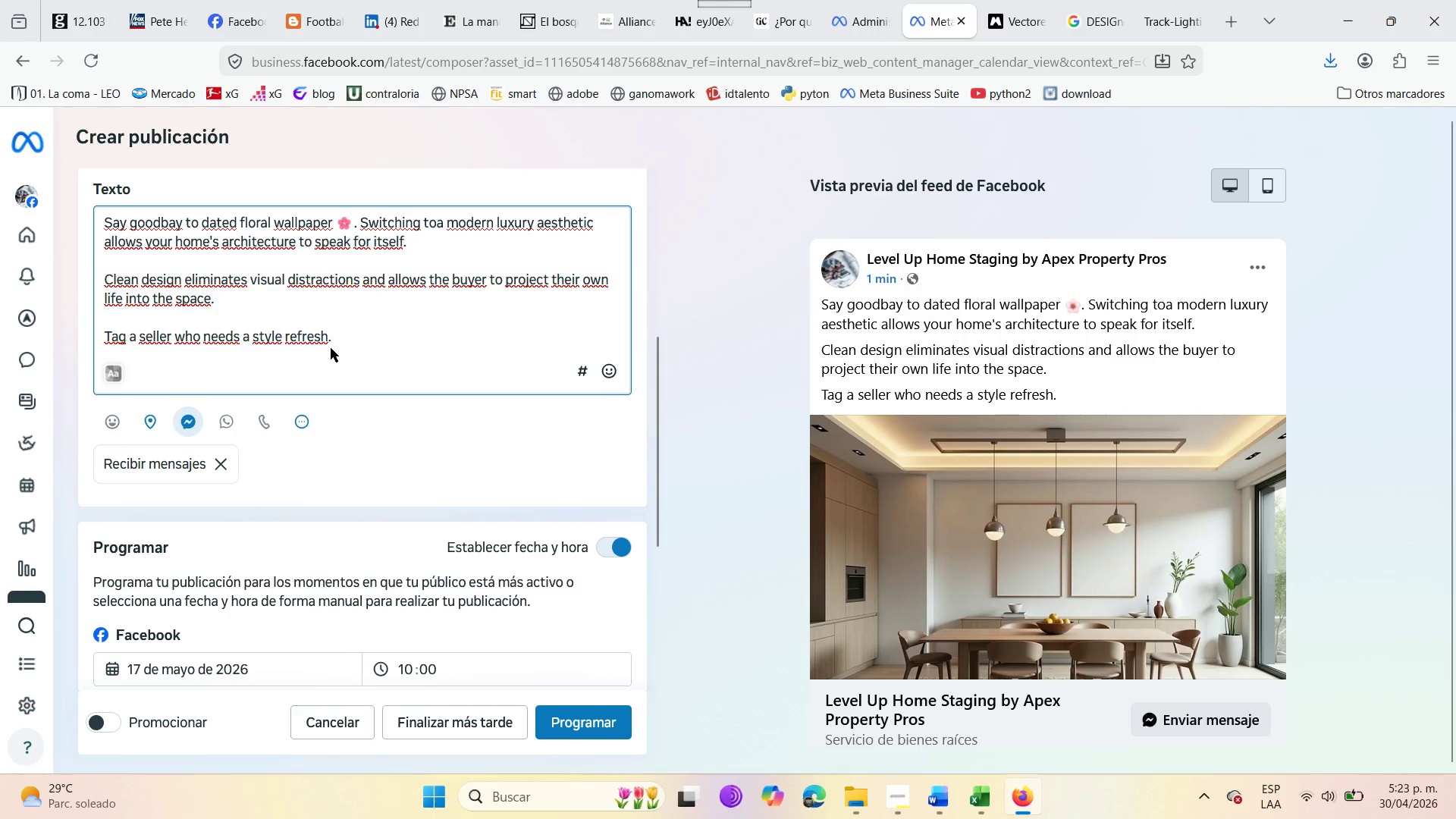 
wait(6.14)
 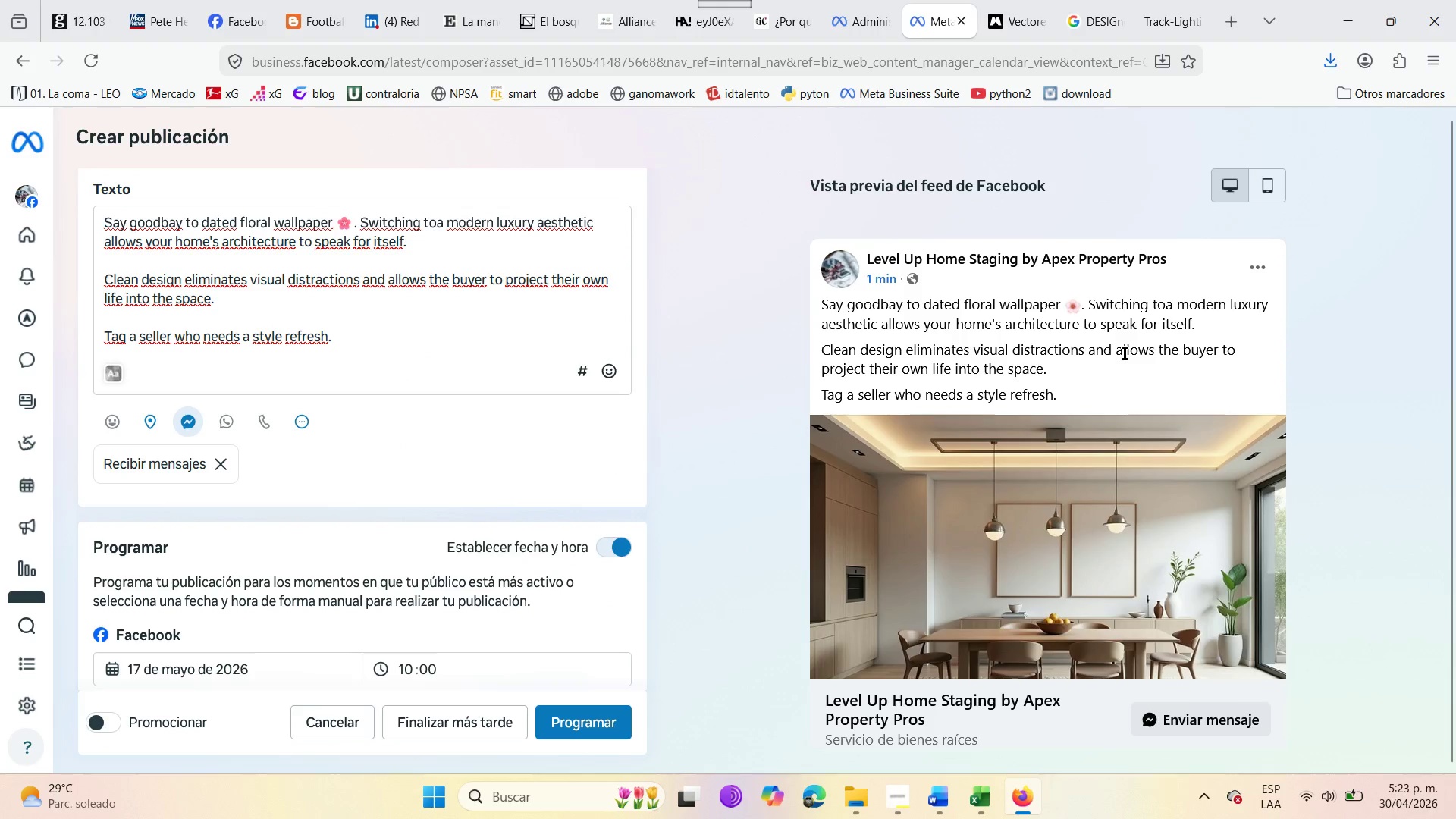 
left_click([127, 339])
 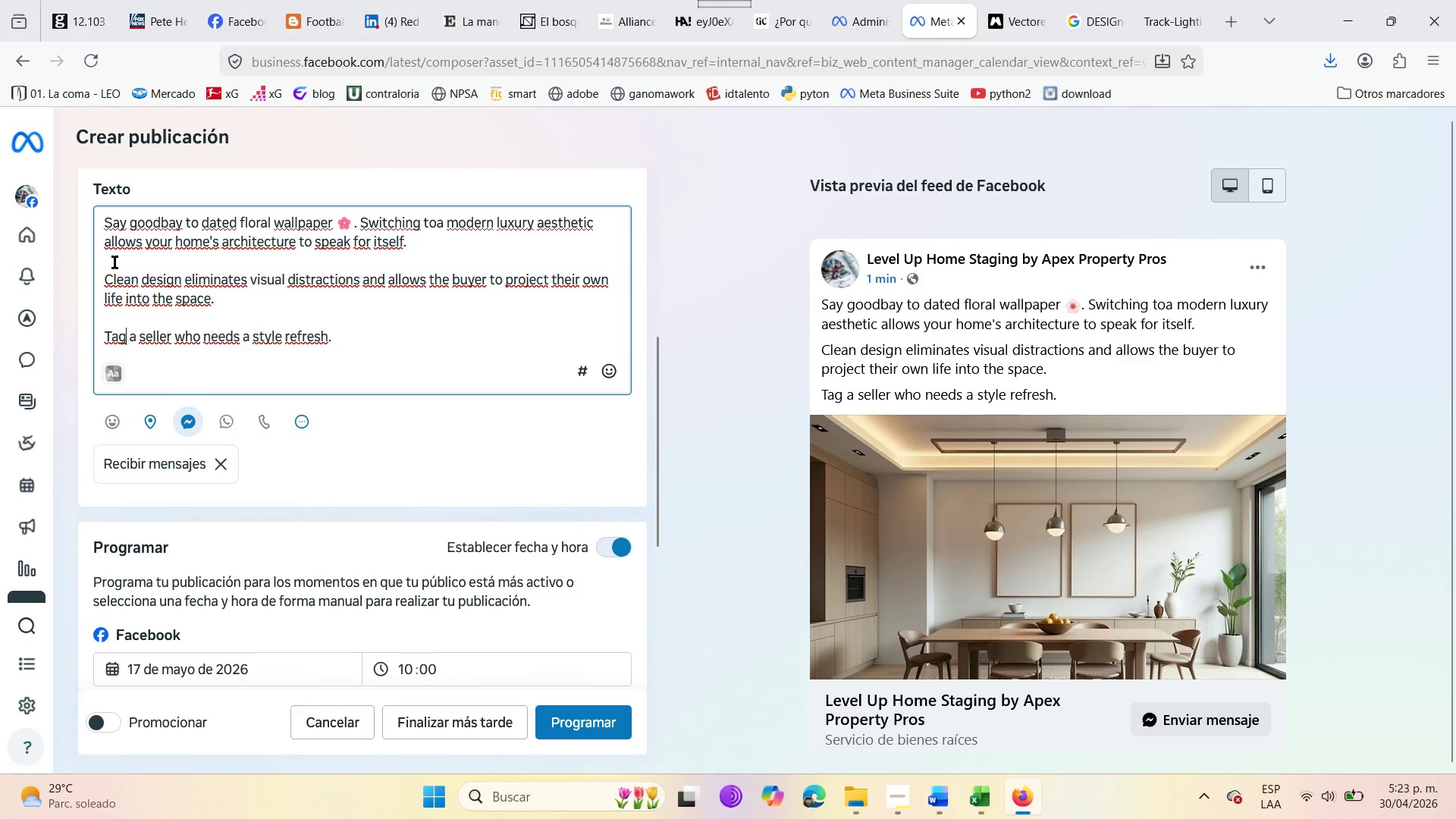 
key(Space)
 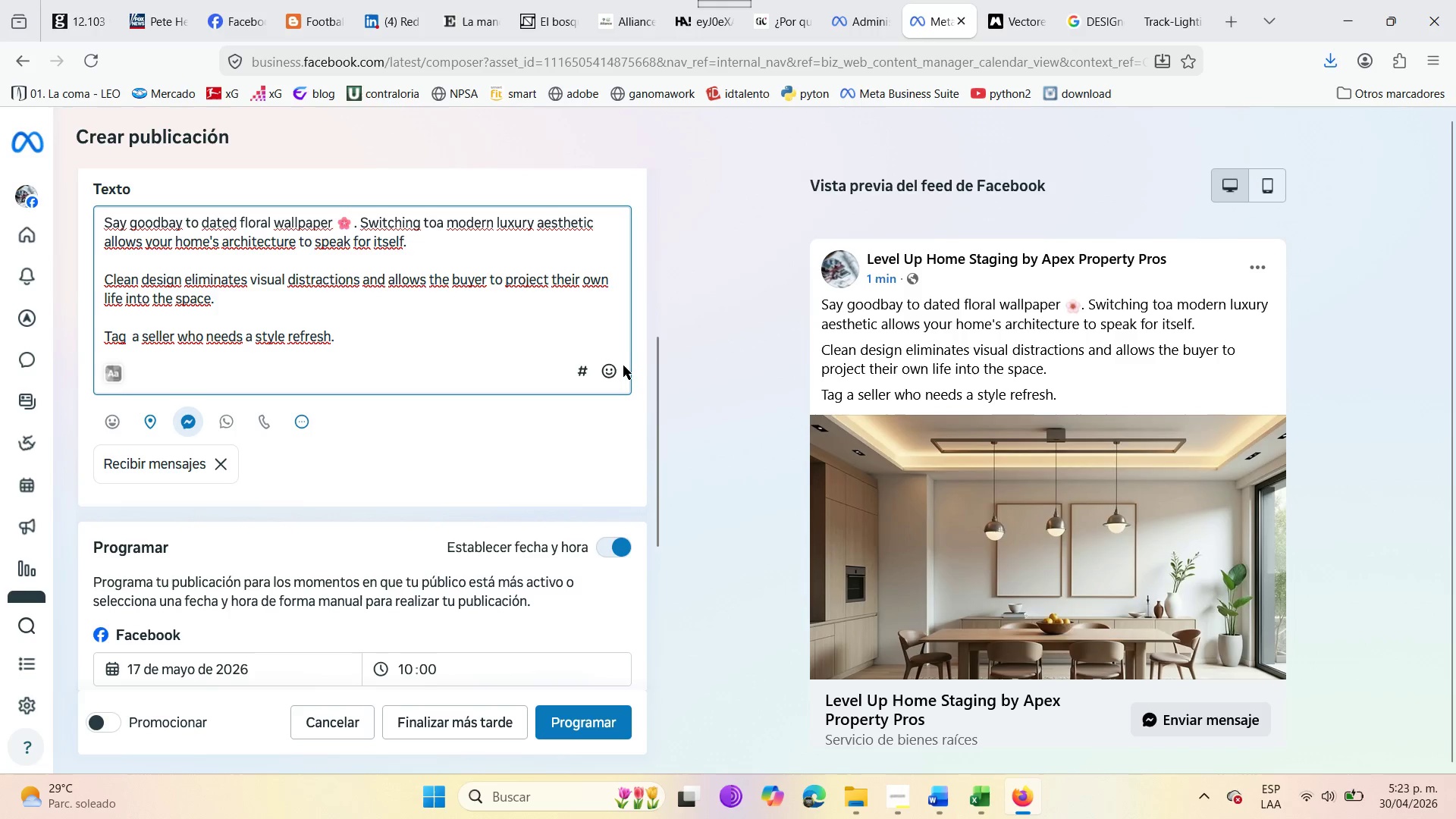 
left_click([613, 369])
 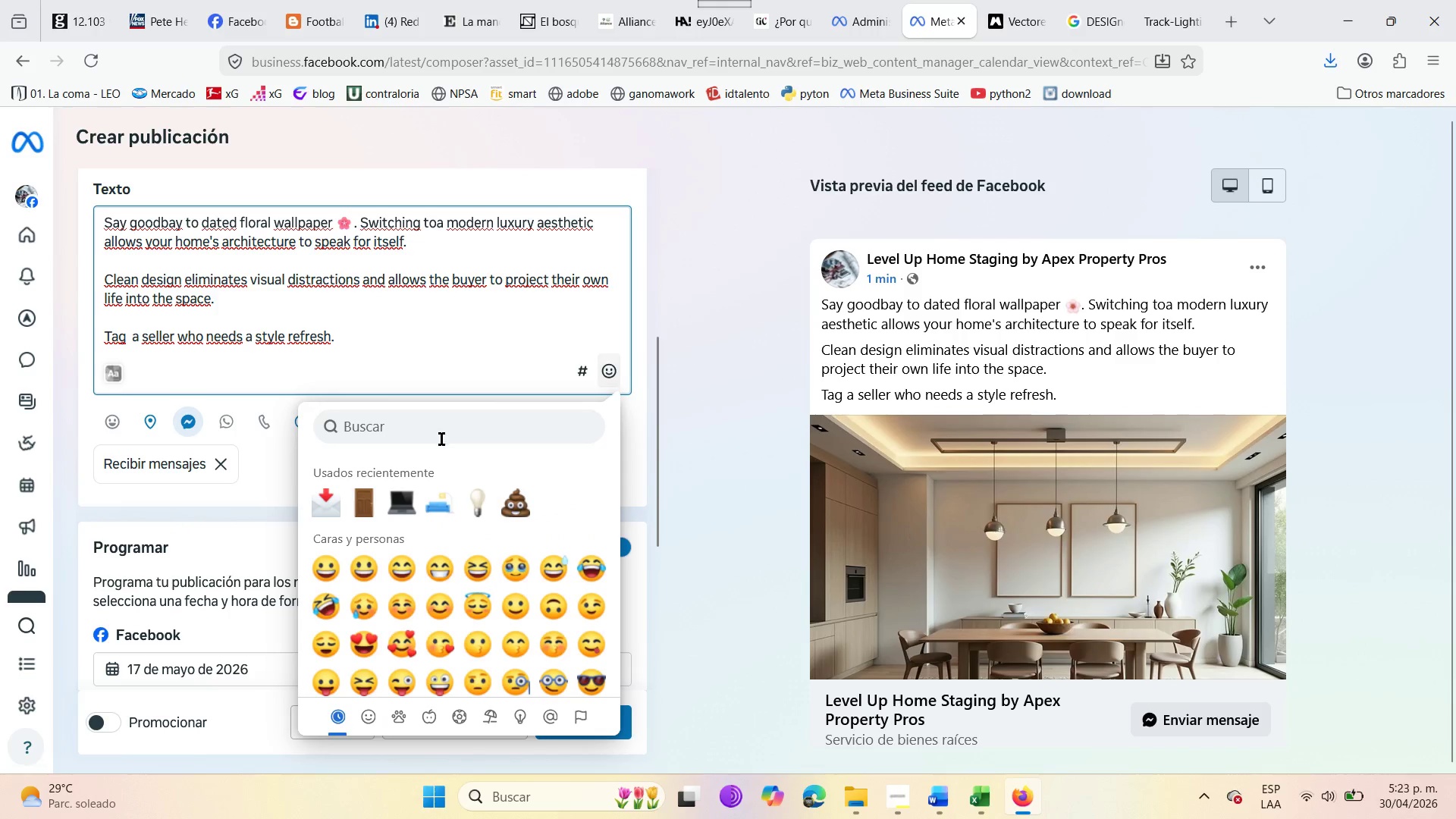 
left_click([417, 419])
 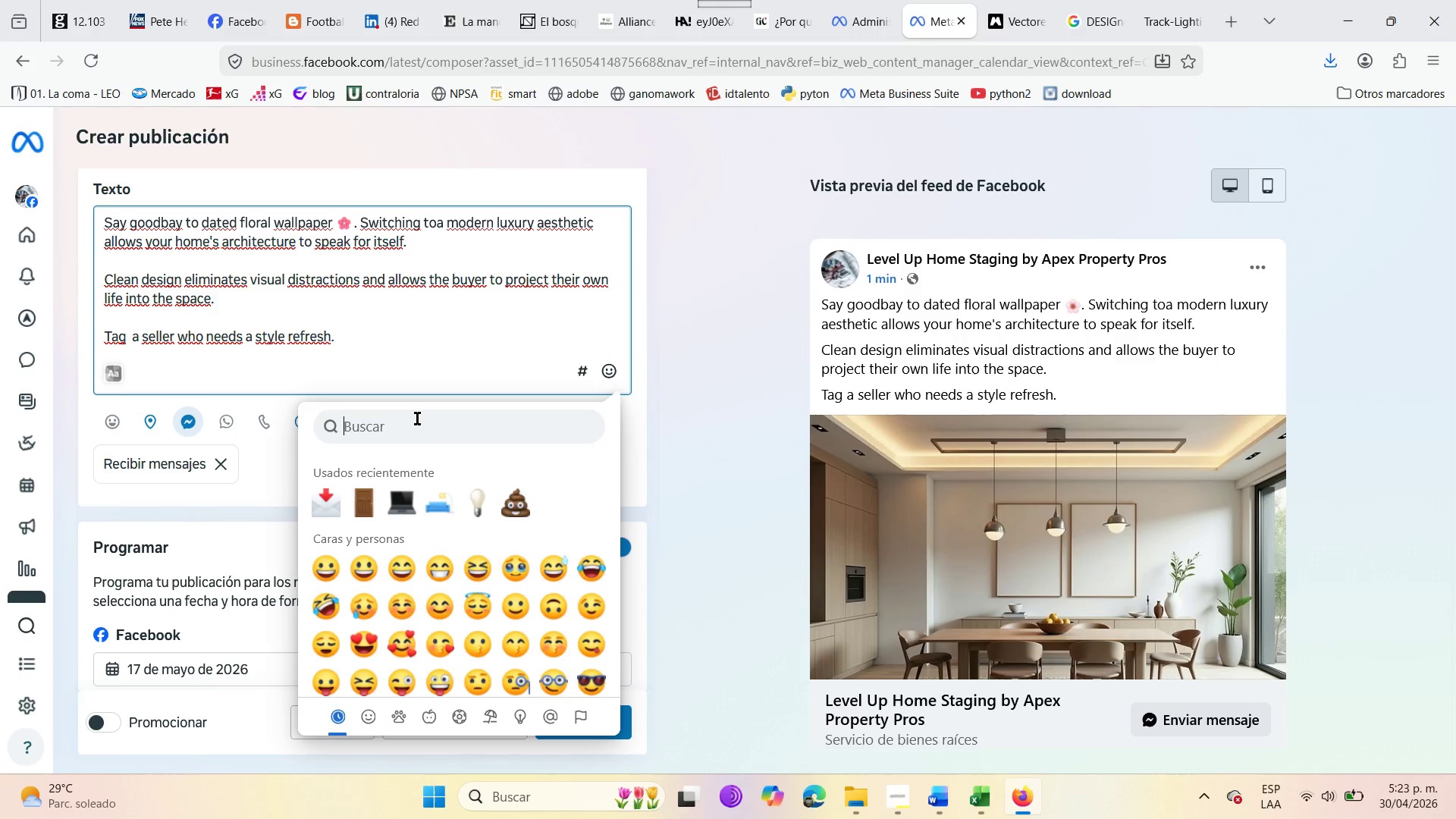 
type(tag)
 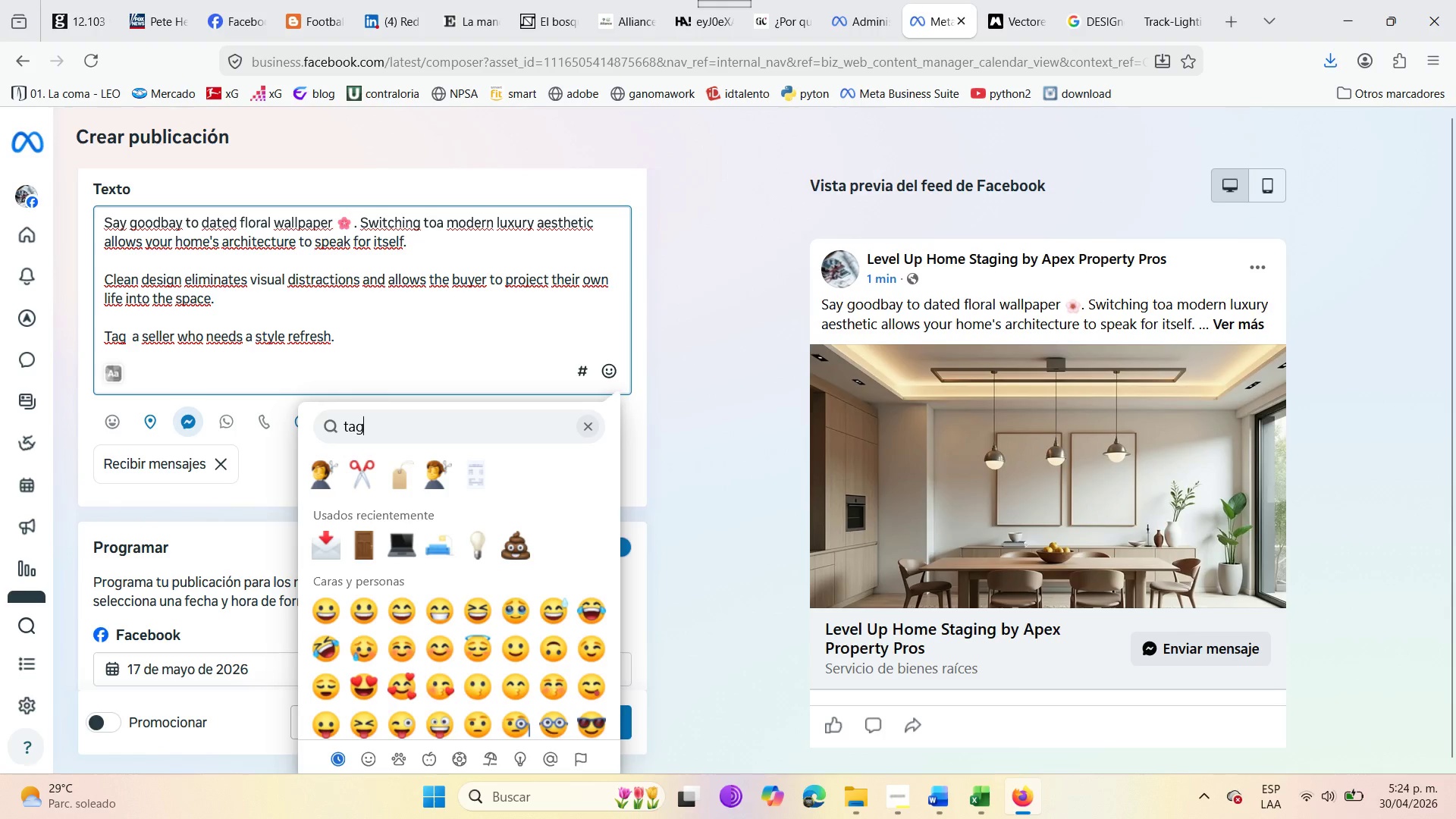 
left_click([389, 479])
 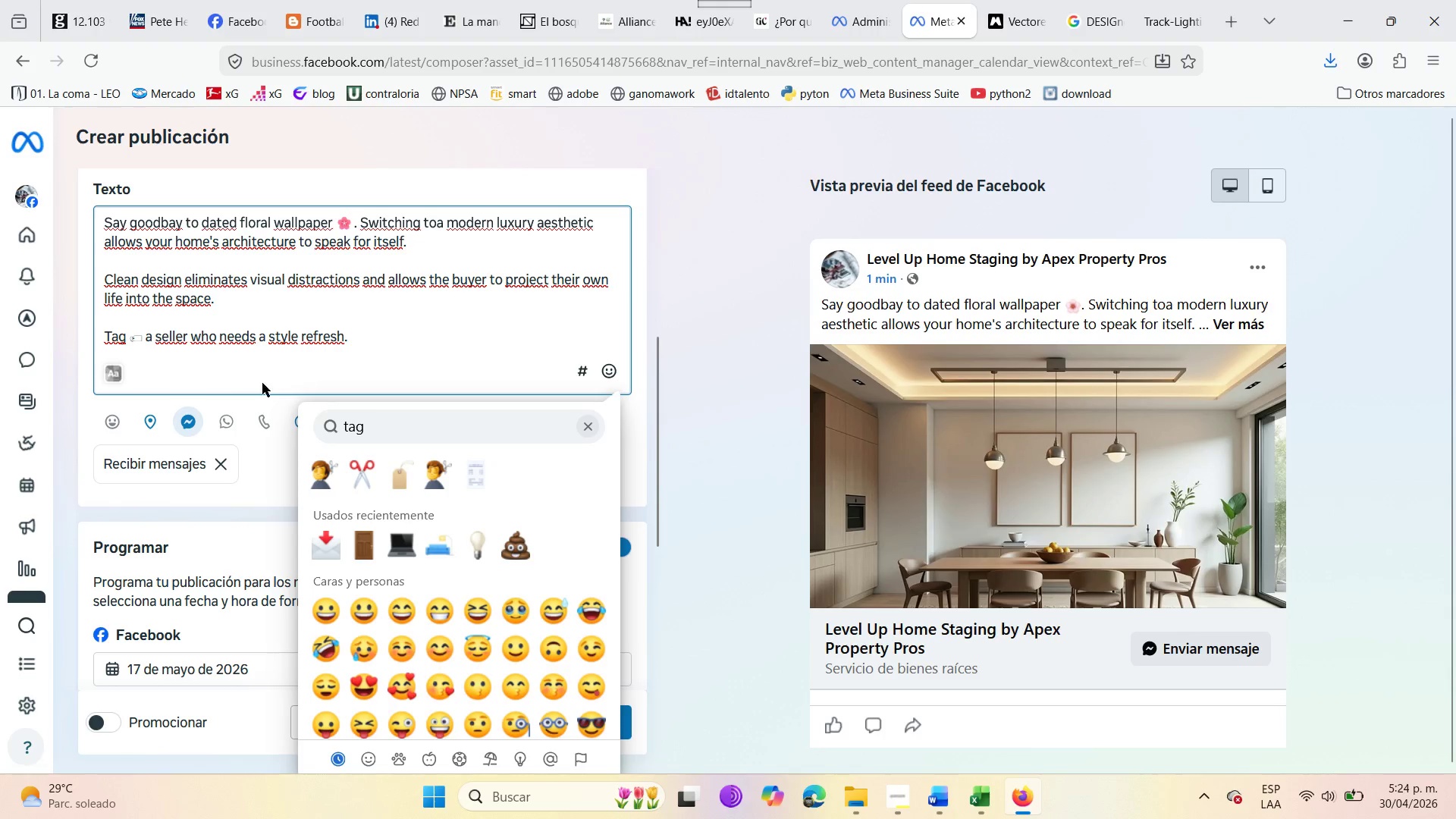 
left_click([315, 350])
 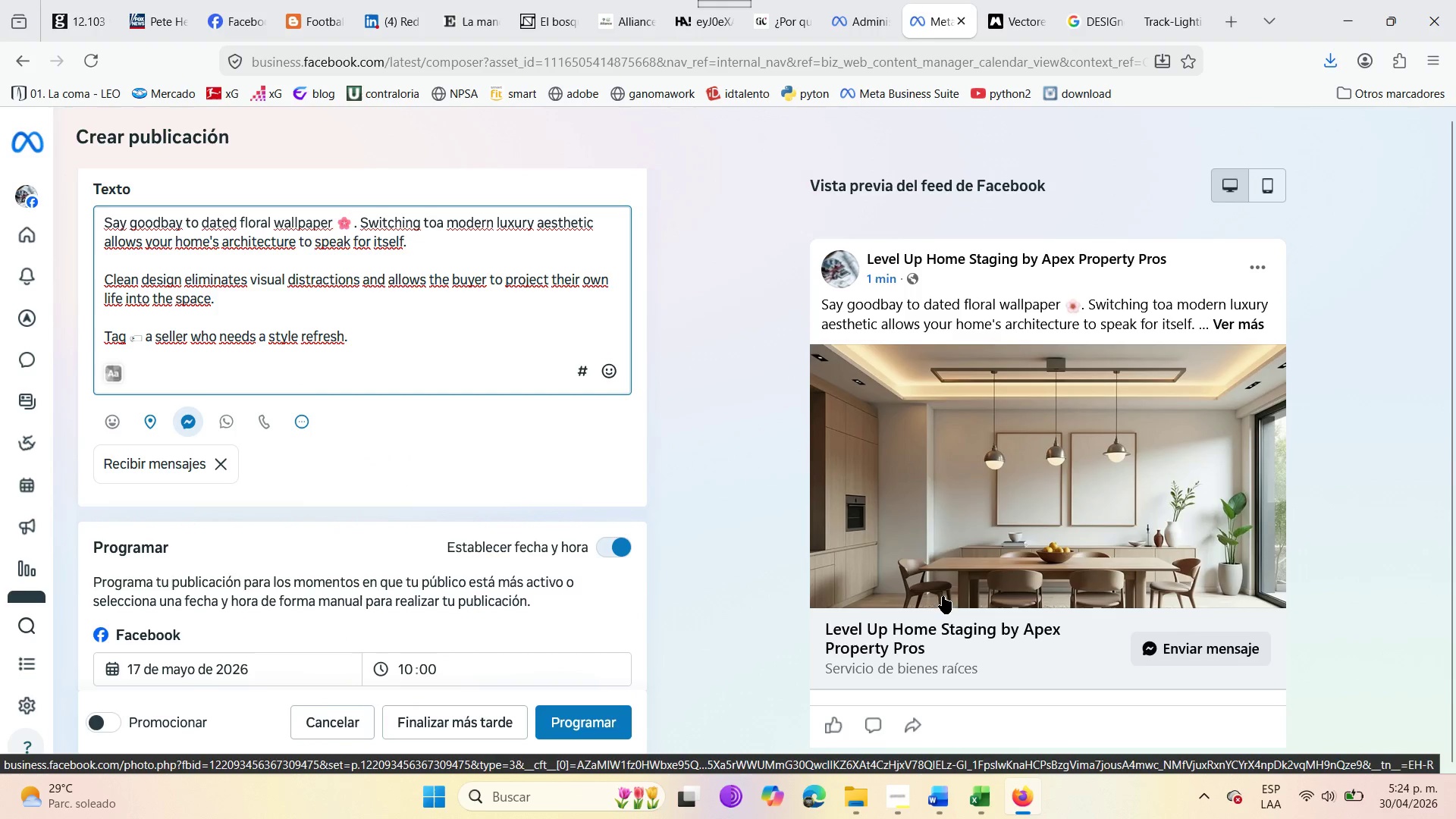 
wait(6.52)
 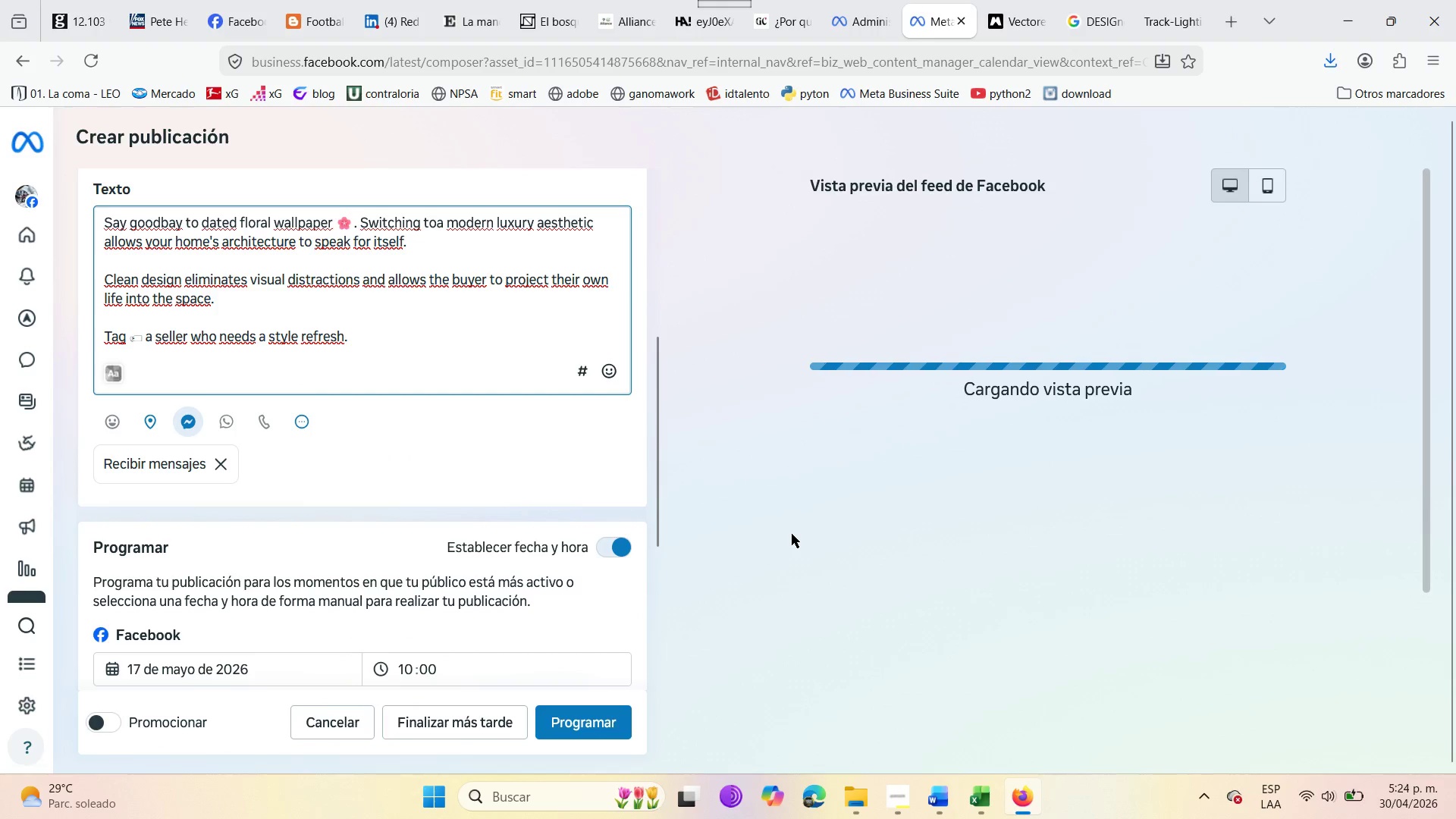 
left_click([1227, 328])
 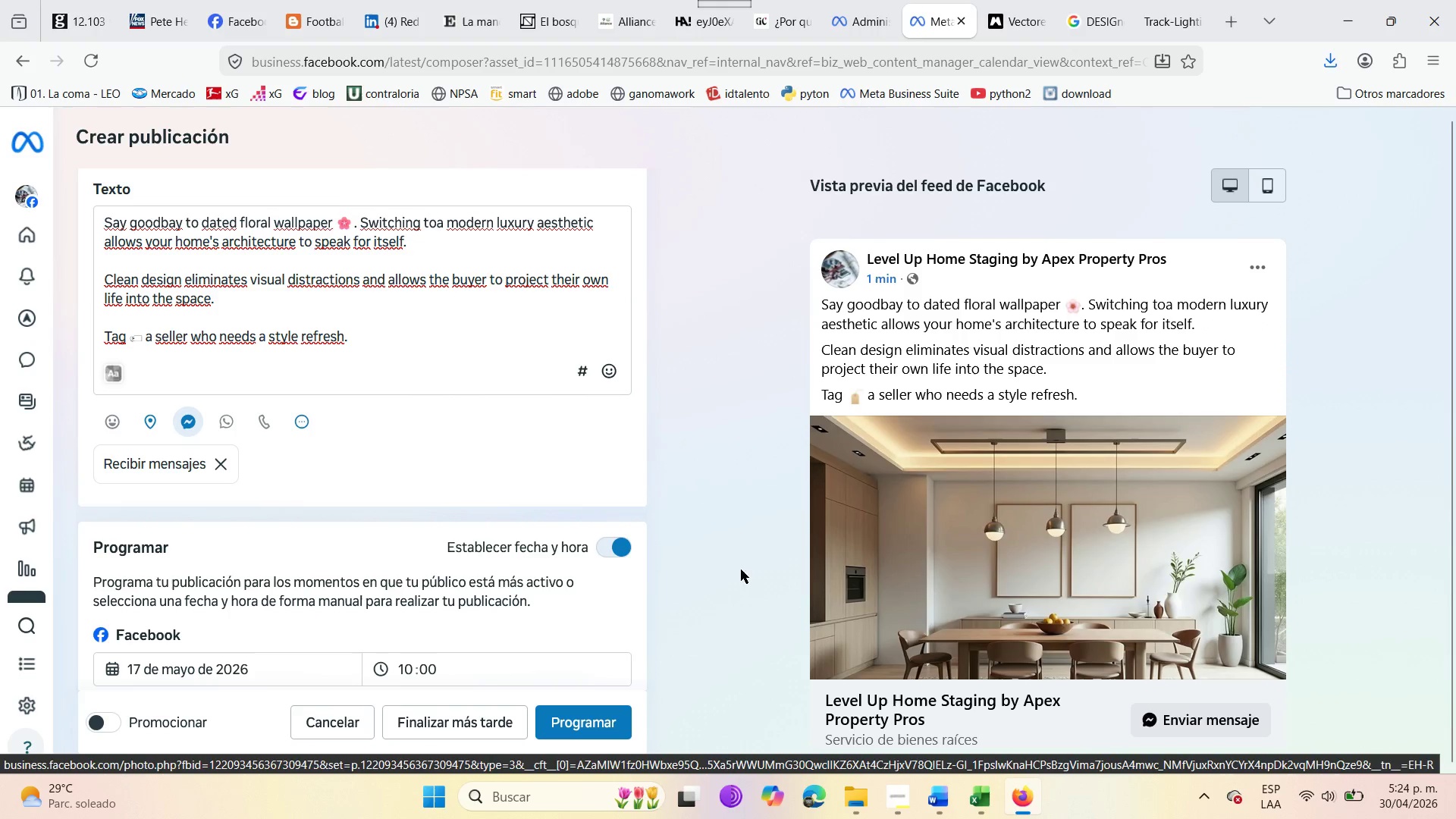 
left_click([570, 732])
 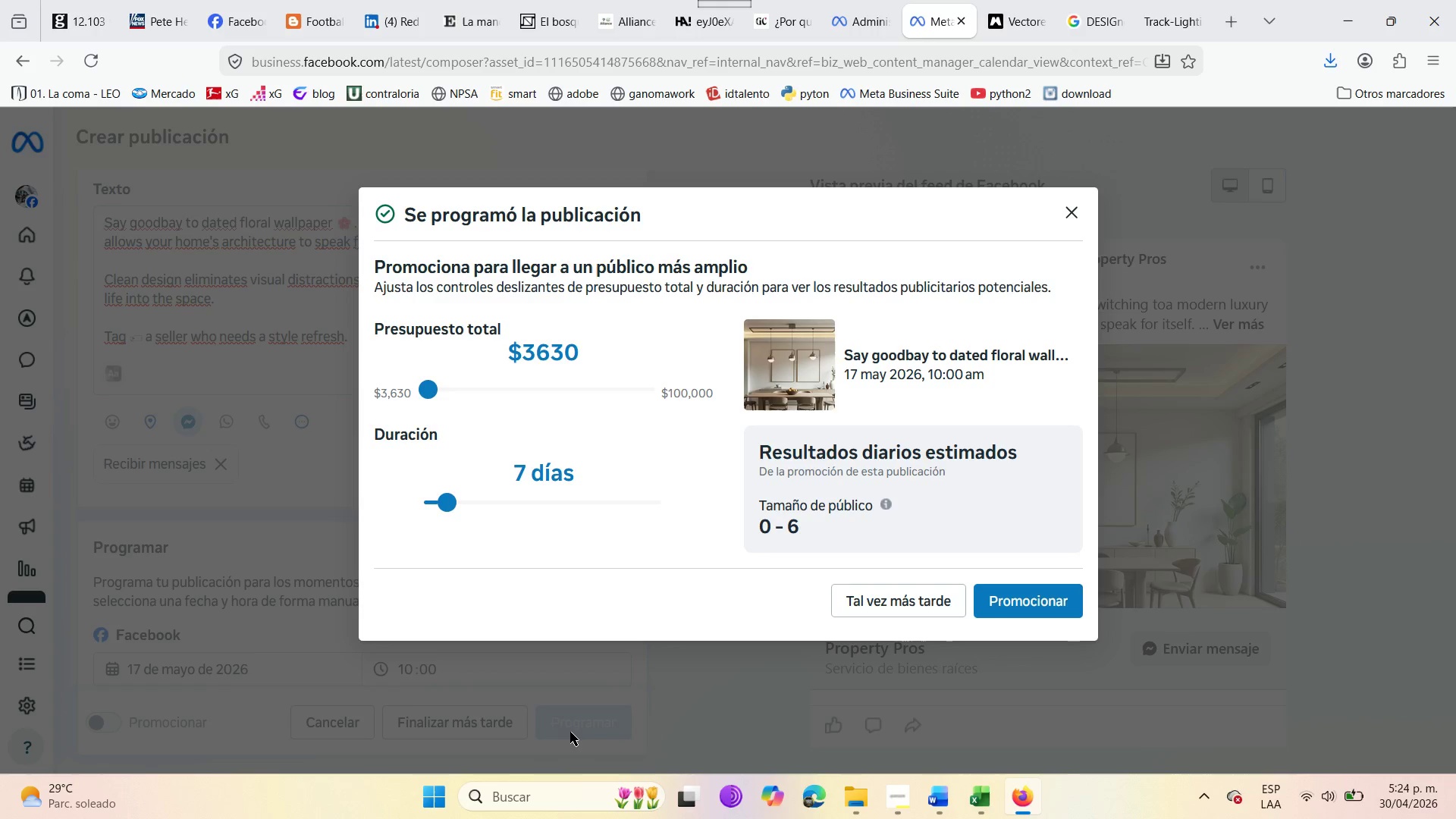 
wait(14.31)
 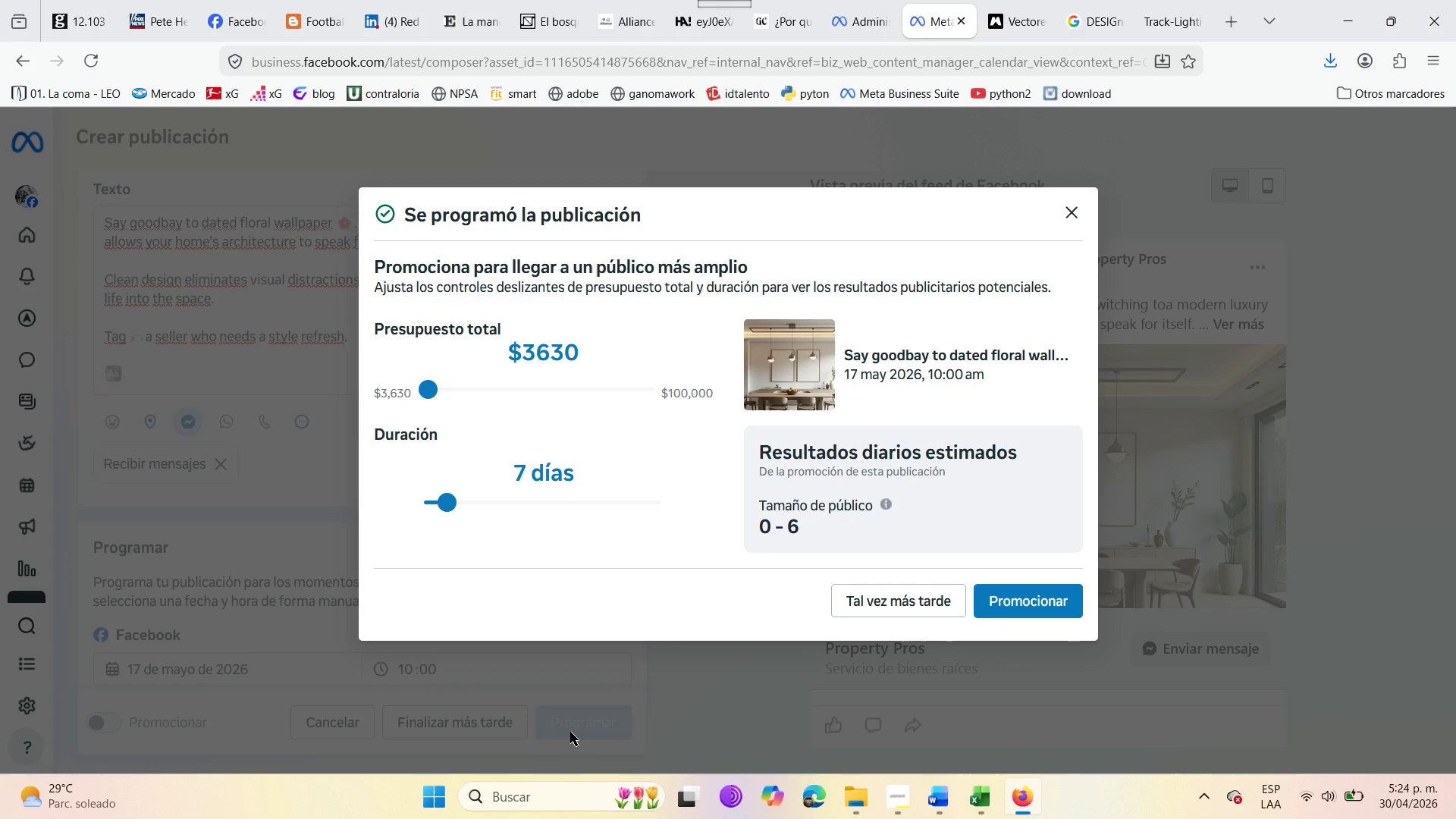 
left_click([1089, 220])
 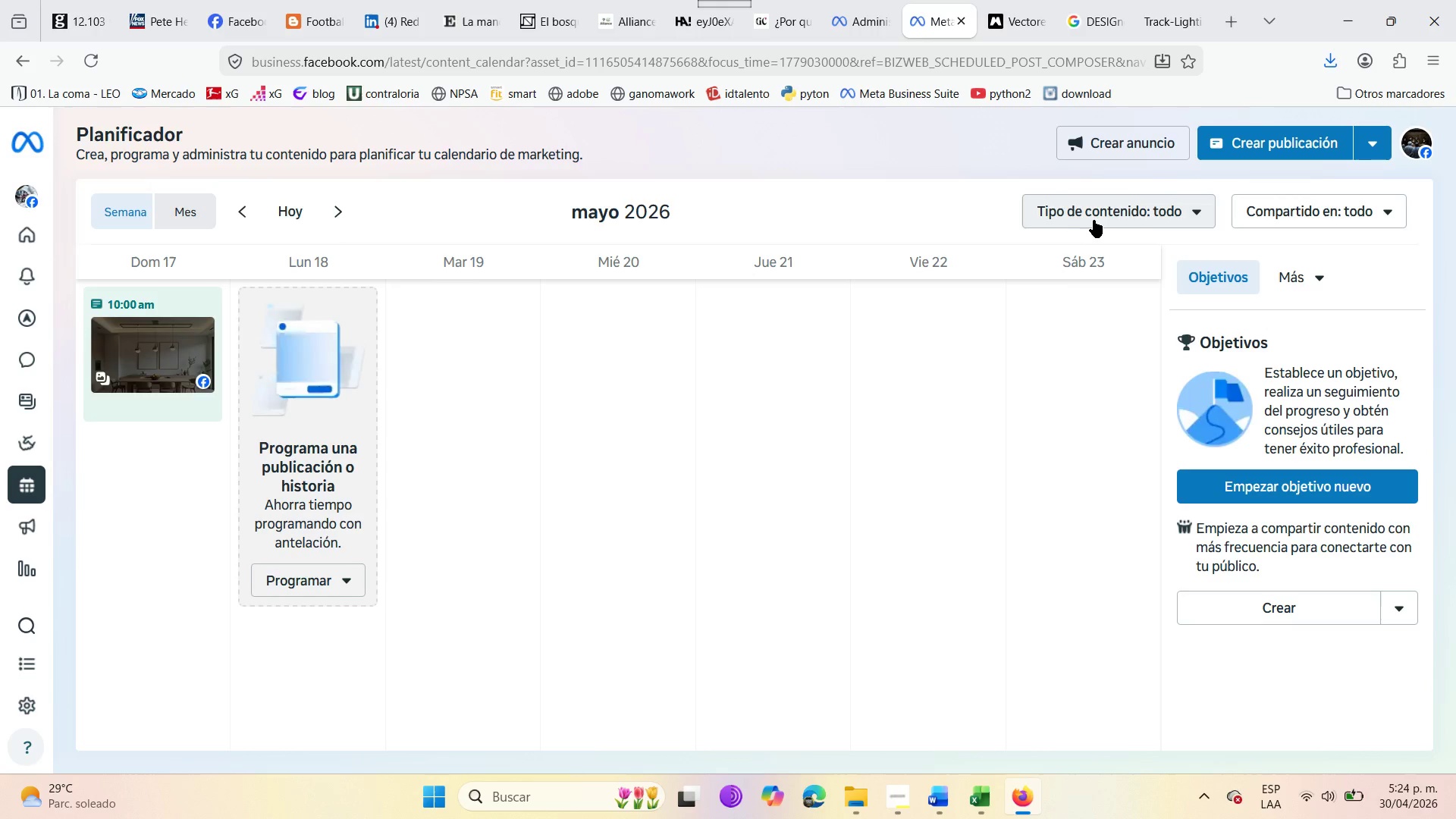 
left_click([353, 588])
 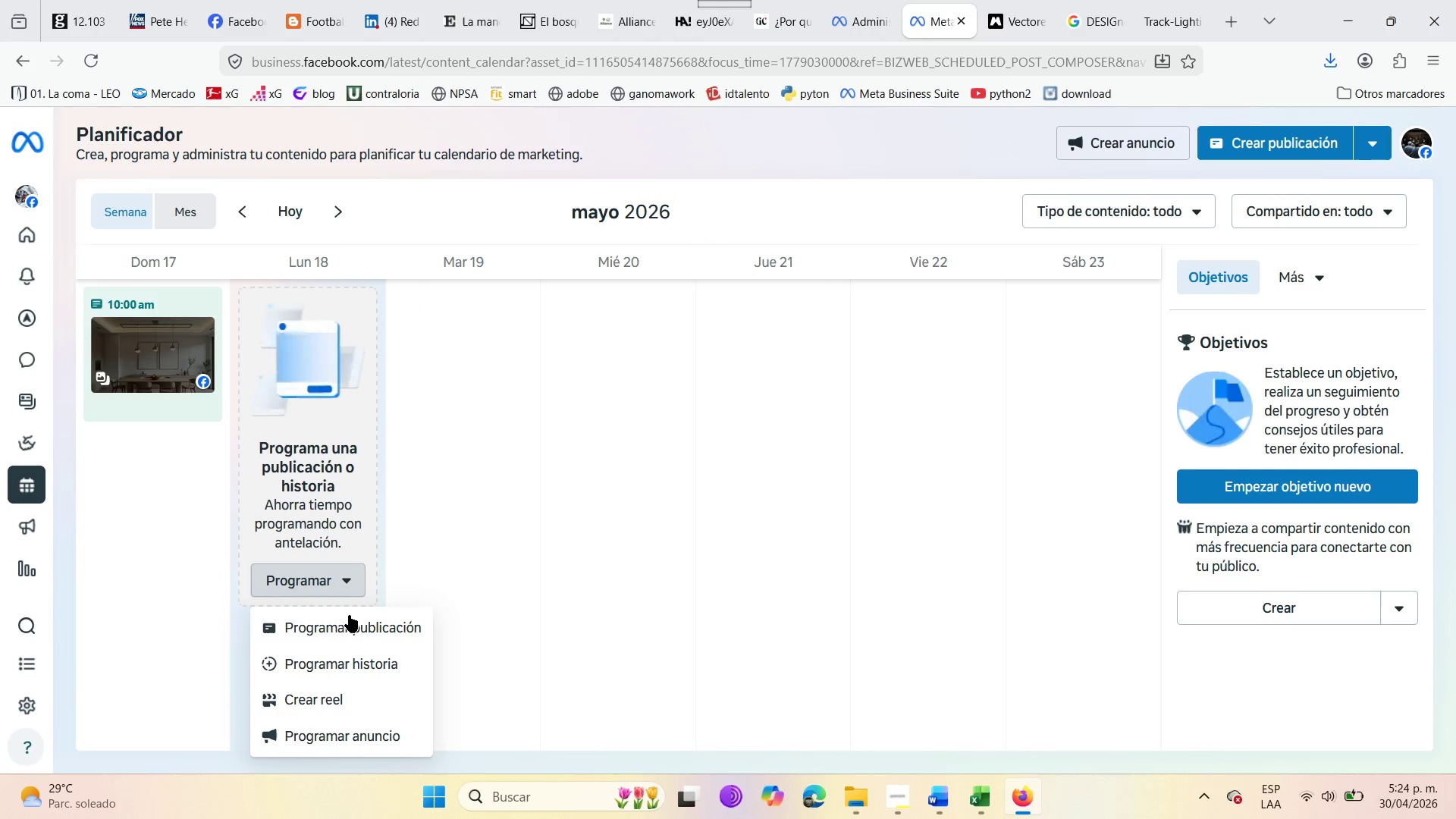 
left_click([347, 624])
 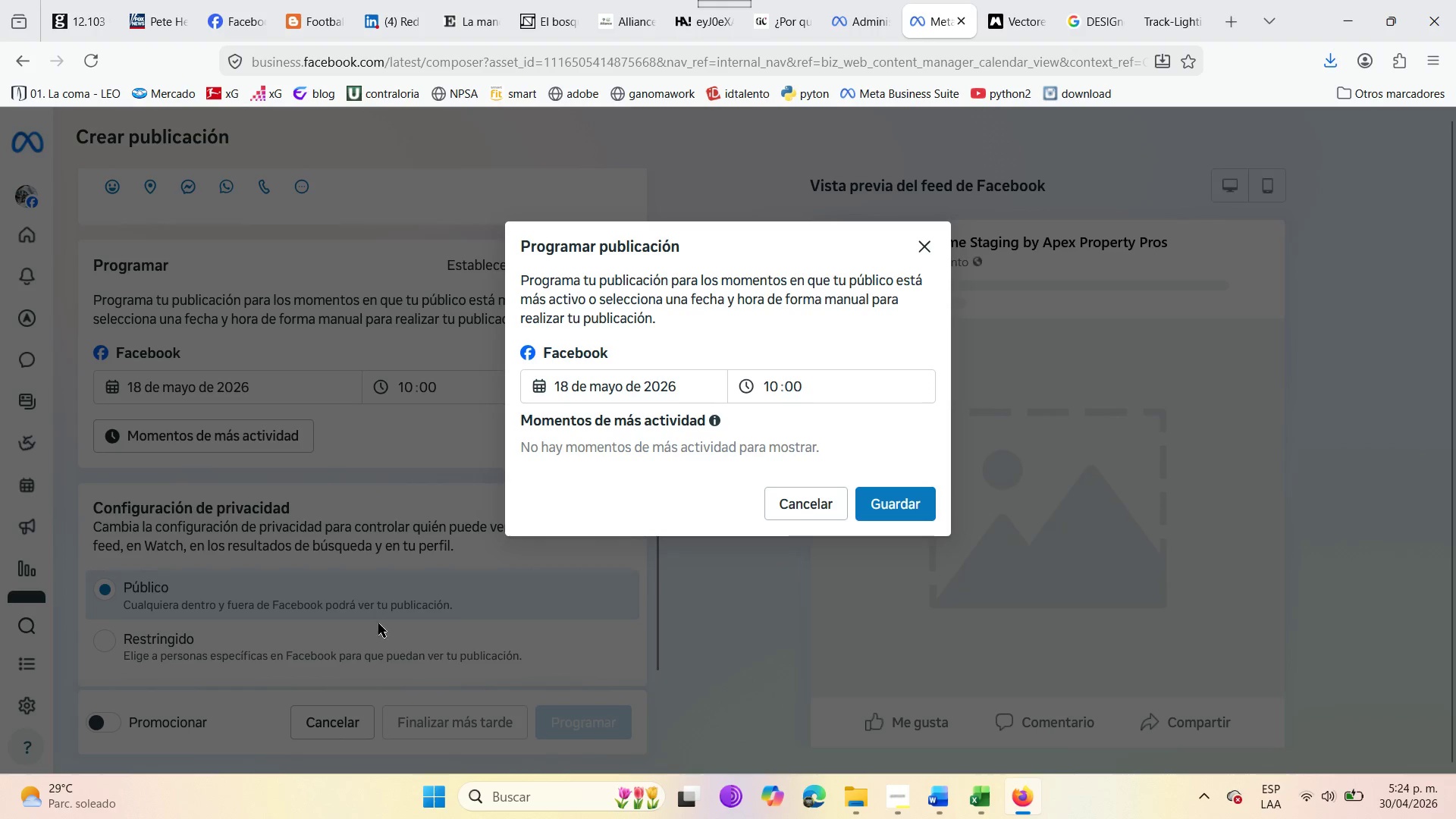 
left_click([921, 508])
 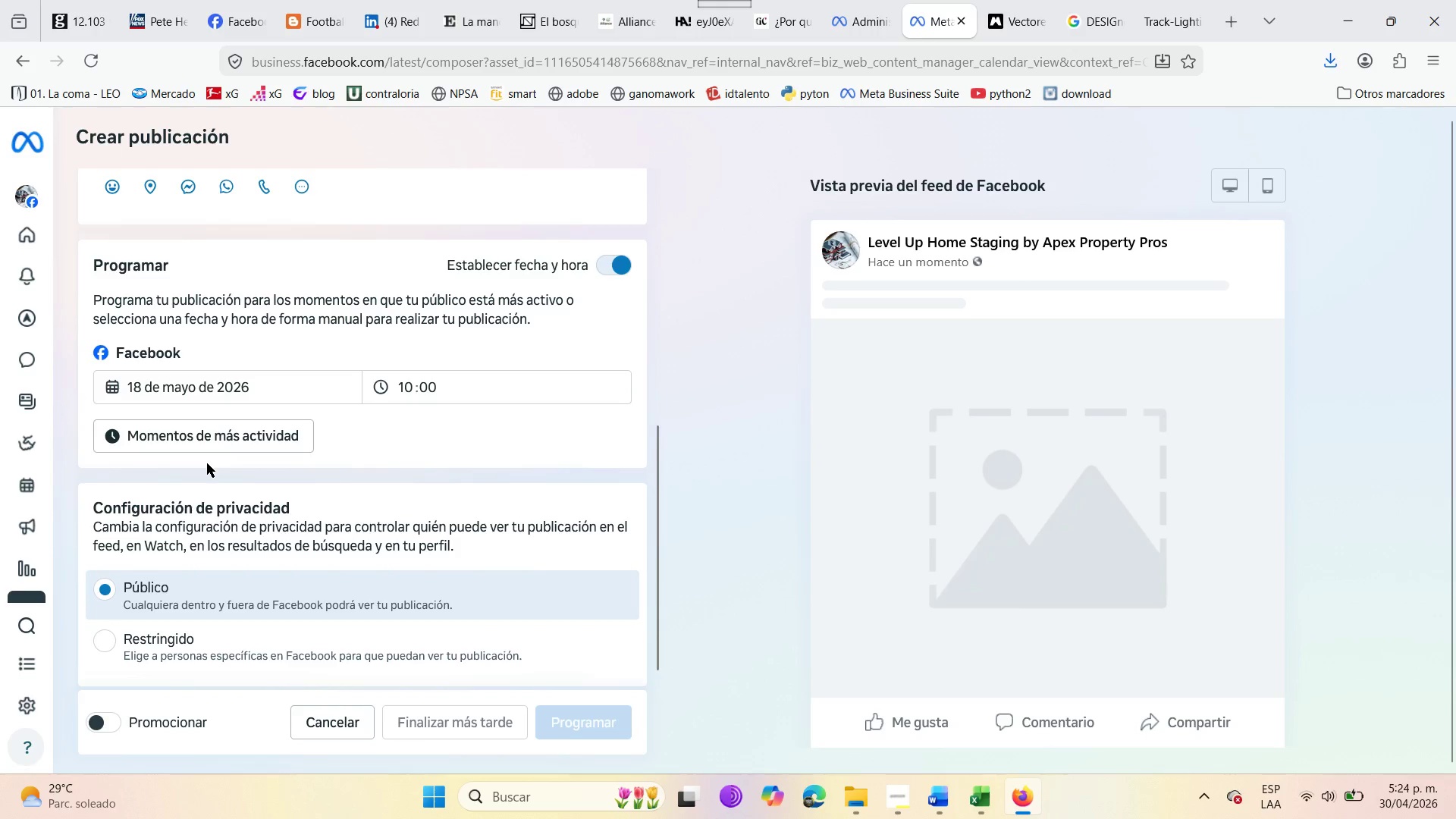 
scroll: coordinate [195, 454], scroll_direction: up, amount: 5.0
 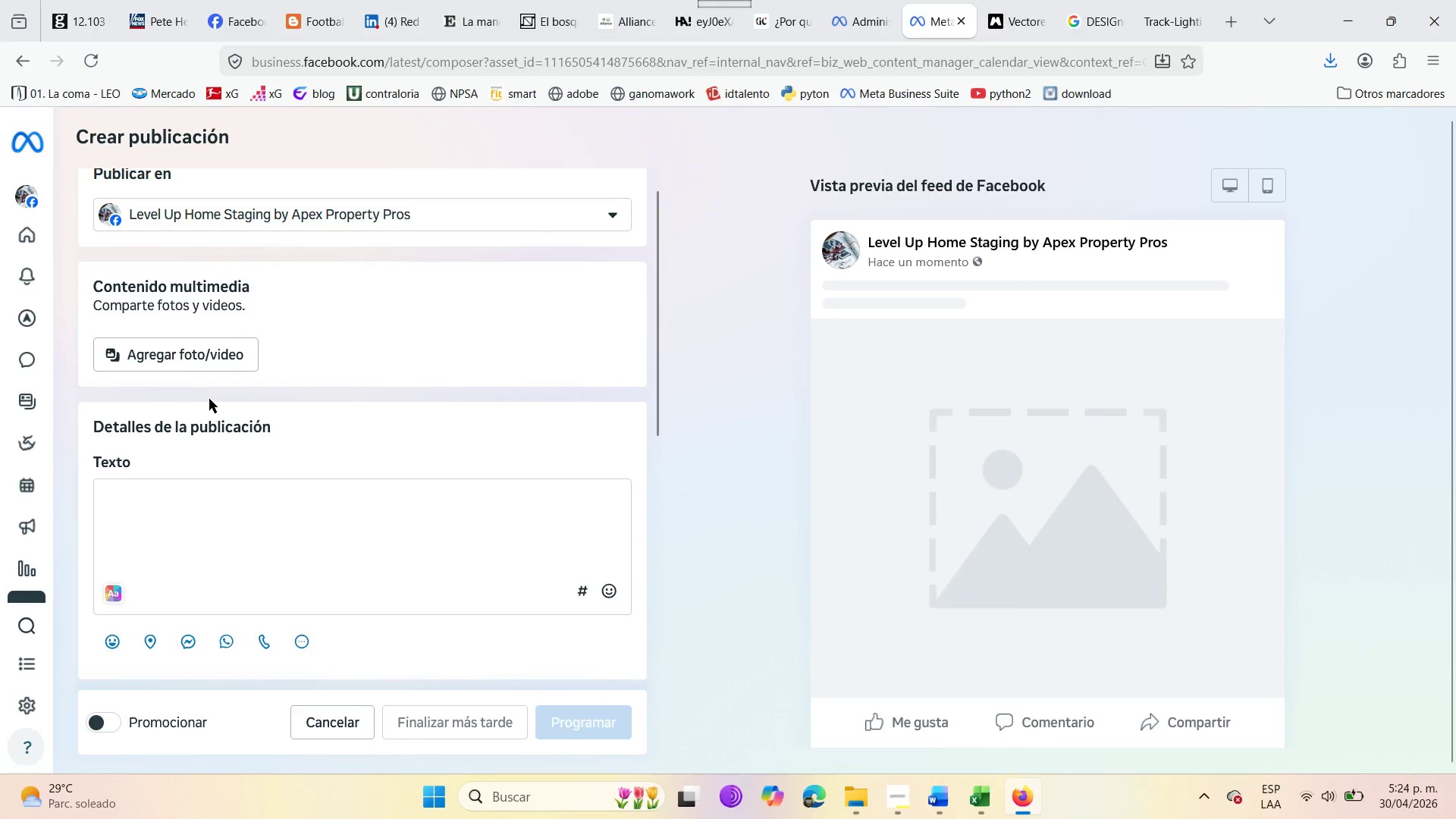 
wait(14.54)
 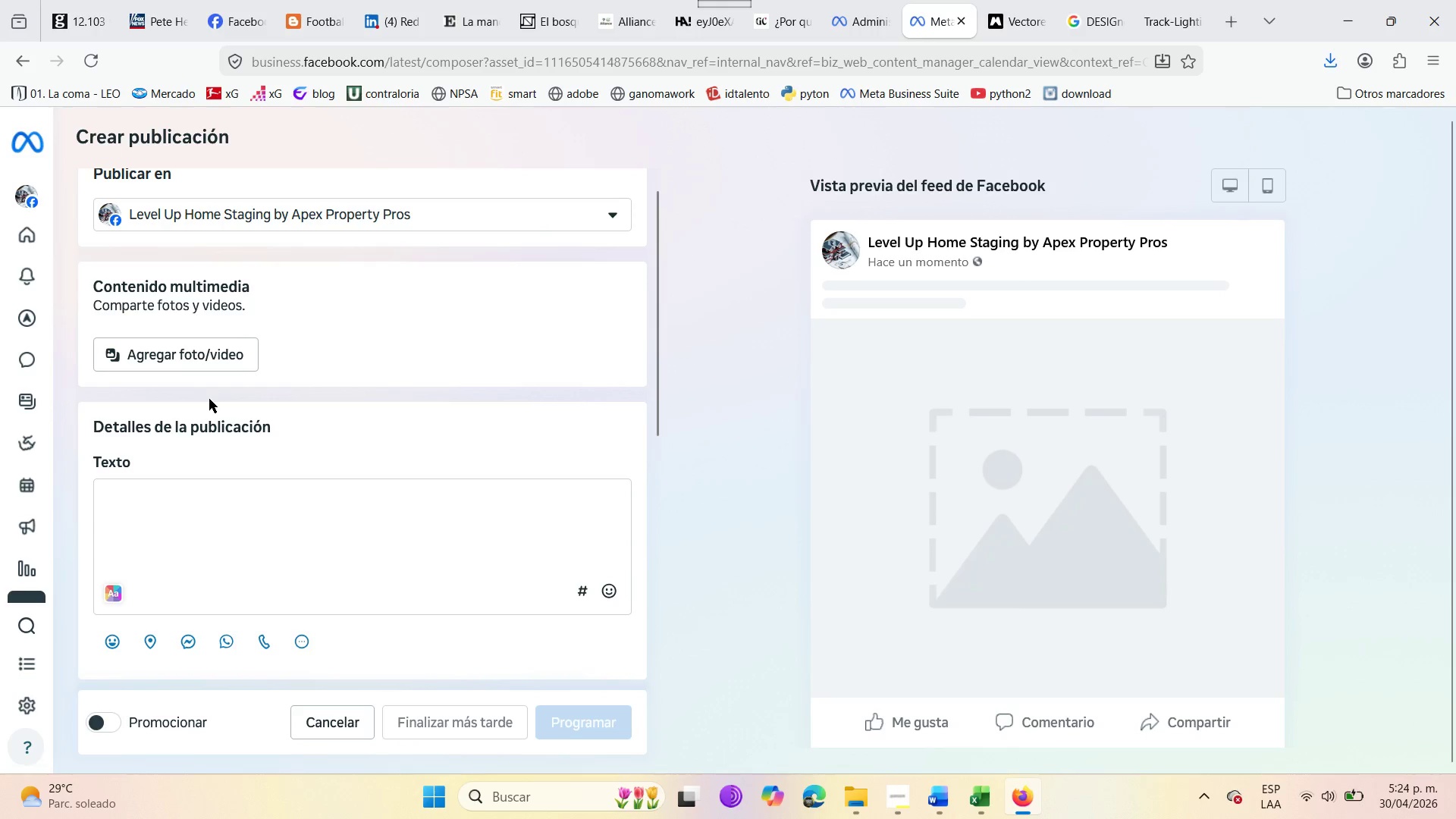 
left_click([179, 493])
 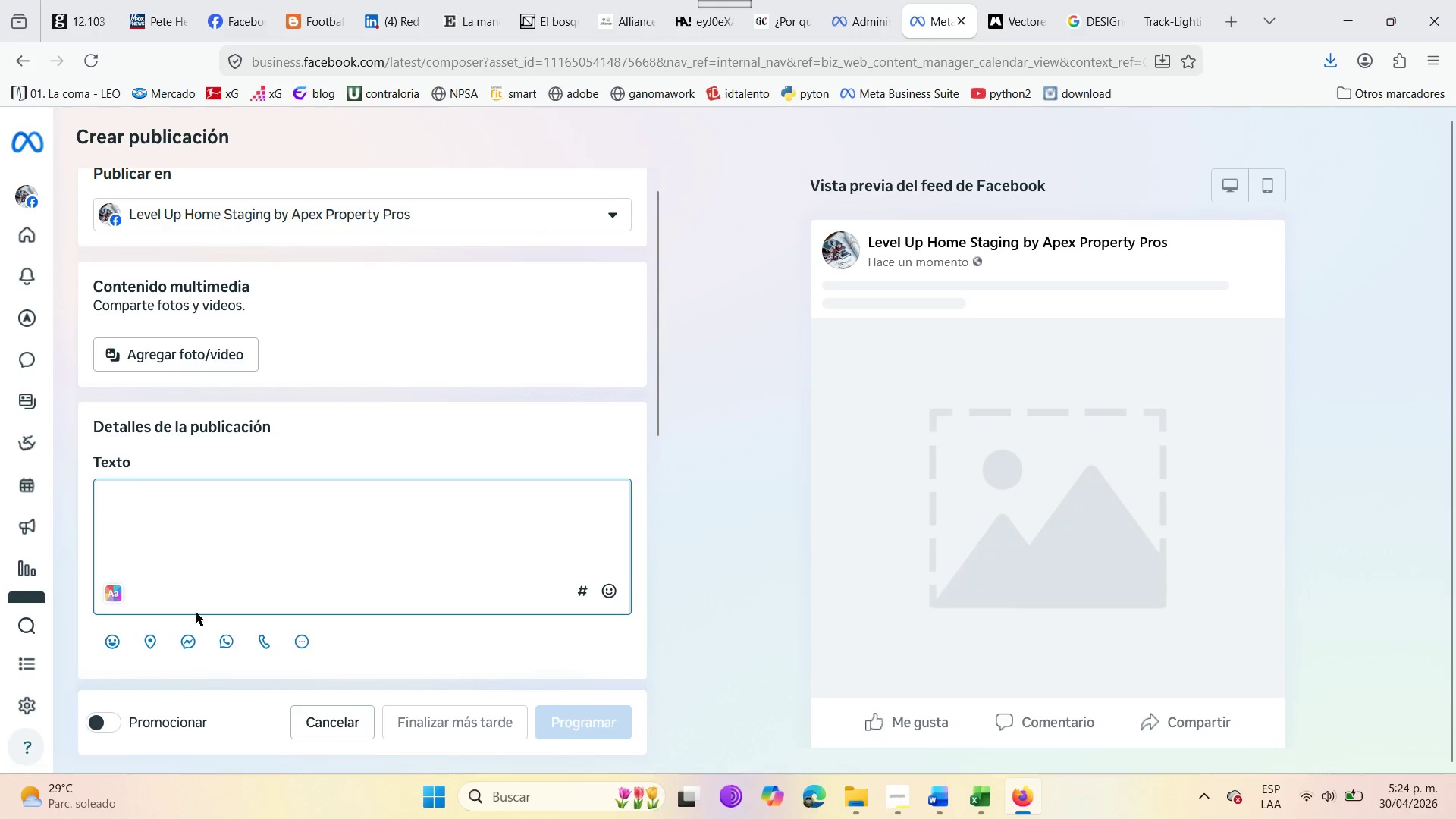 
left_click([186, 632])
 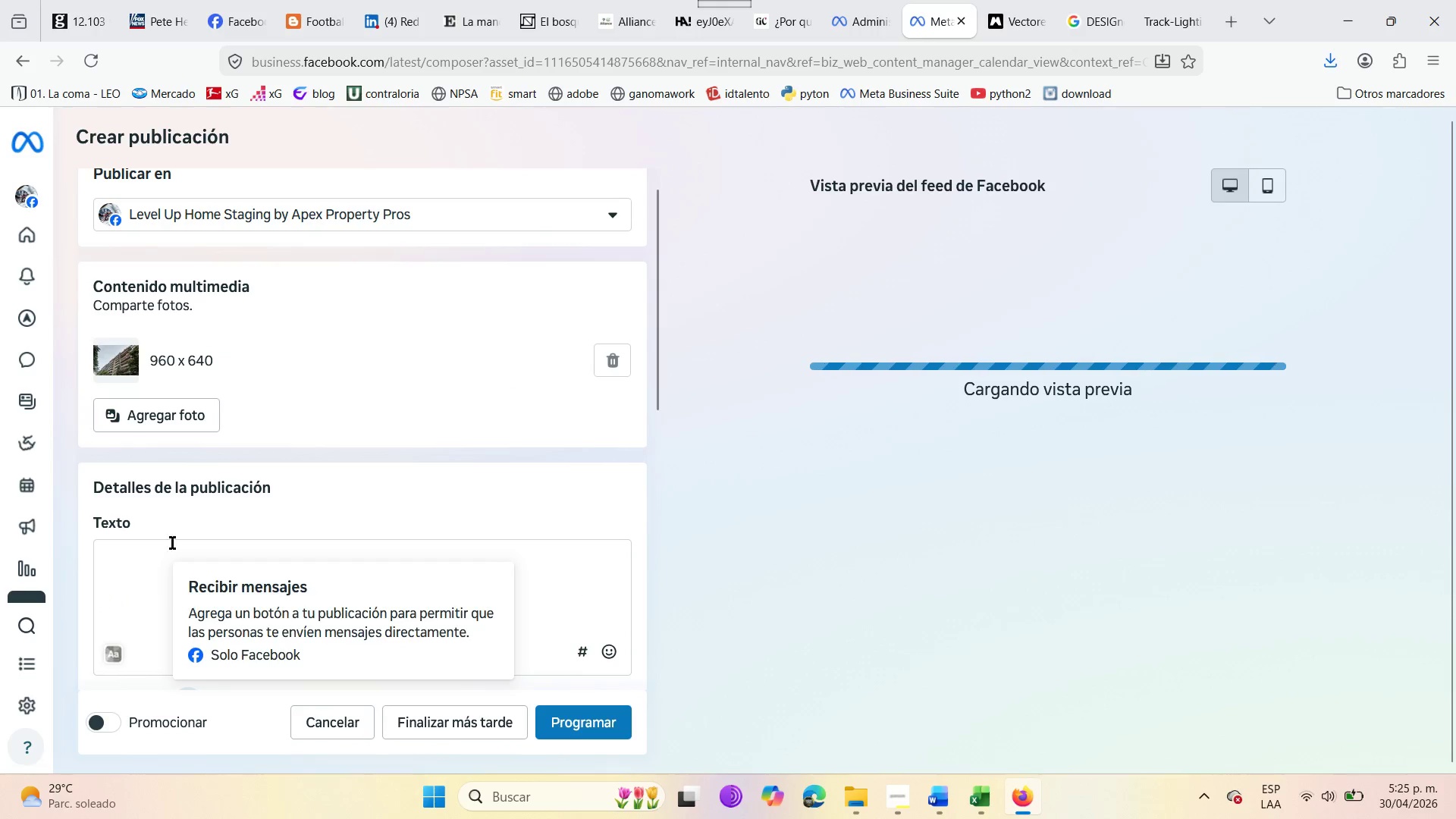 
scroll: coordinate [167, 534], scroll_direction: down, amount: 3.0
 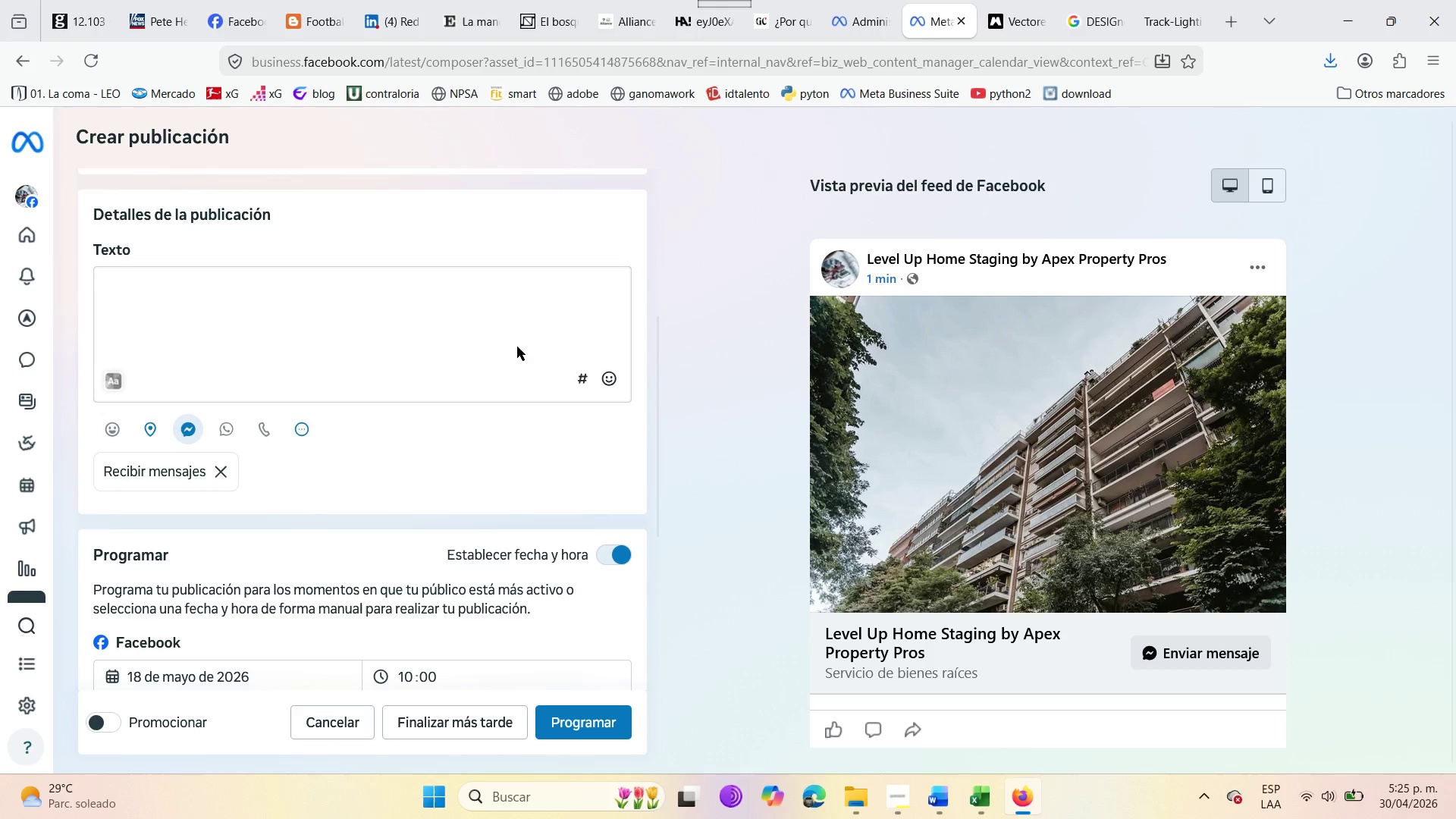 
wait(6.92)
 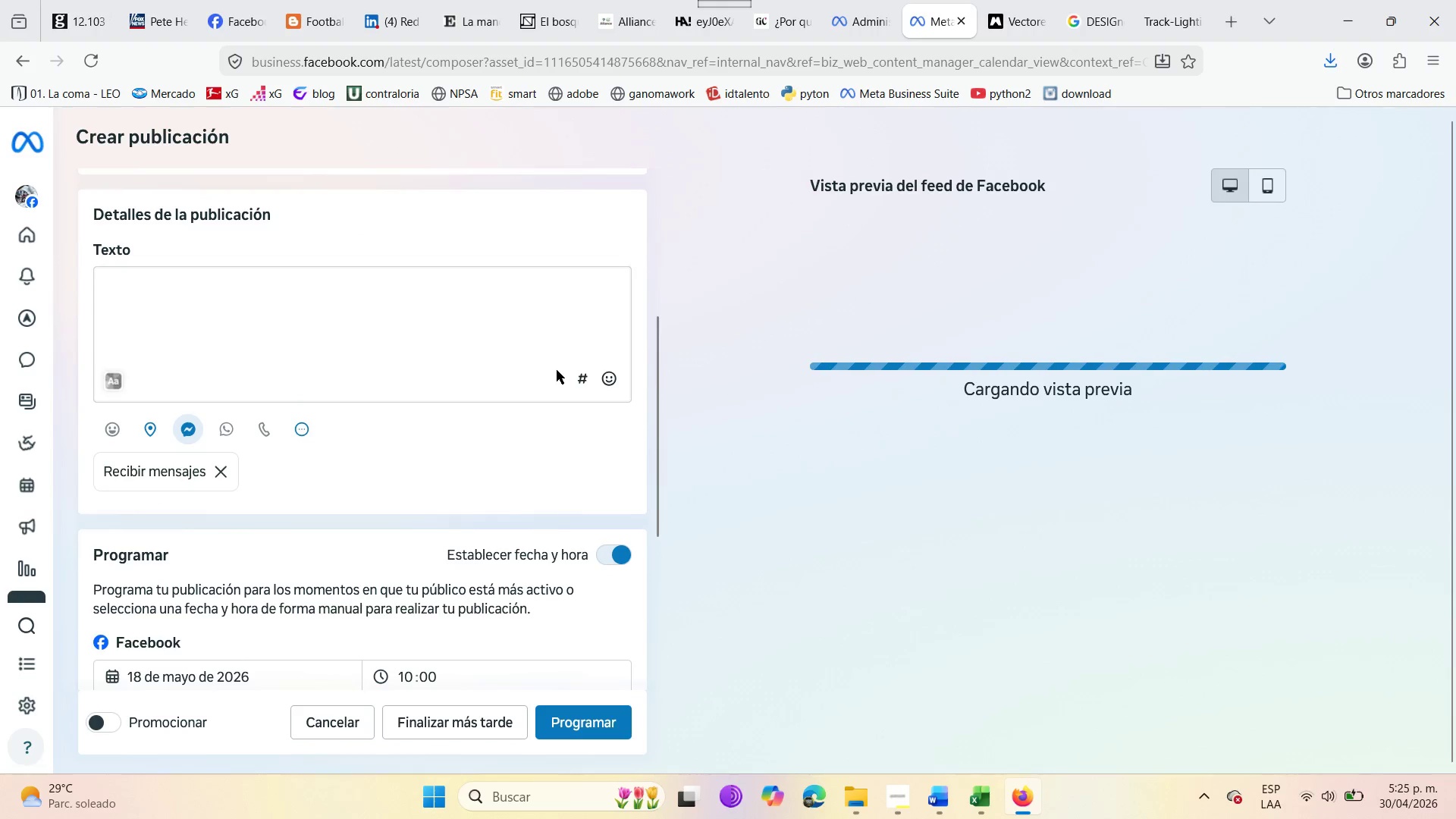 
double_click([143, 290])
 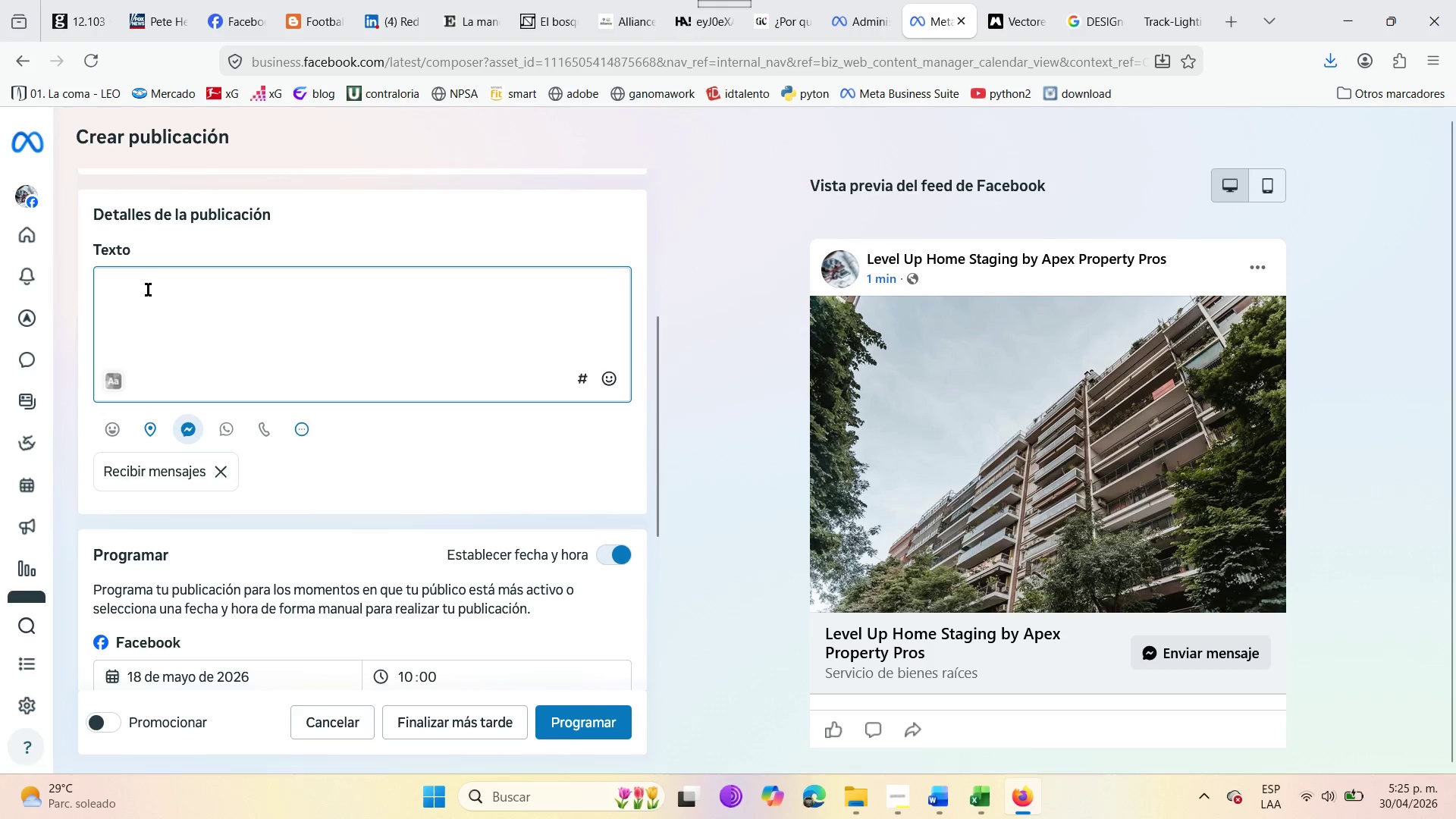 
type(Dont)
key(Backspace)
type([t forget the patio )
 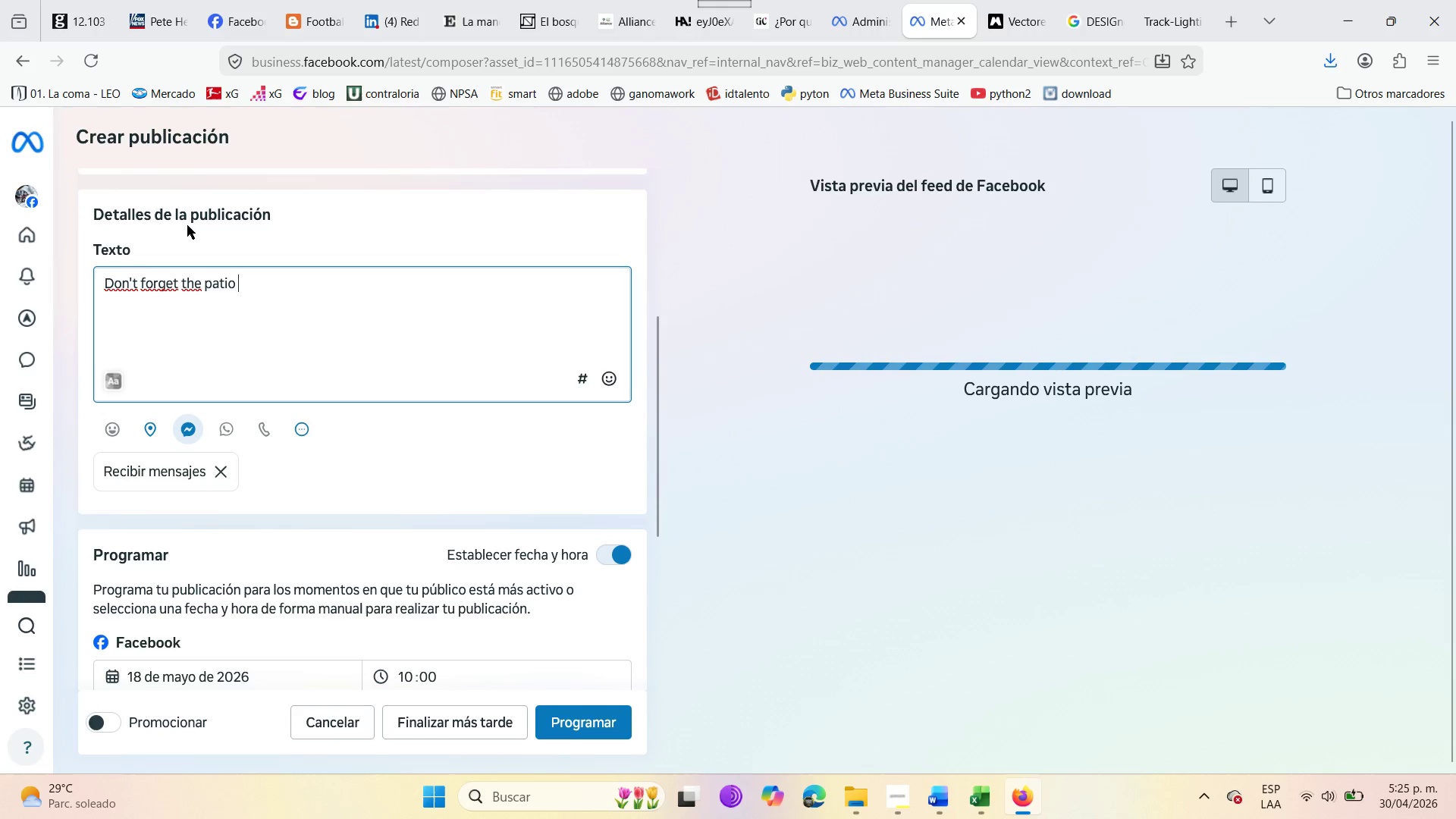 
wait(5.05)
 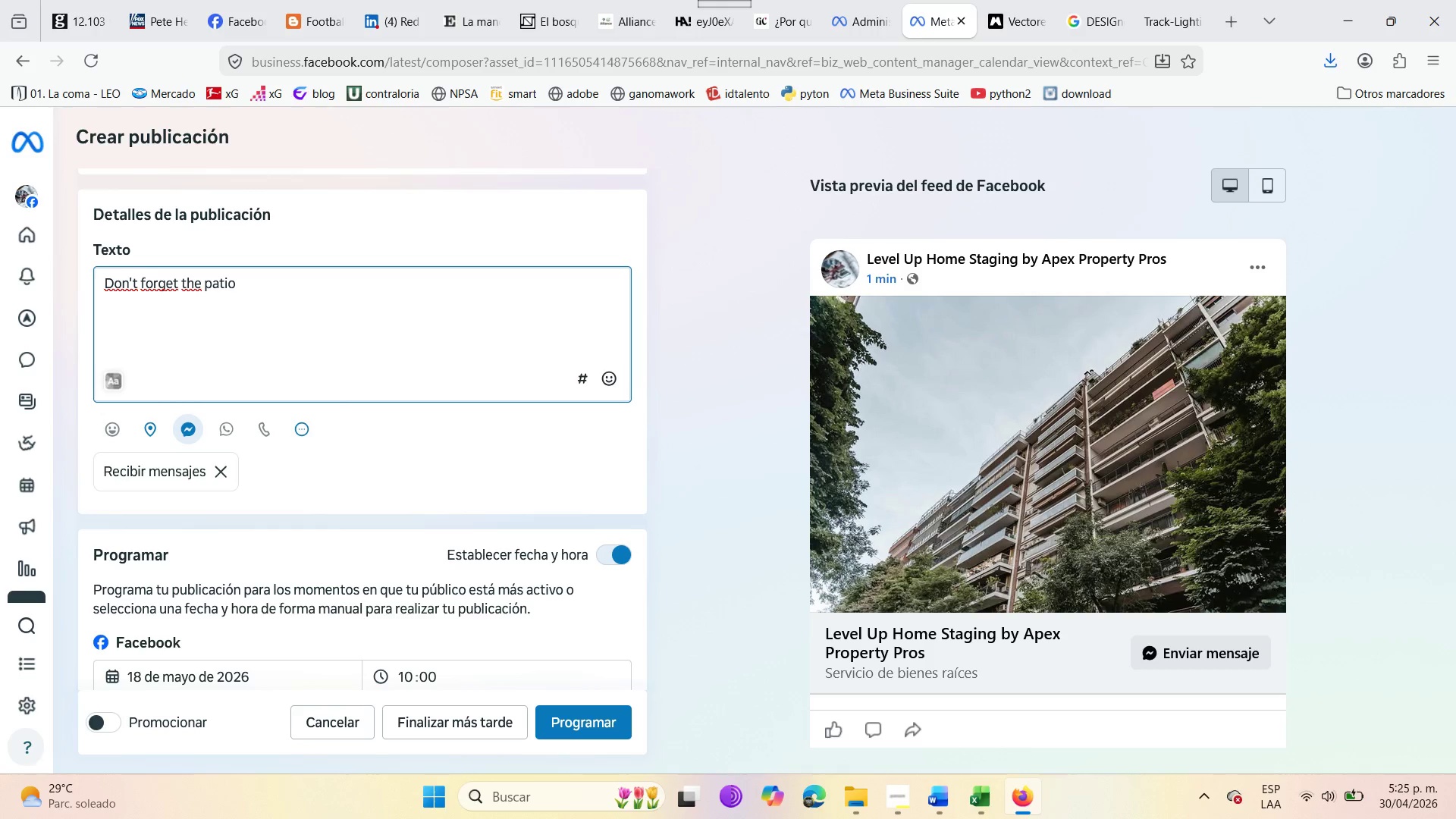 
left_click([600, 387])
 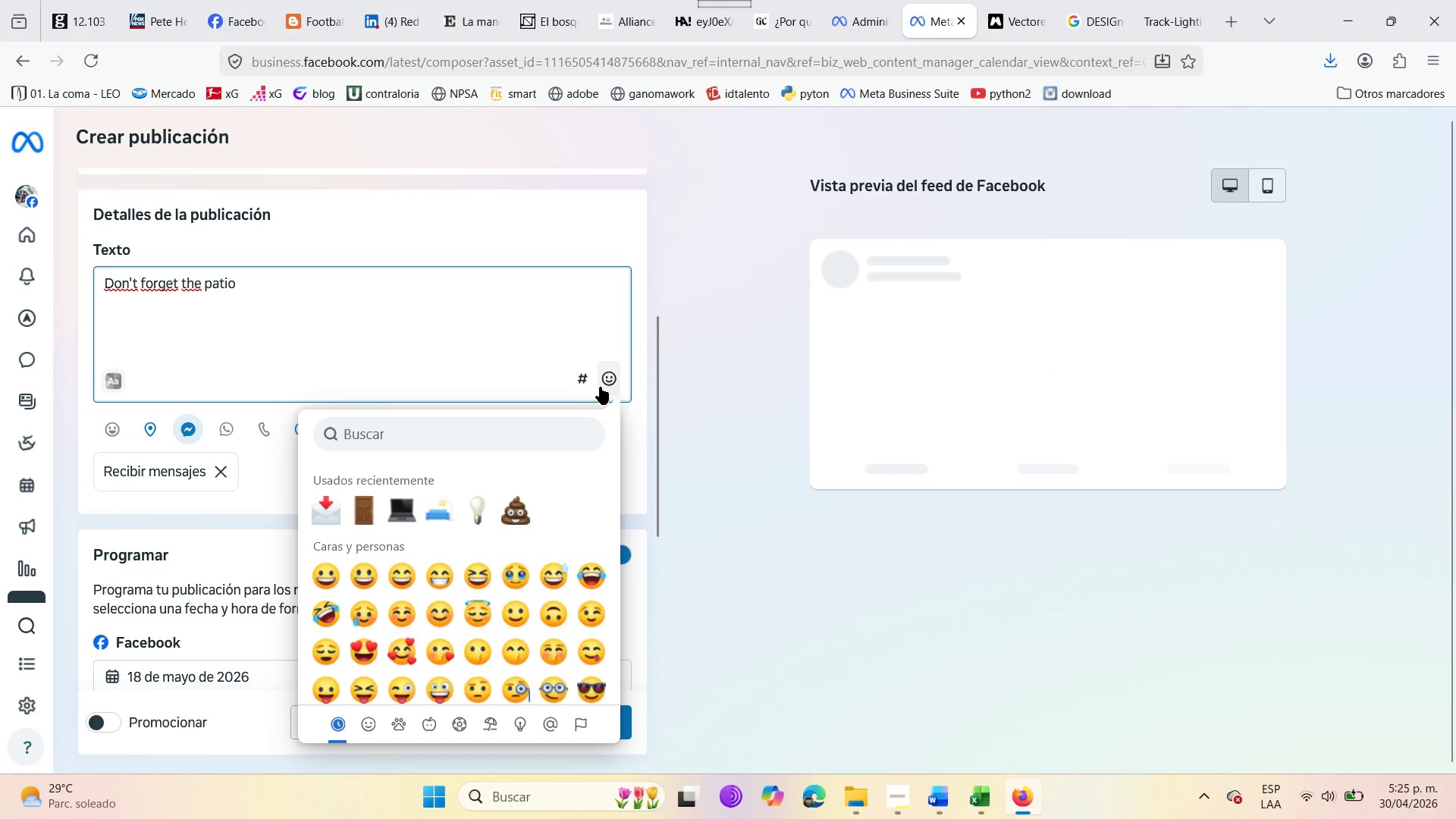 
type(PINOI)
key(Backspace)
key(Backspace)
key(Backspace)
key(Backspace)
key(Backspace)
type(arbol)
 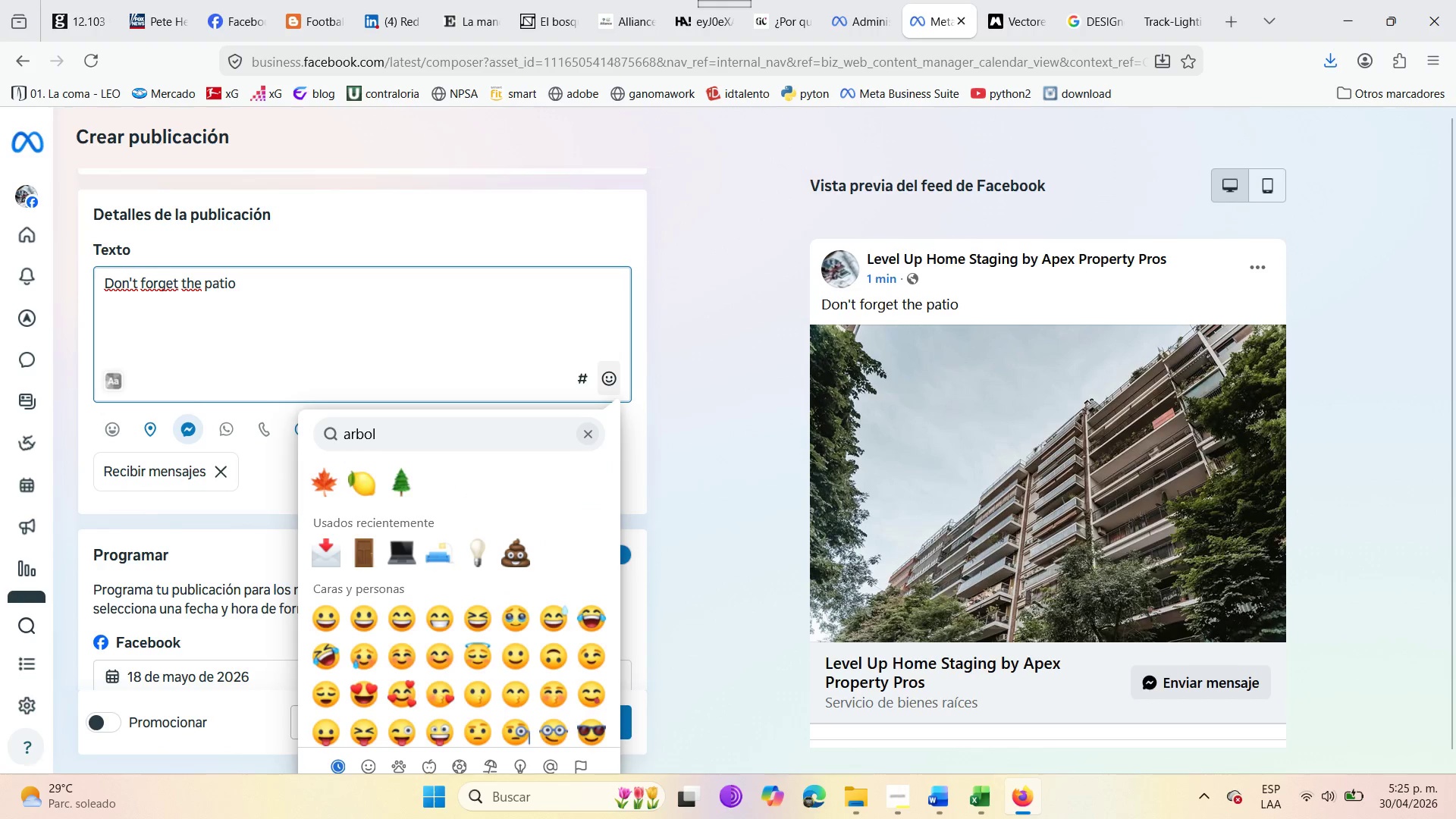 
left_click([398, 483])
 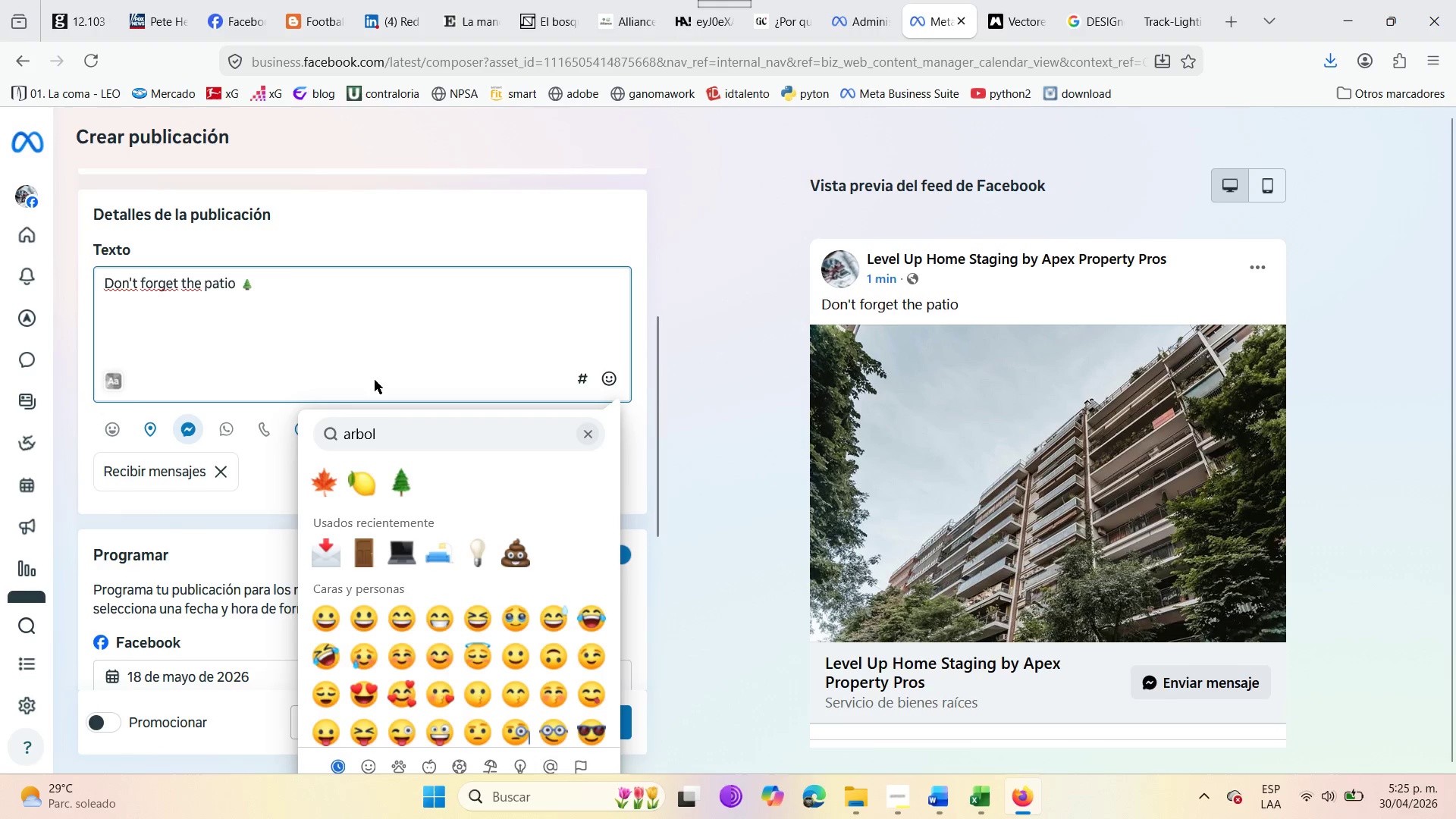 
left_click([269, 289])
 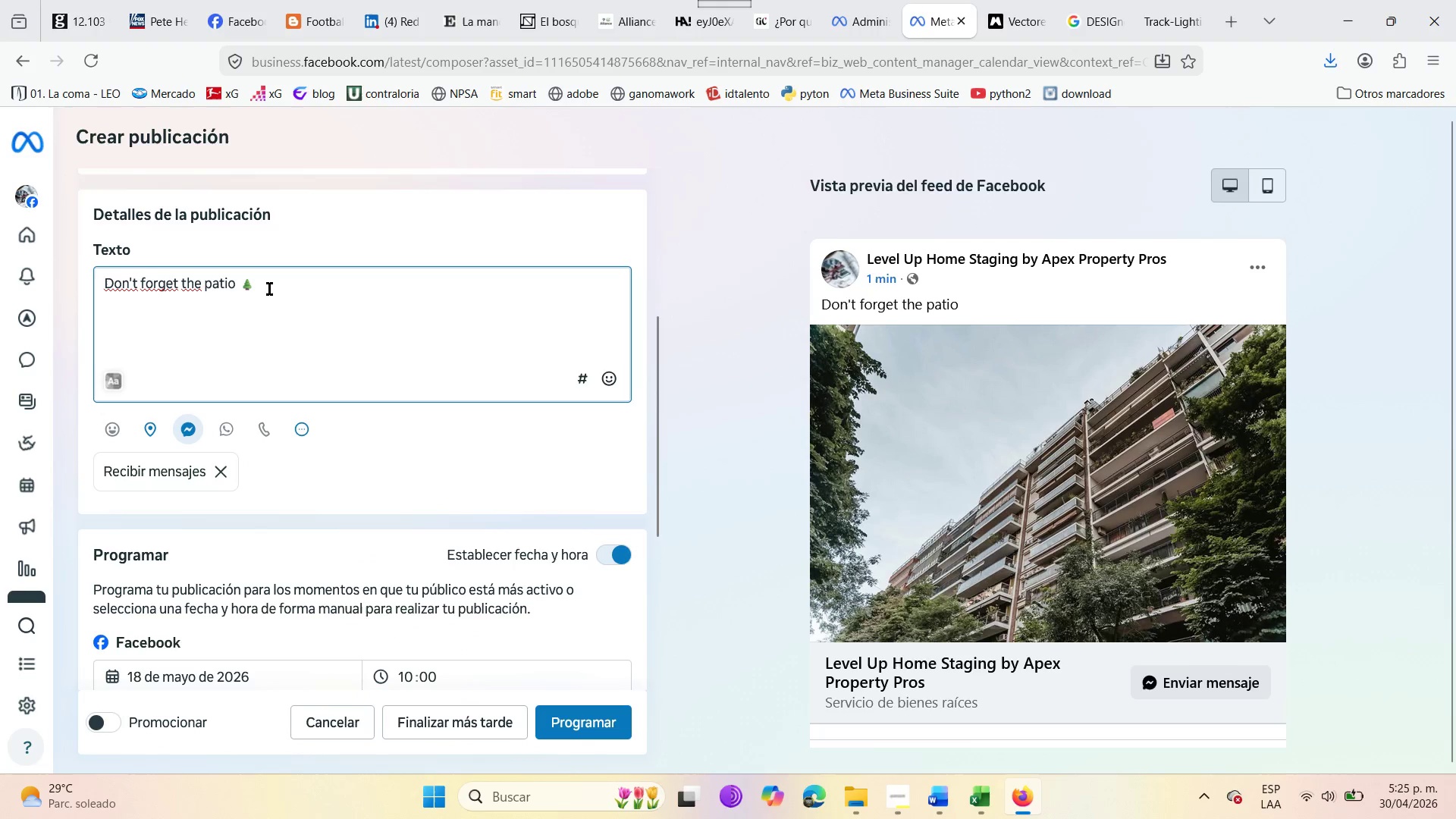 
type(. We trasform)
key(Backspace)
type(med a neglected out )
key(Backspace)
type(door AREA )
key(Backspace)
key(Backspace)
key(Backspace)
key(Backspace)
key(Backspace)
type(area into A RTE)
key(Backspace)
key(Backspace)
key(Backspace)
key(Backspace)
key(Backspace)
type(a relaxation )
 